 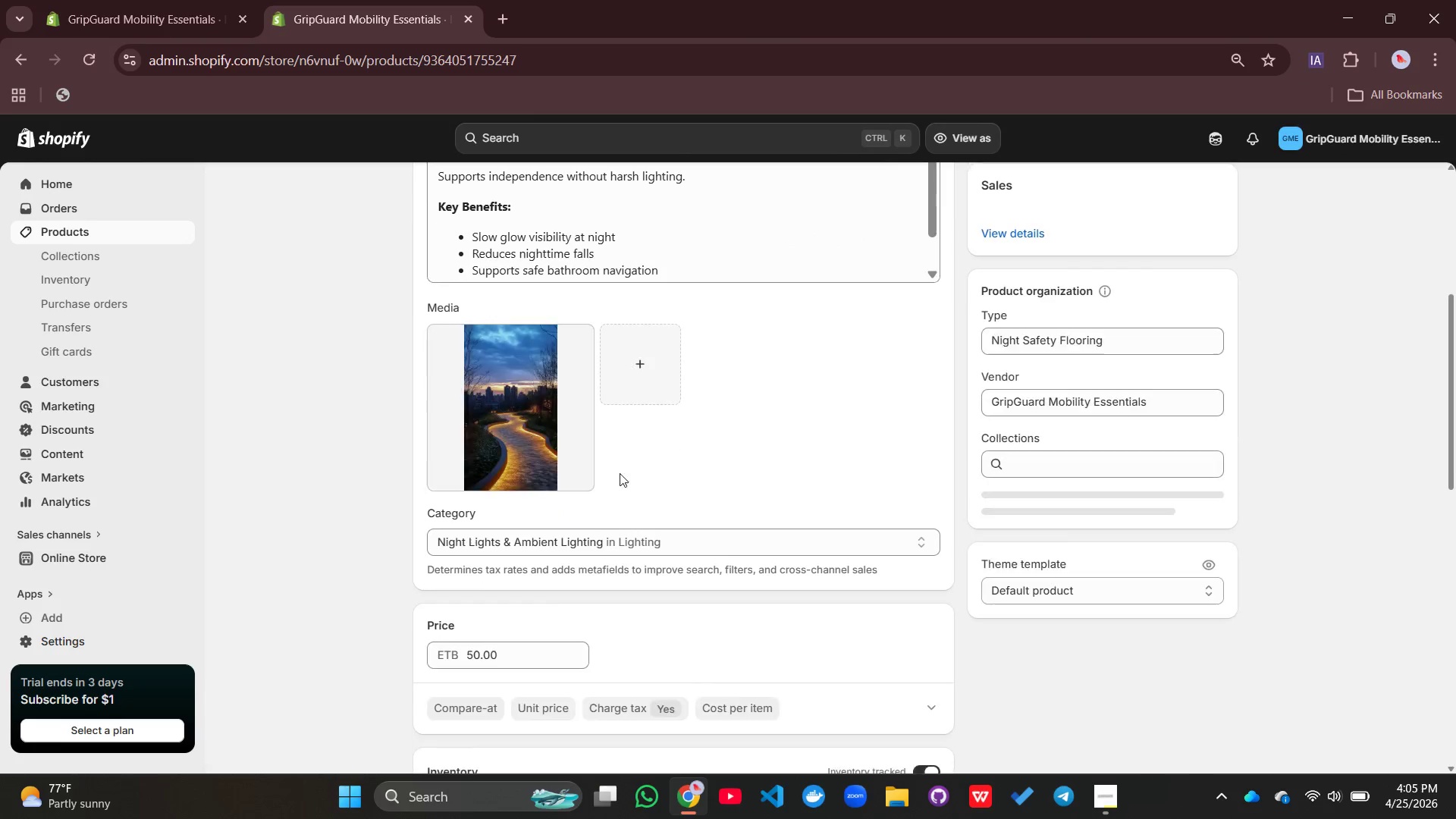 
left_click([538, 406])
 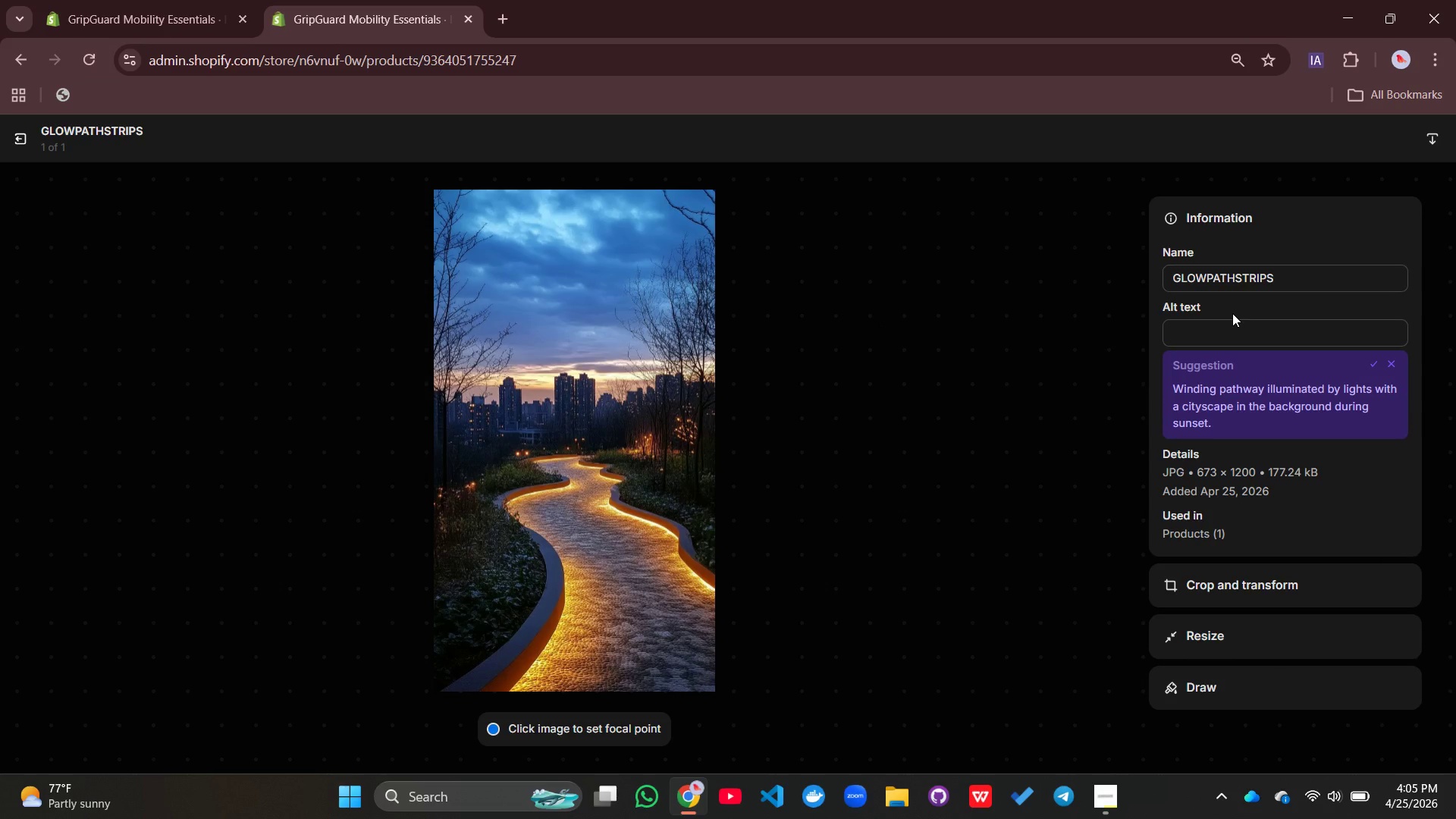 
double_click([1232, 313])
 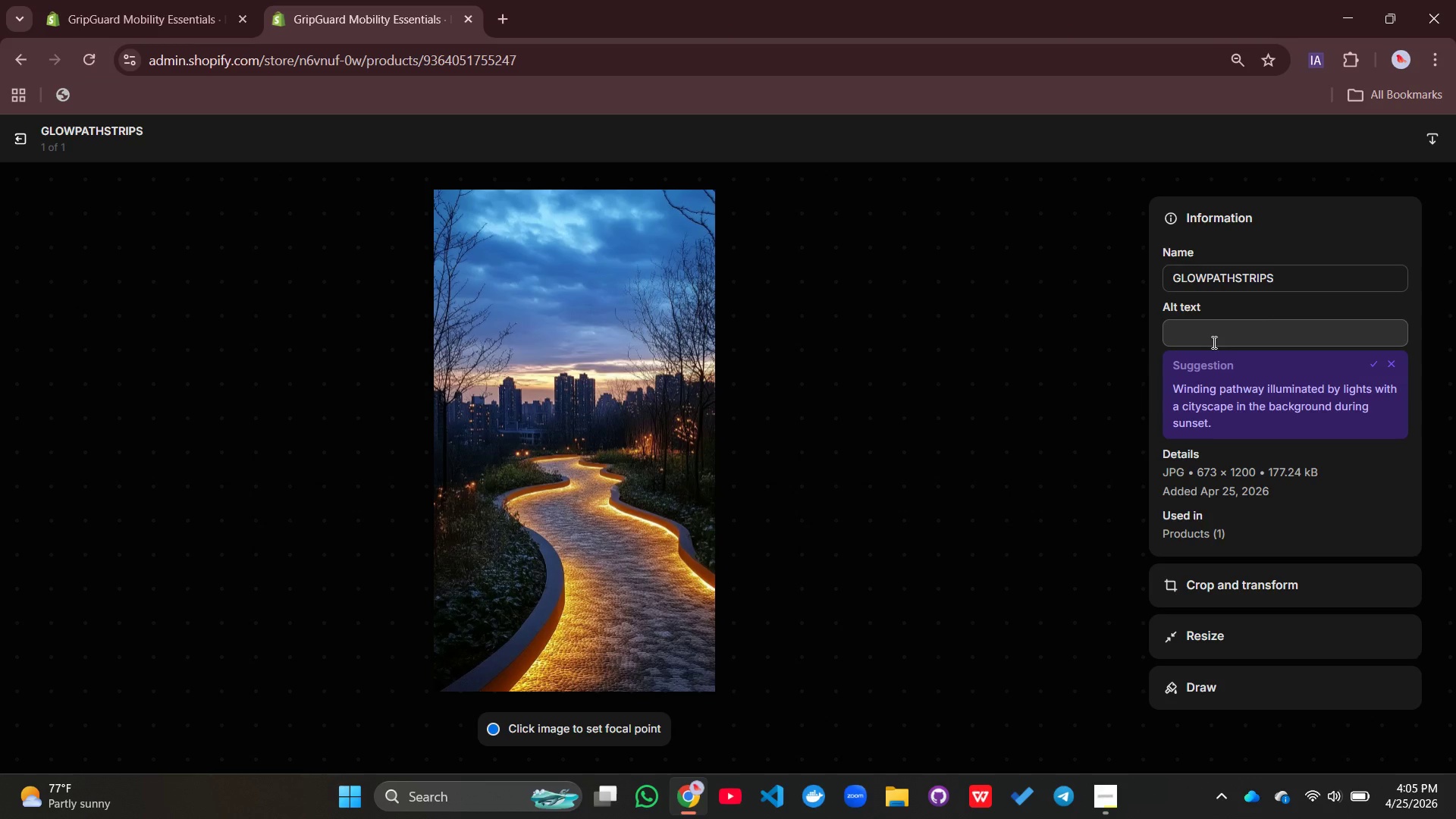 
left_click([1213, 342])
 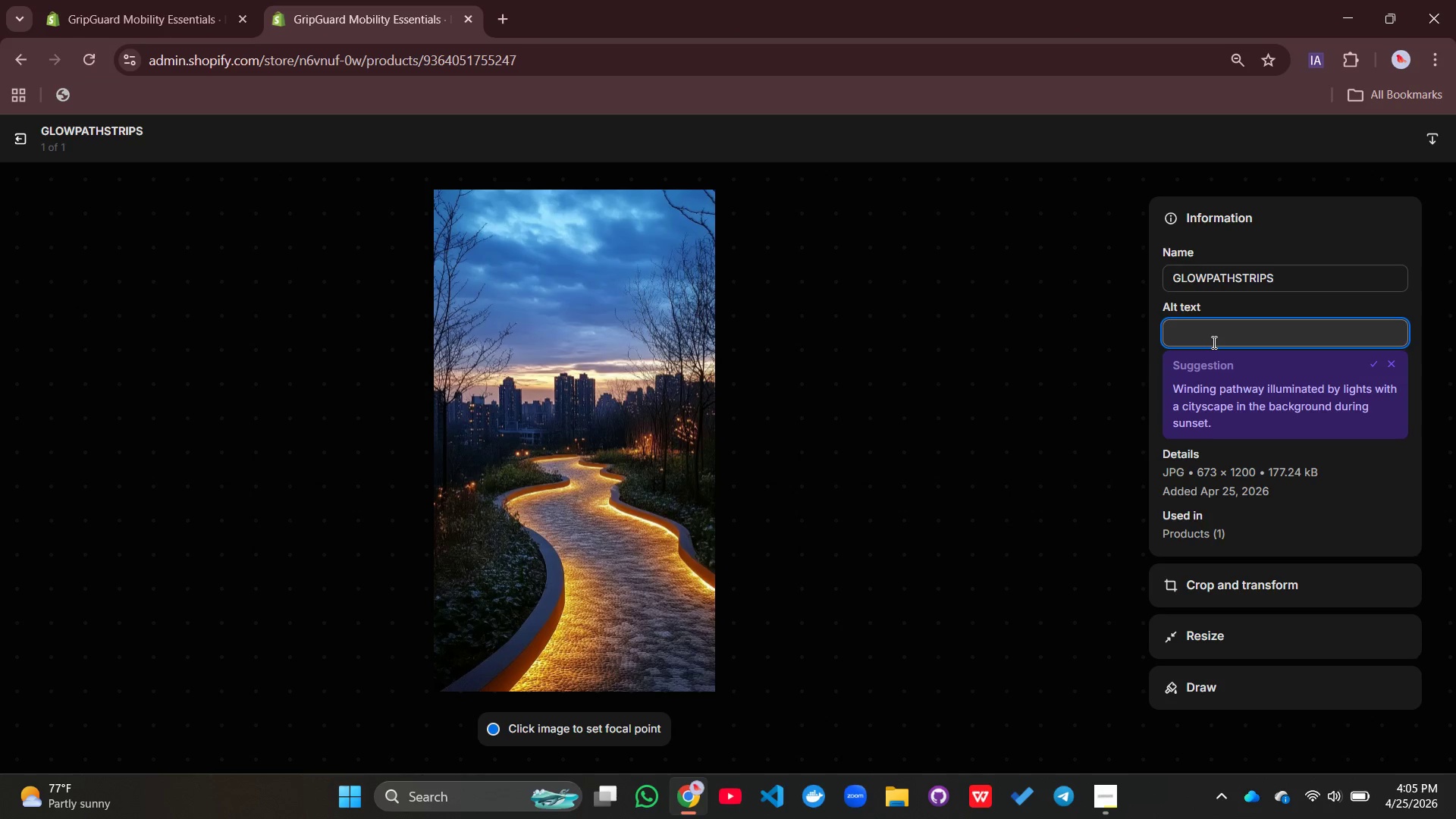 
type(Glow-in )
key(Backspace)
type(-dark floor path strips for senior night s)
 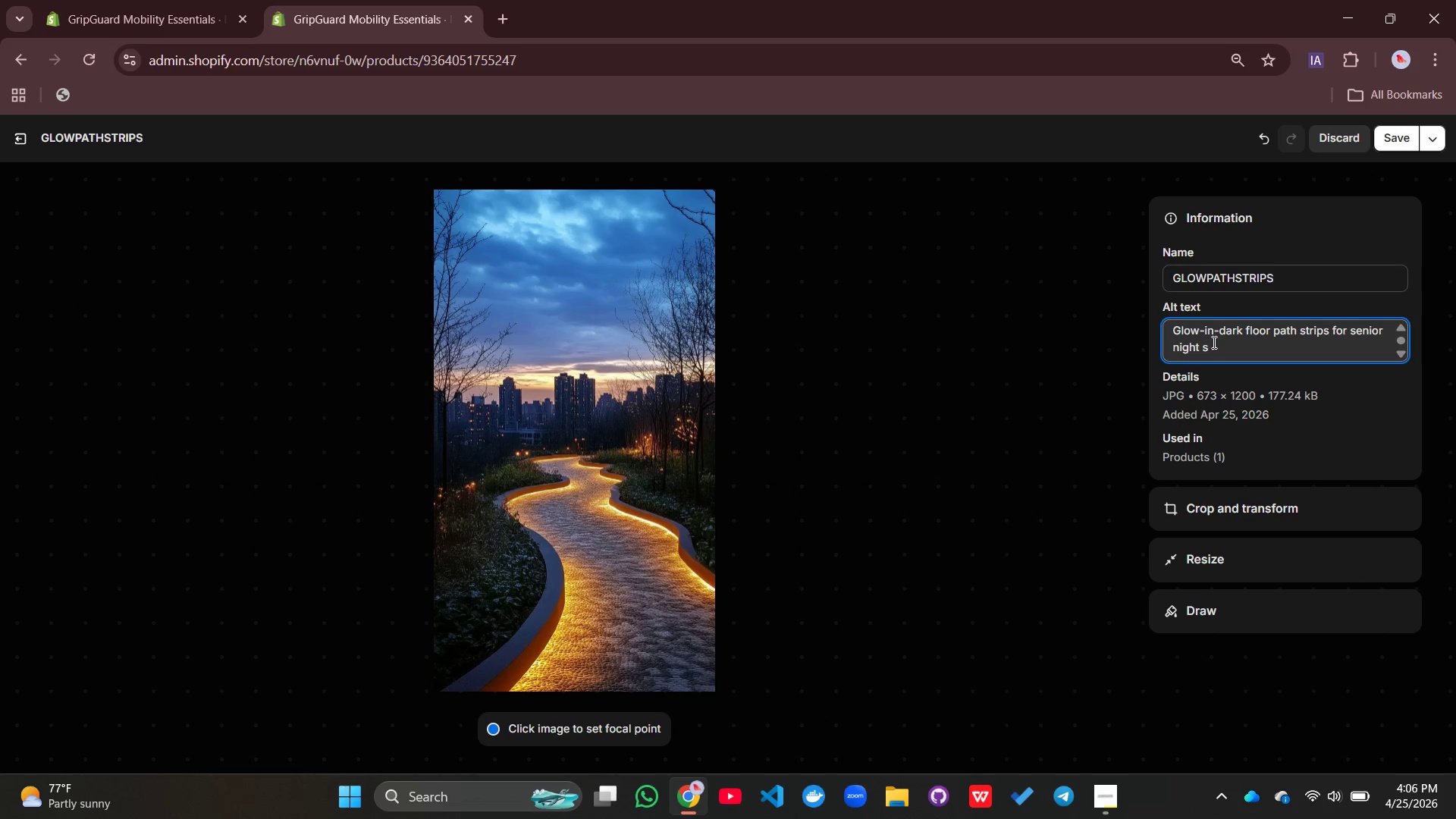 
type(afety and dementia)
 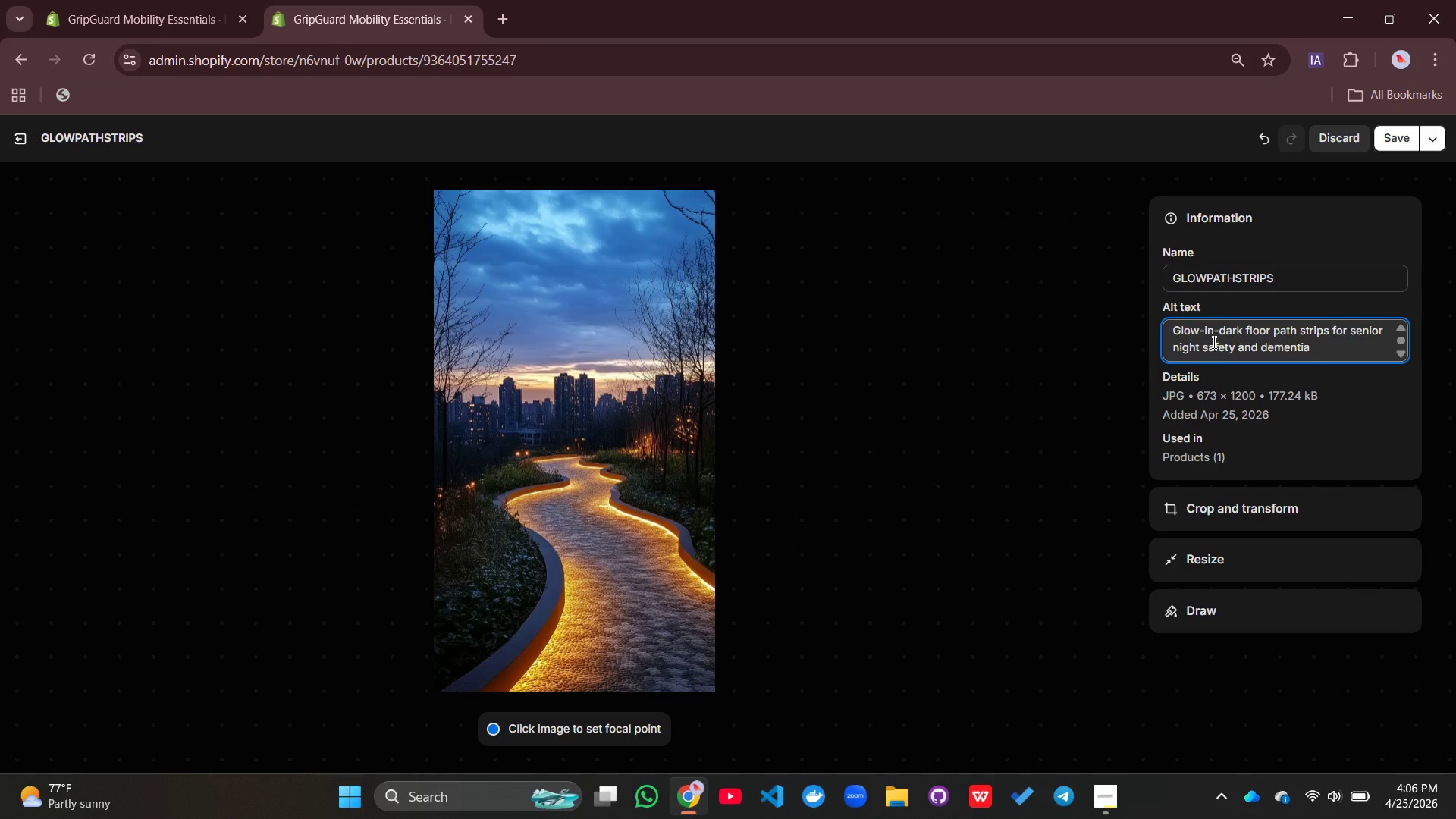 
left_click([1213, 342])
 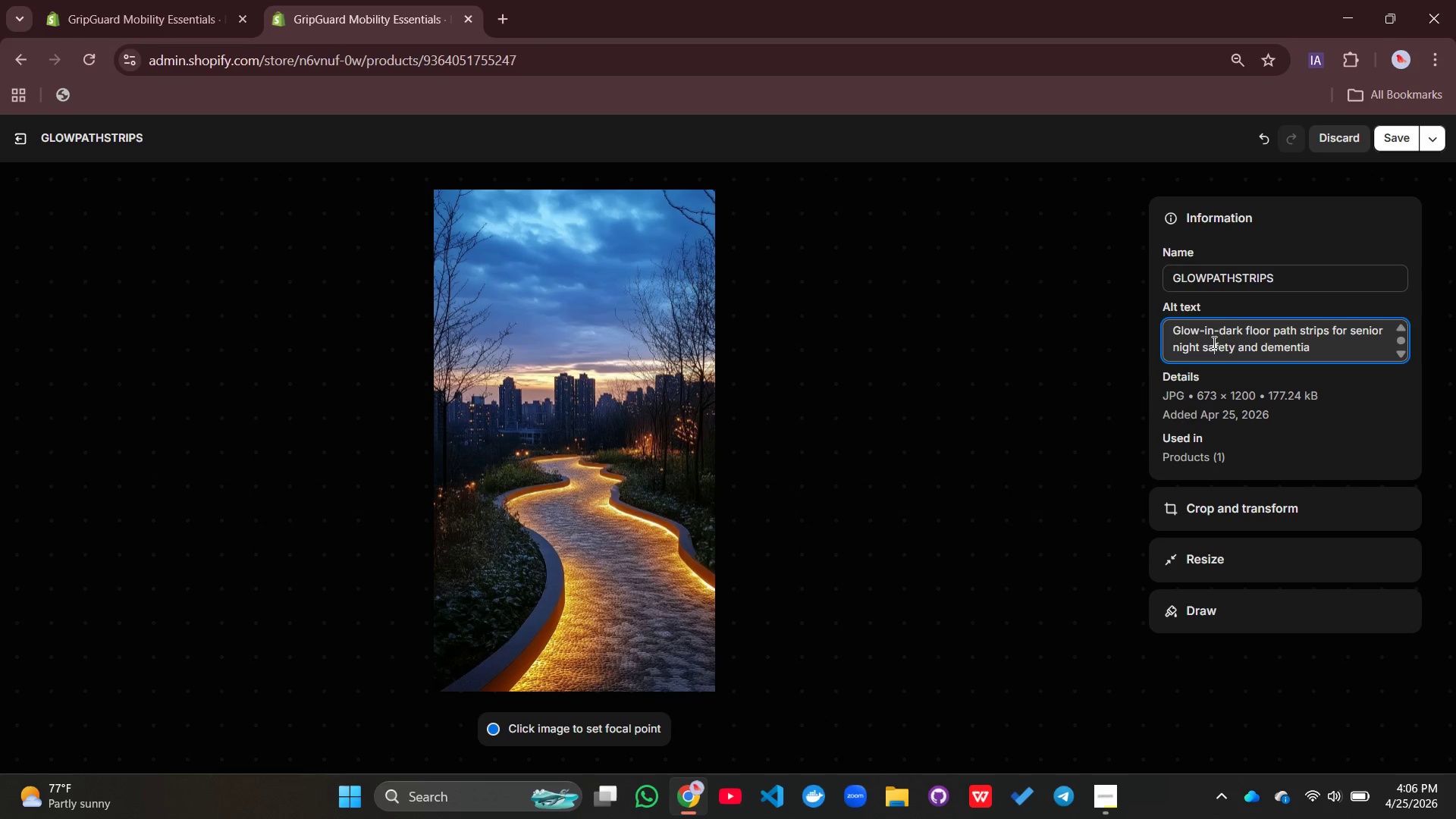 
type(-friendly)
 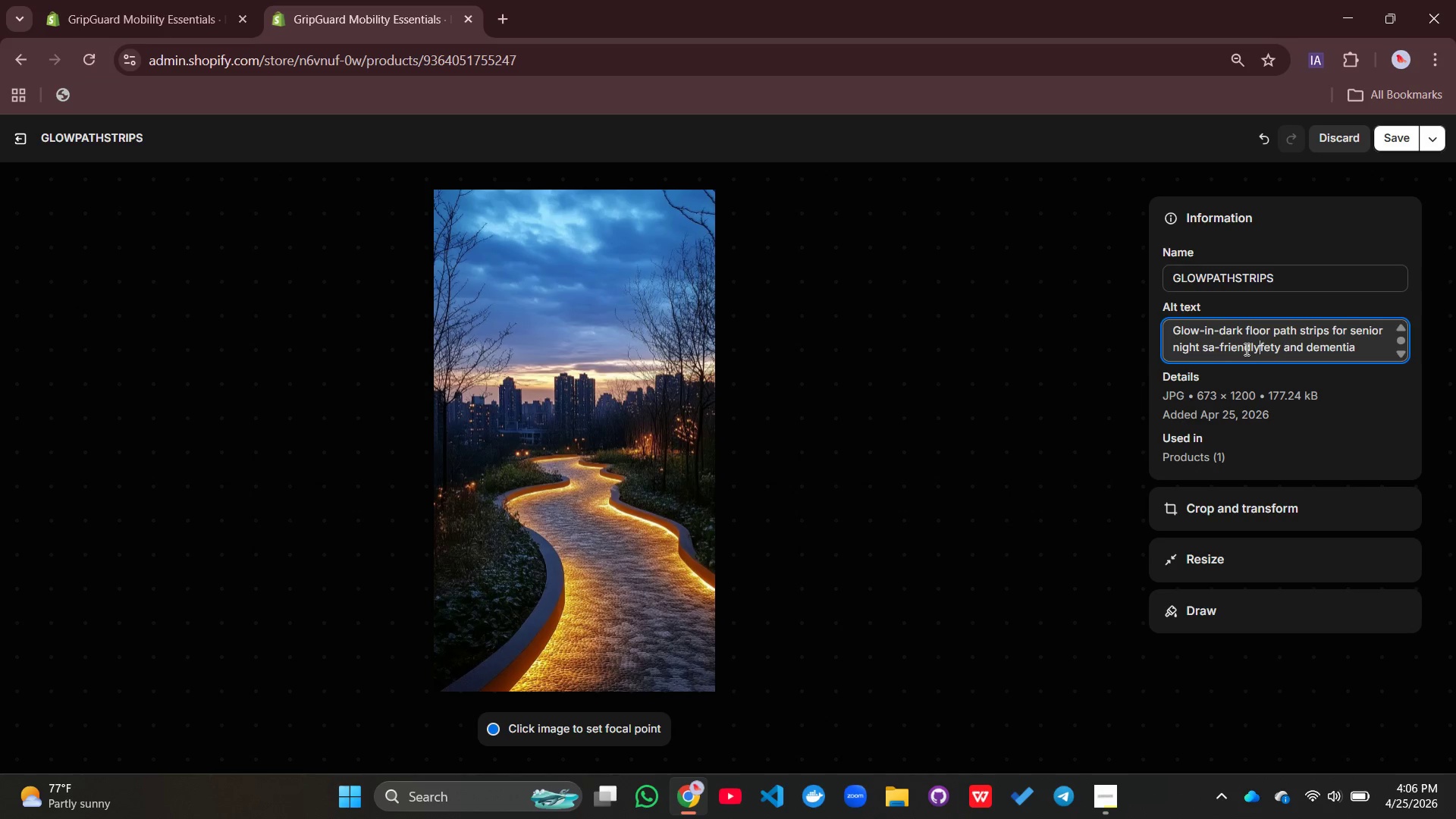 
key(Control+Z)
 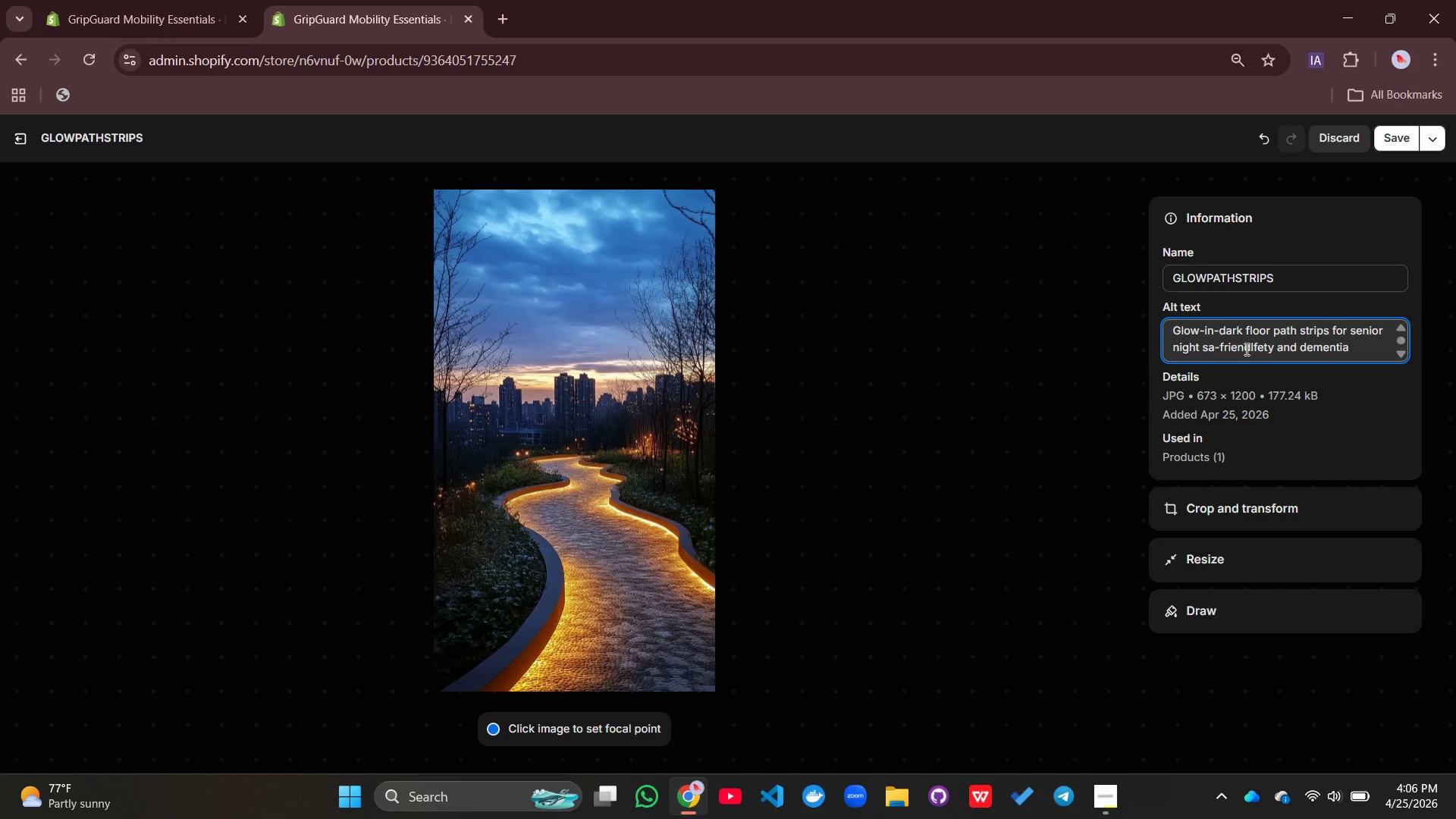 
key(Control+Z)
 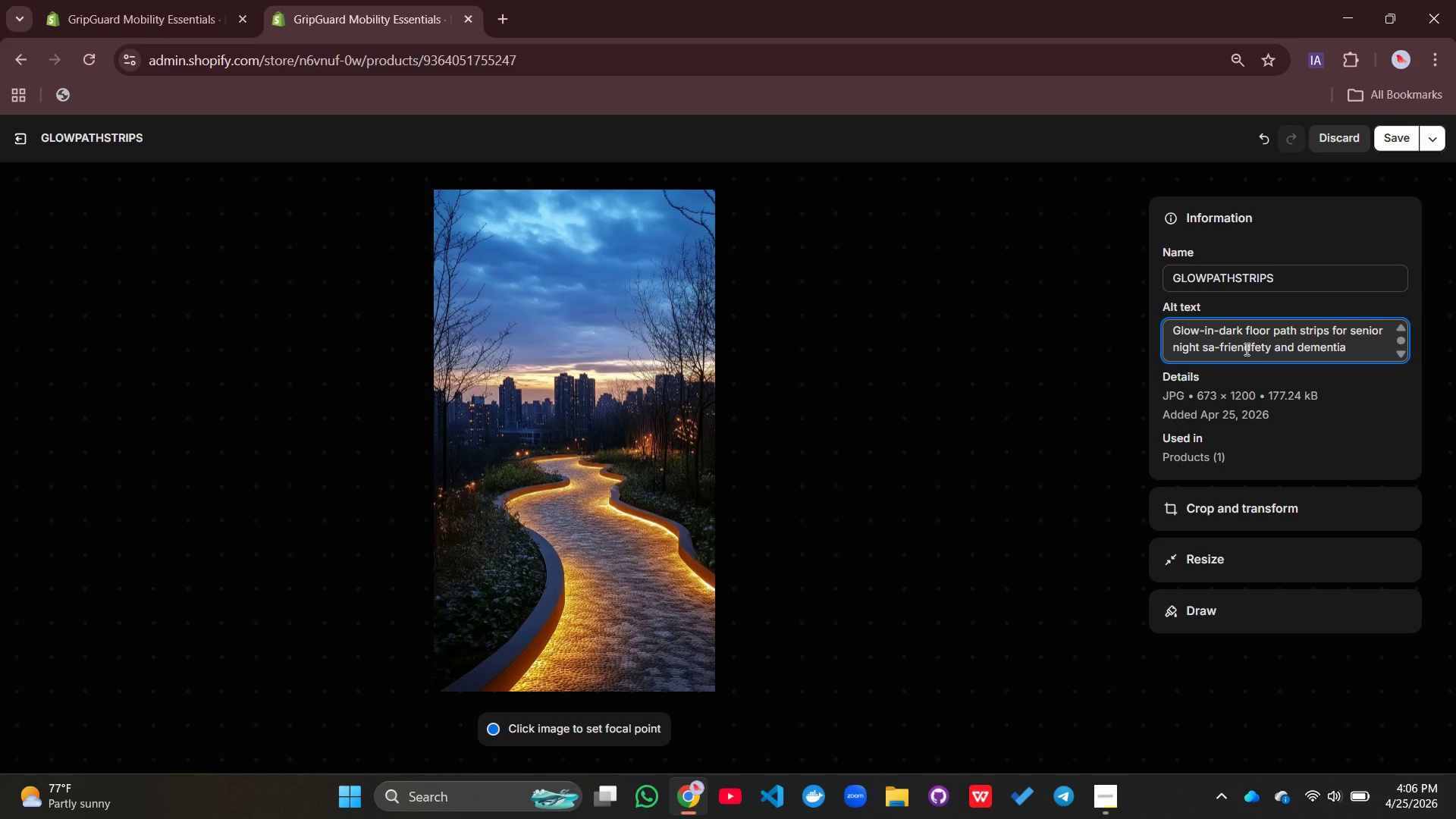 
key(Control+Z)
 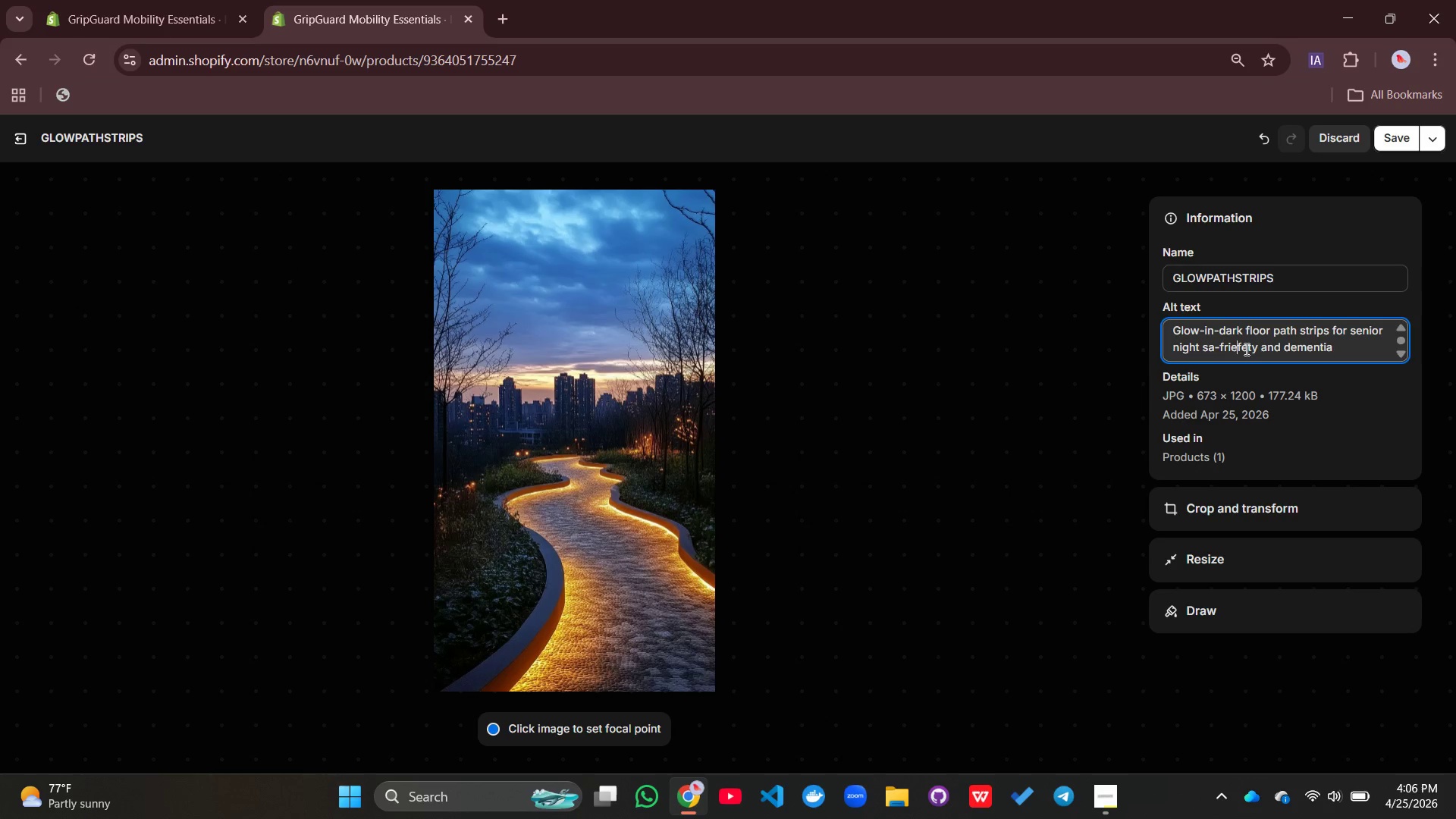 
key(Control+Z)
 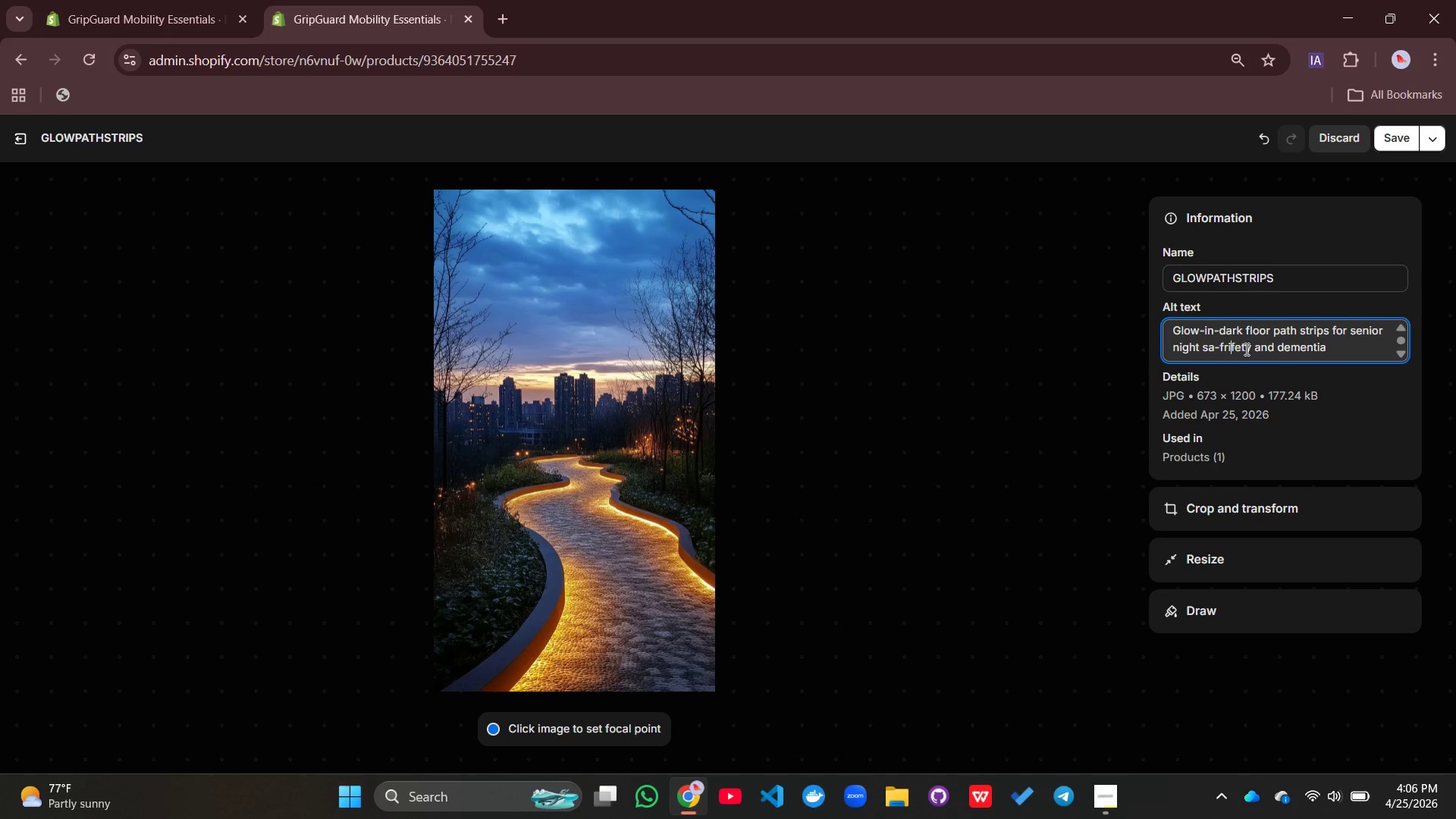 
key(Control+Z)
 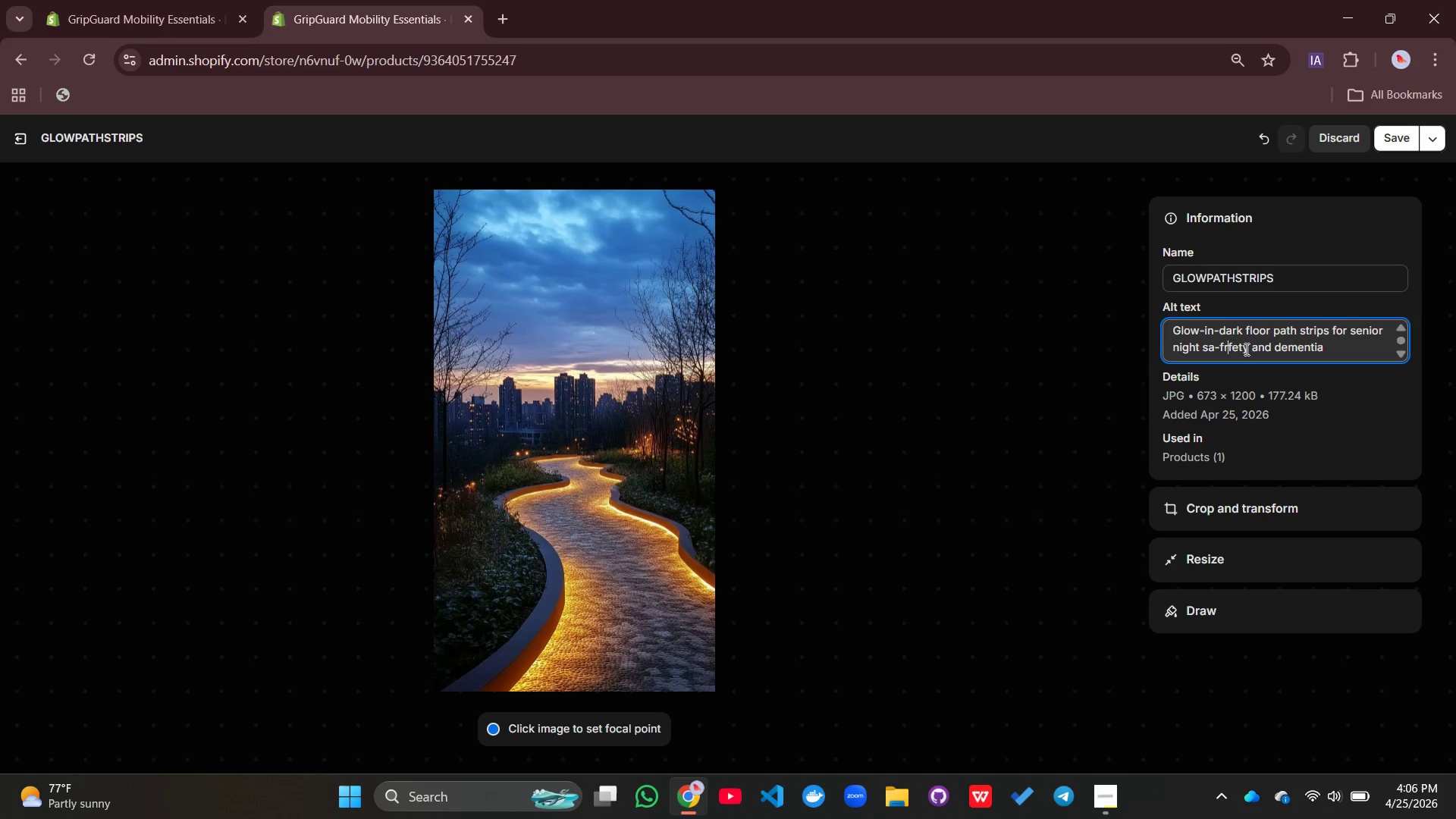 
key(Control+Z)
 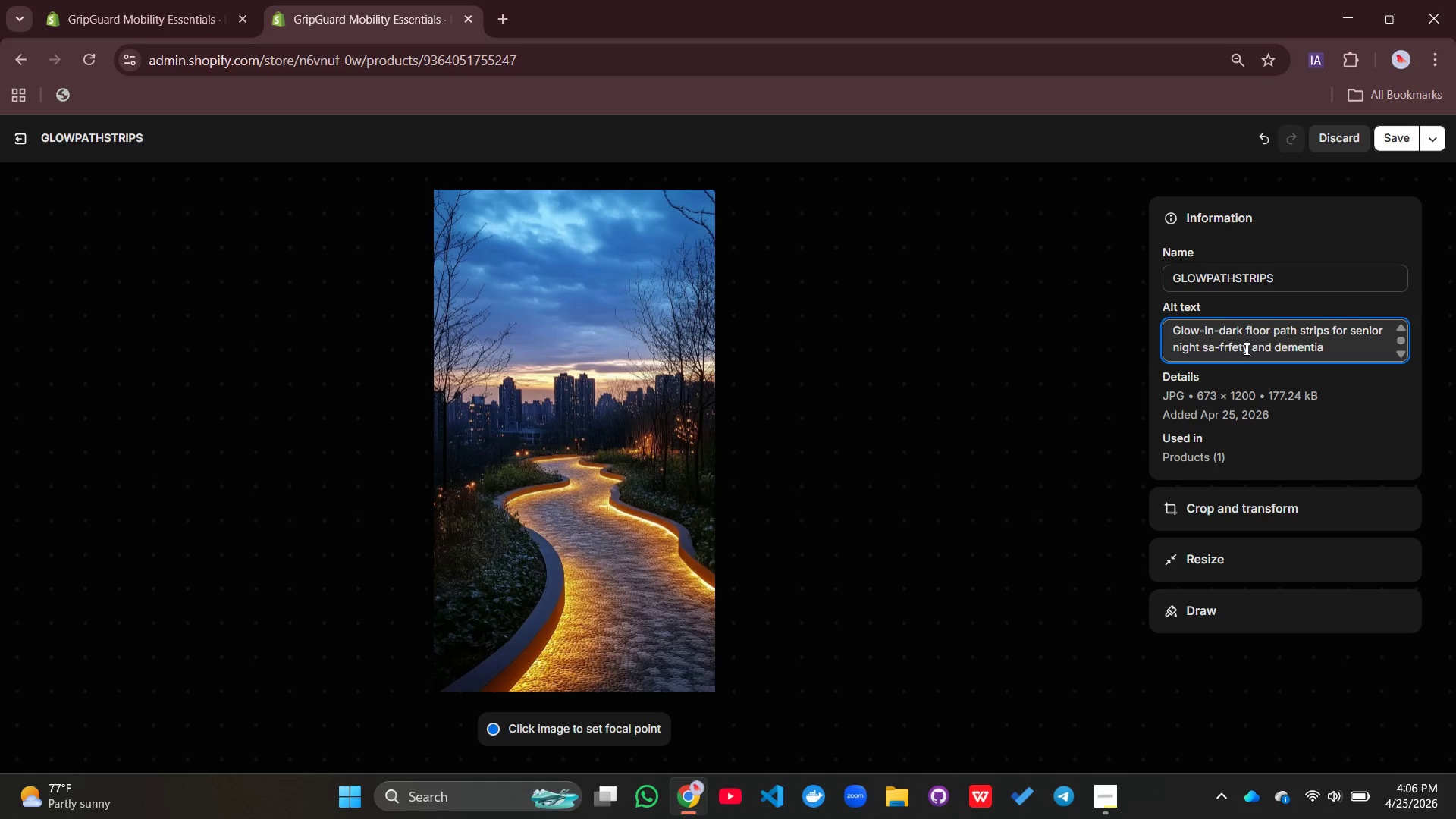 
key(Control+Z)
 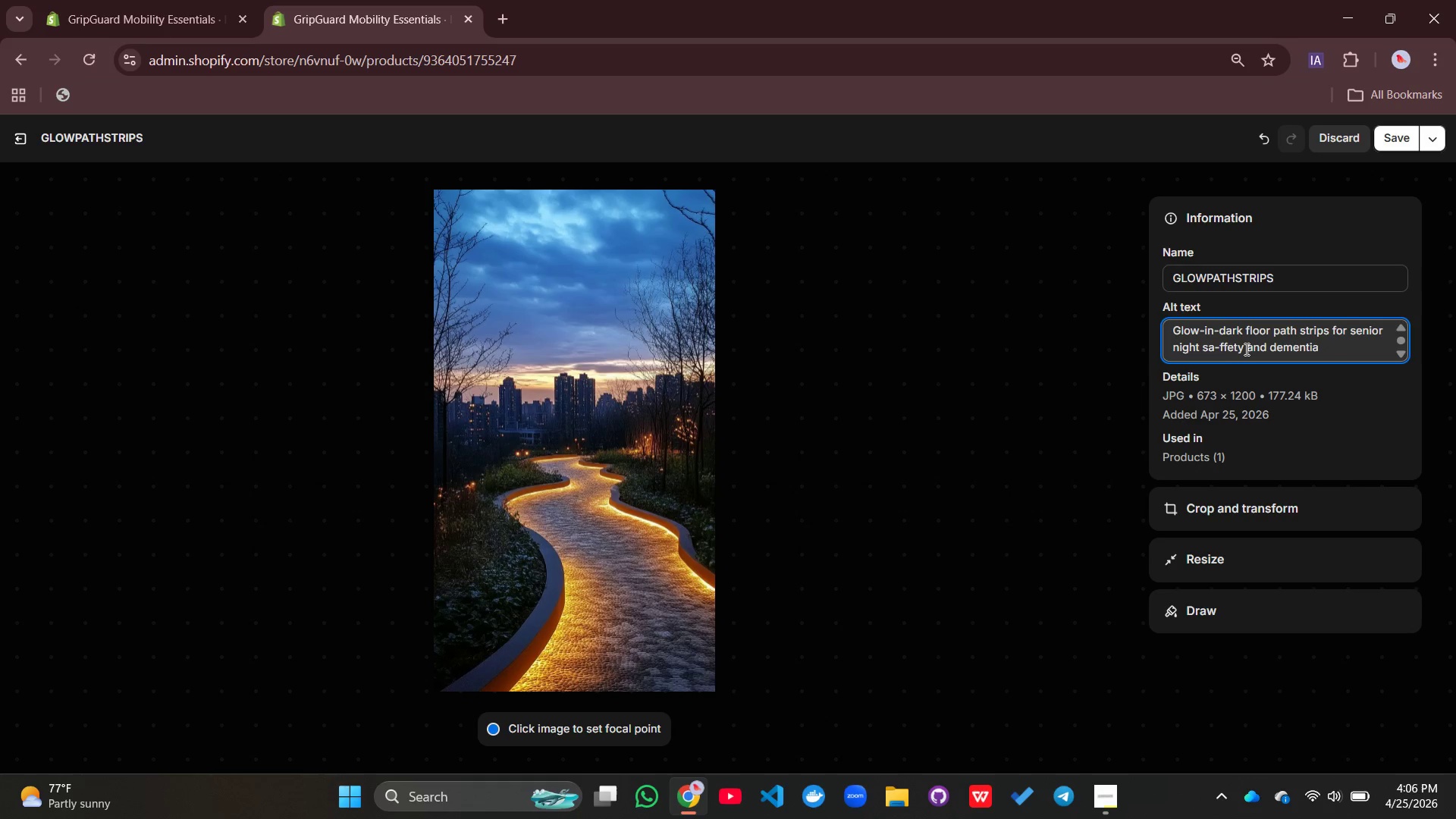 
key(Control+Z)
 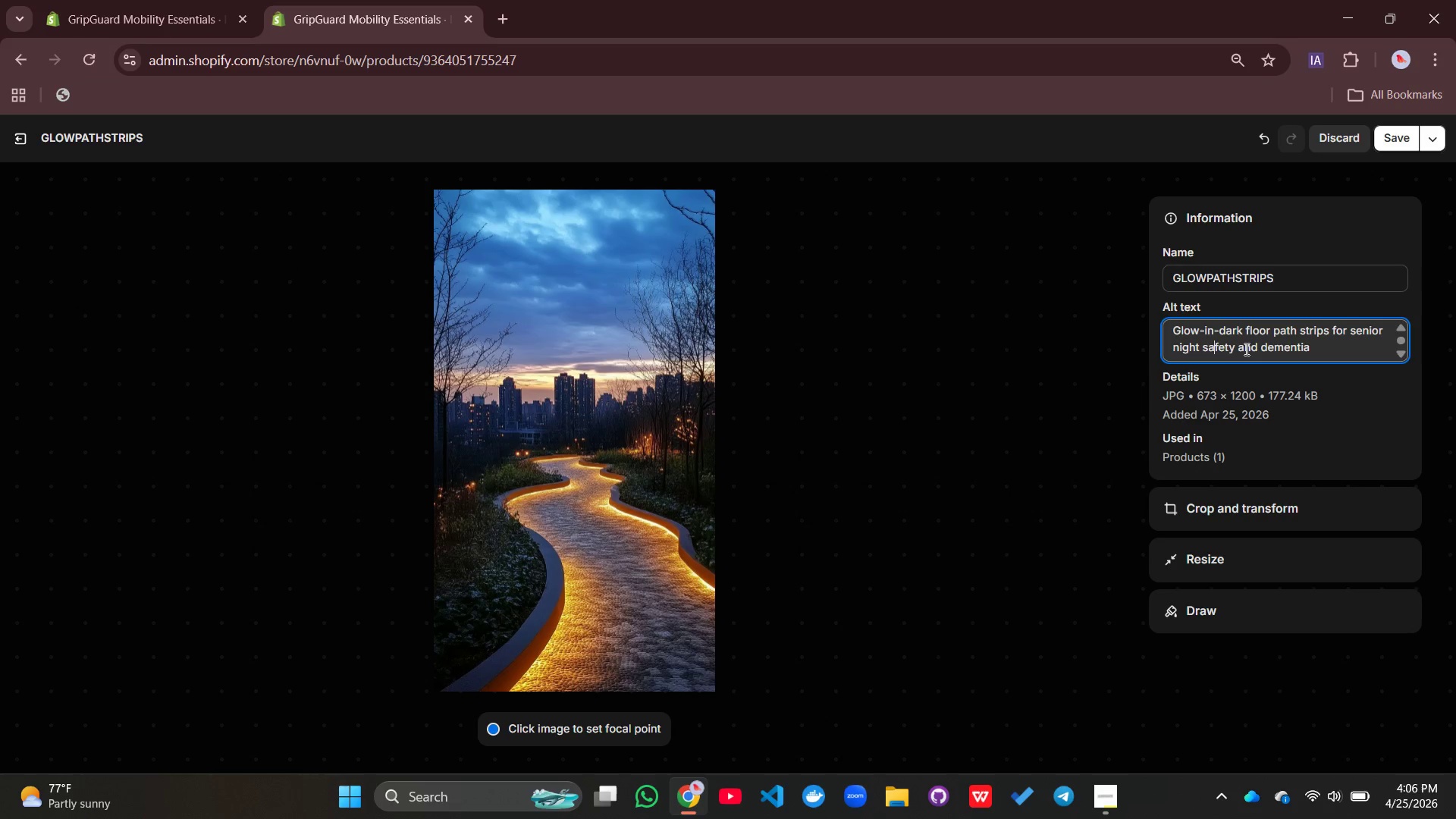 
key(Control+Z)
 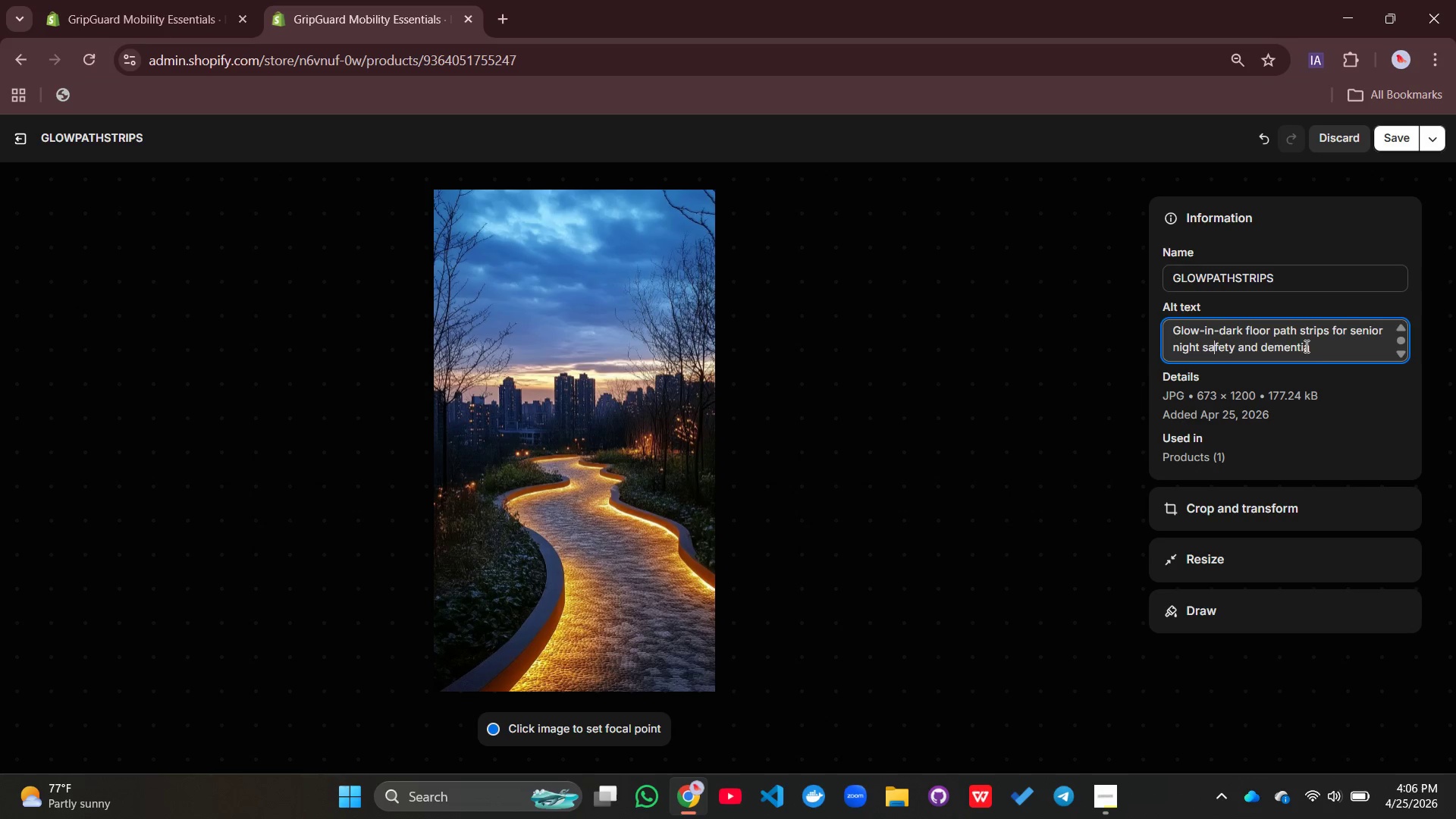 
left_click([1325, 346])
 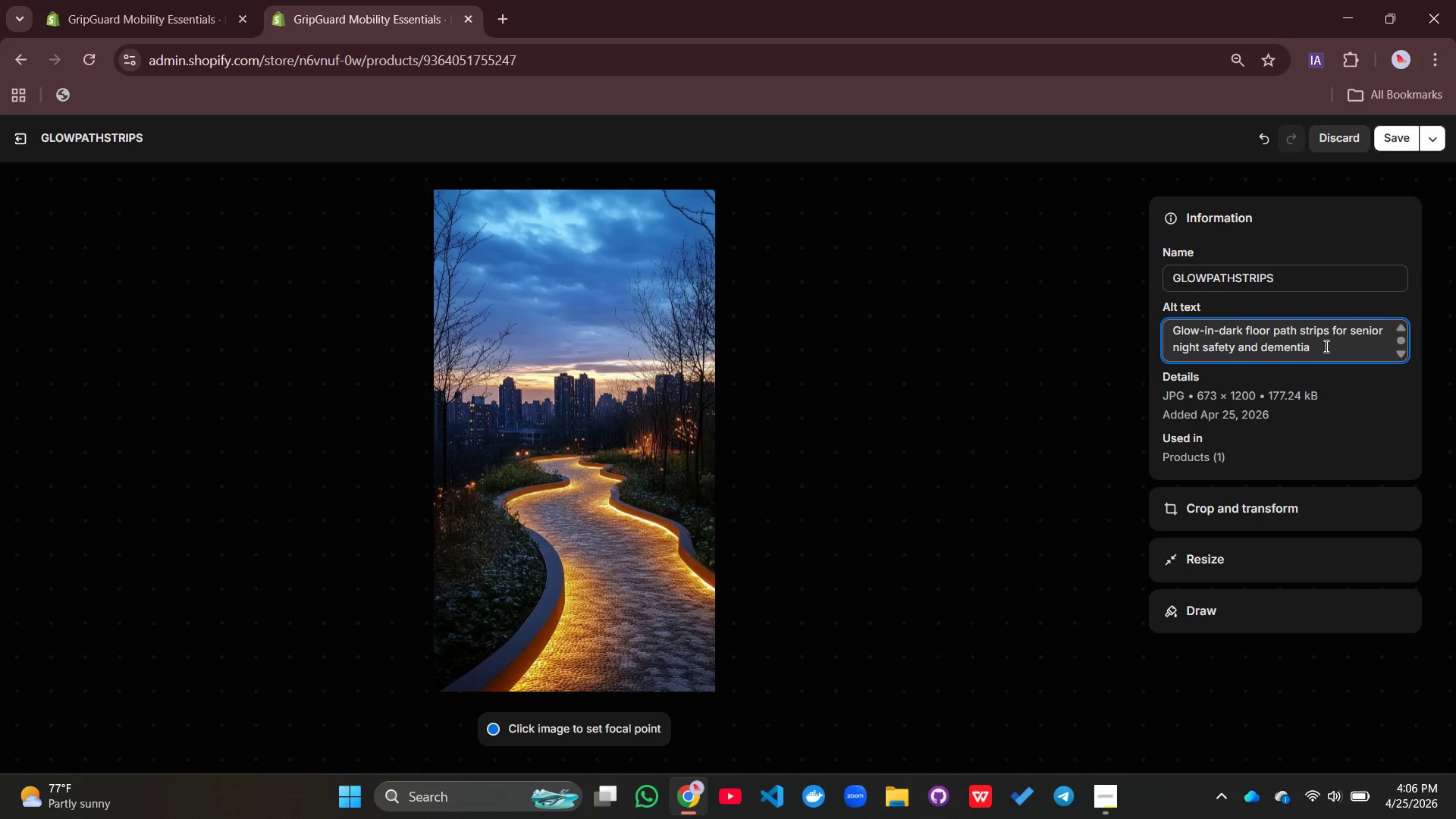 
type( friendly hi)
key(Backspace)
type(ome )
 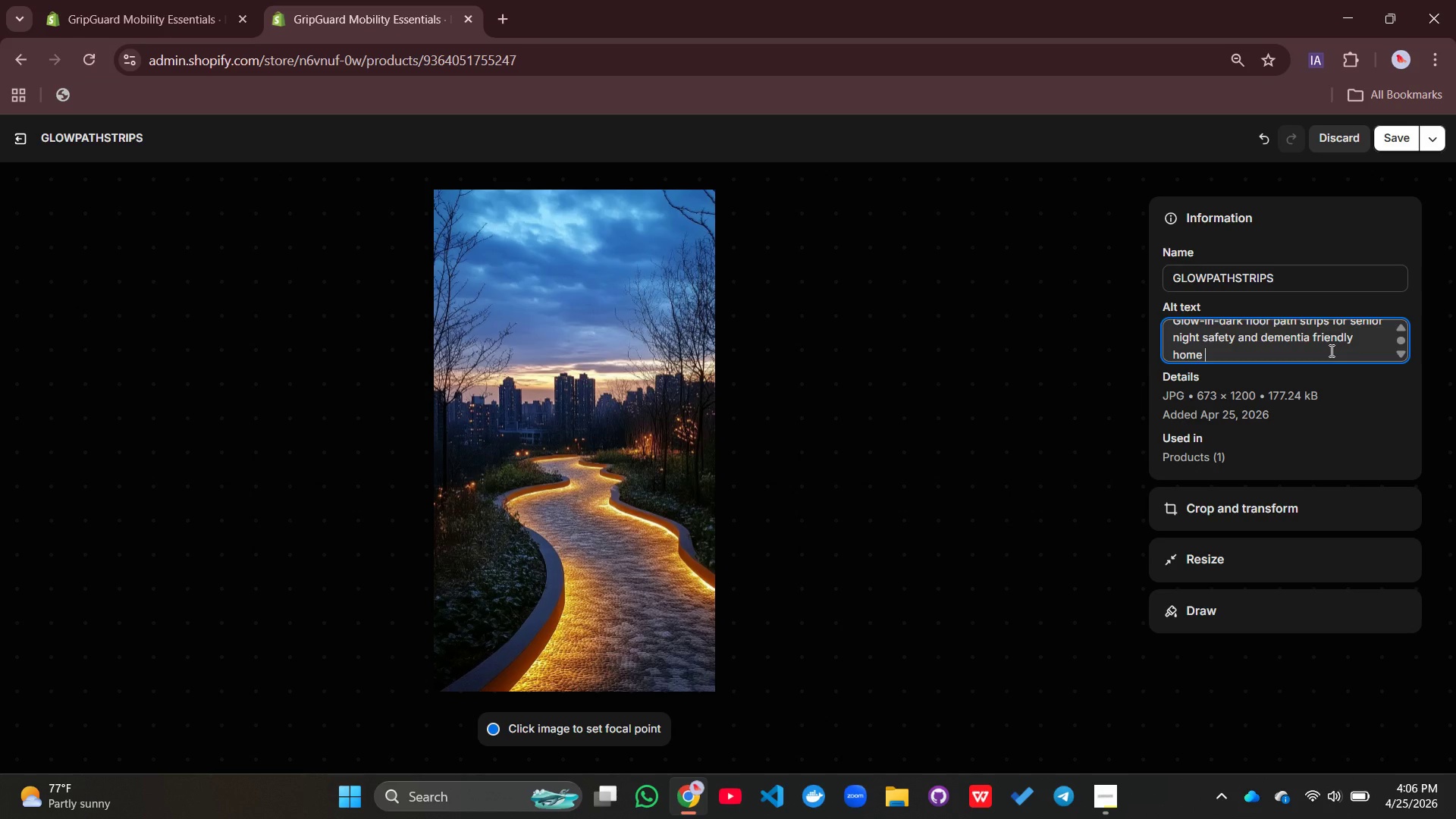 
type(fall preventation)
 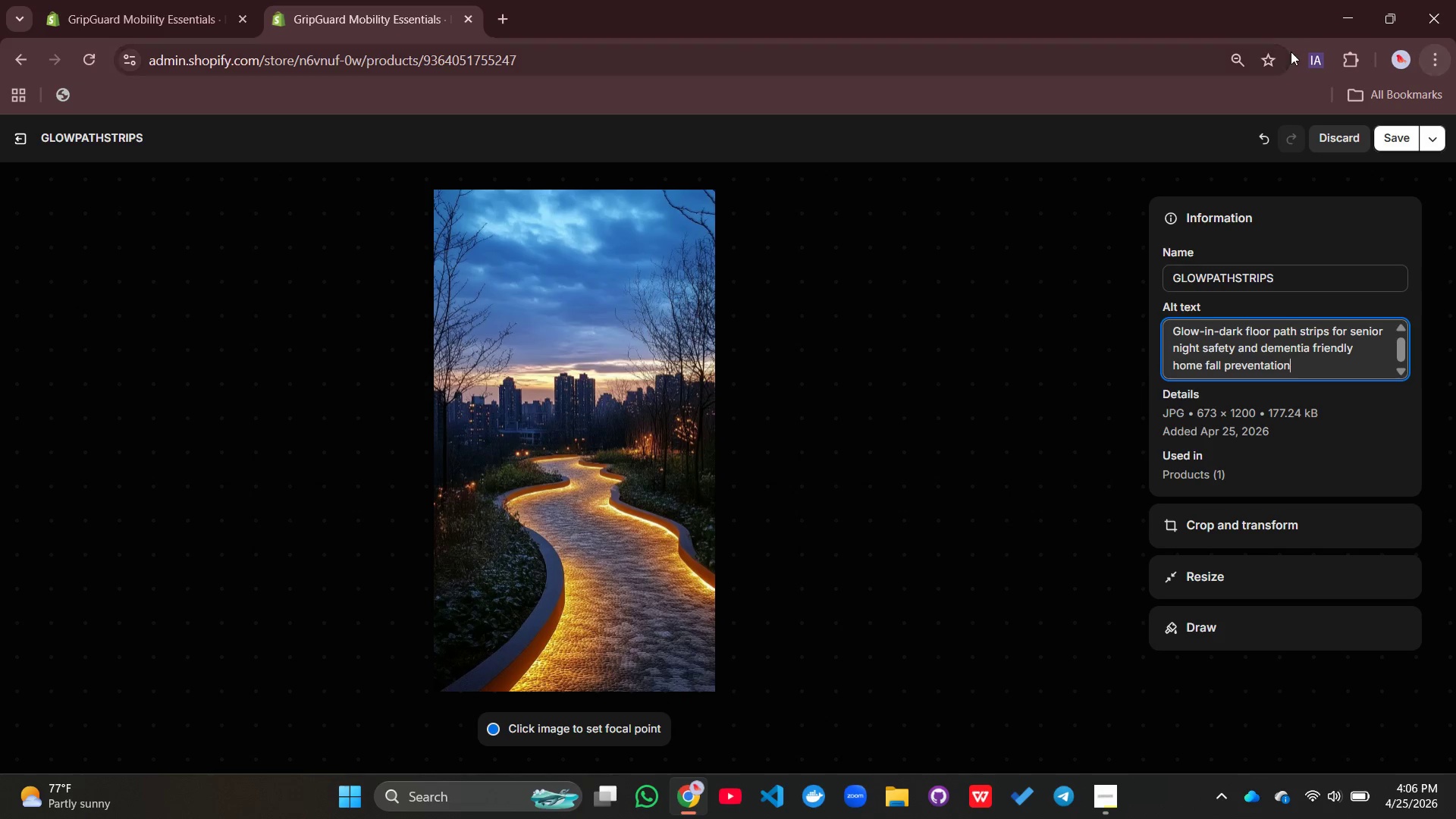 
left_click([1401, 141])
 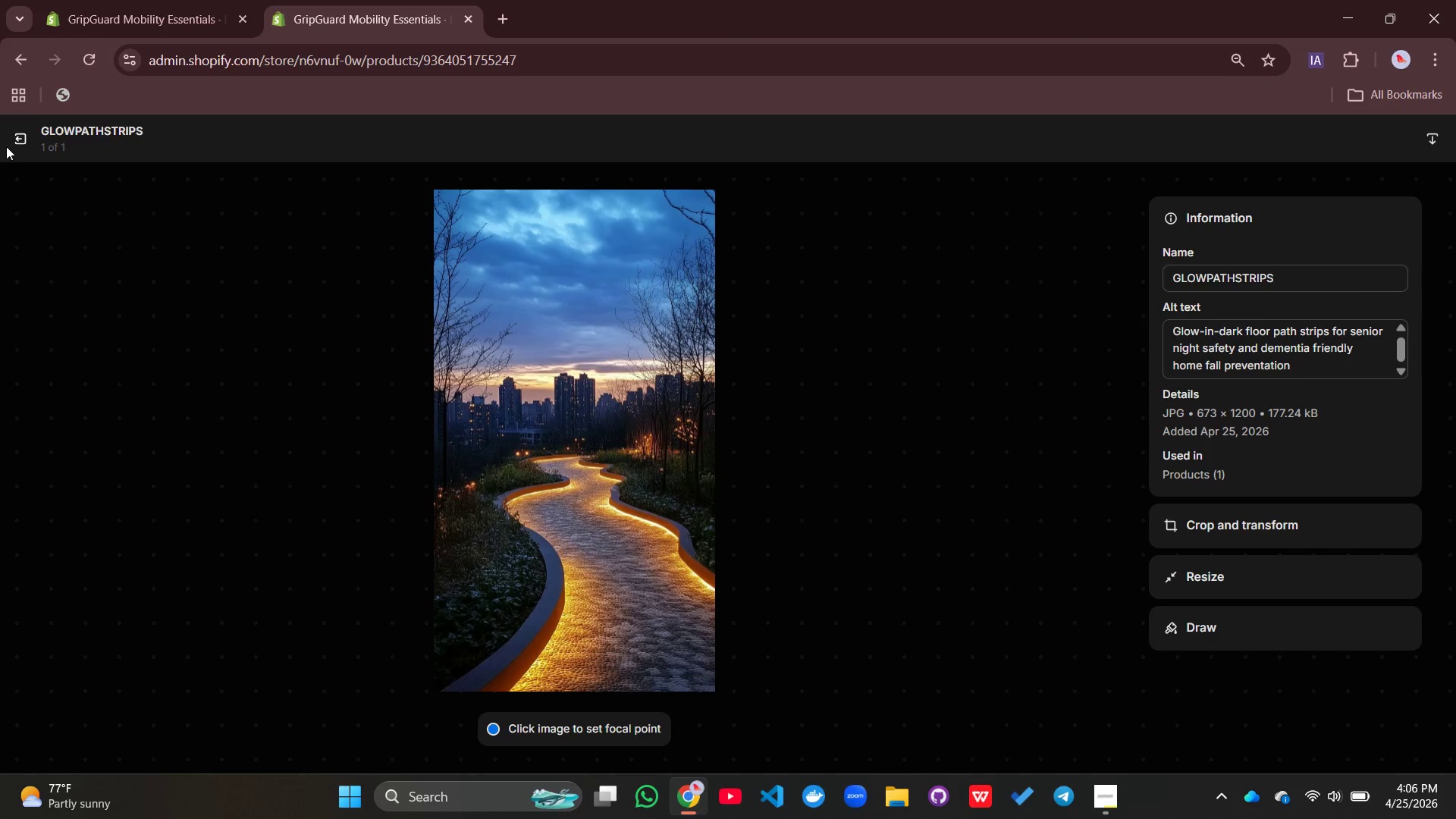 
left_click([11, 141])
 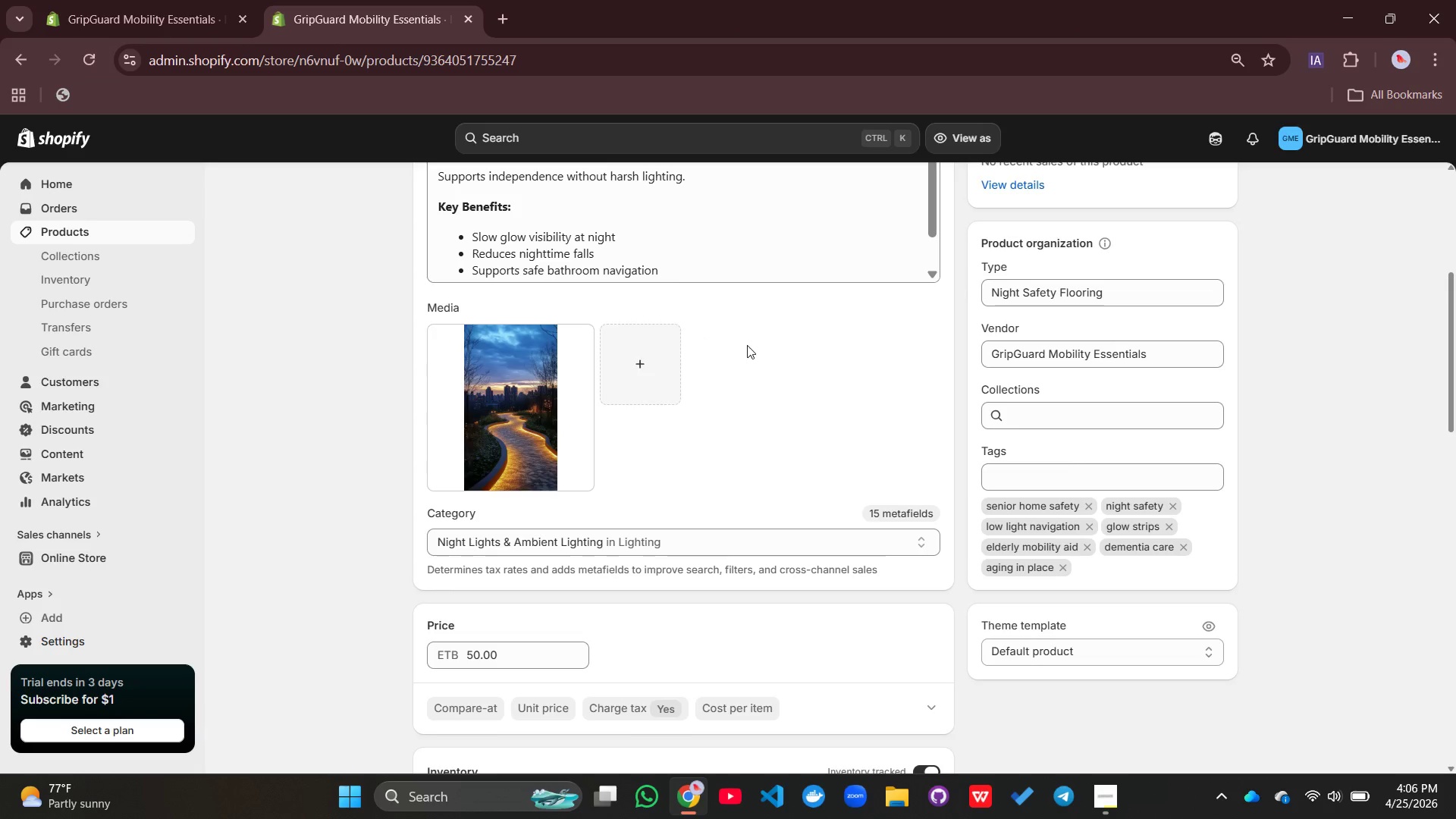 
scroll: coordinate [747, 345], scroll_direction: up, amount: 3.0
 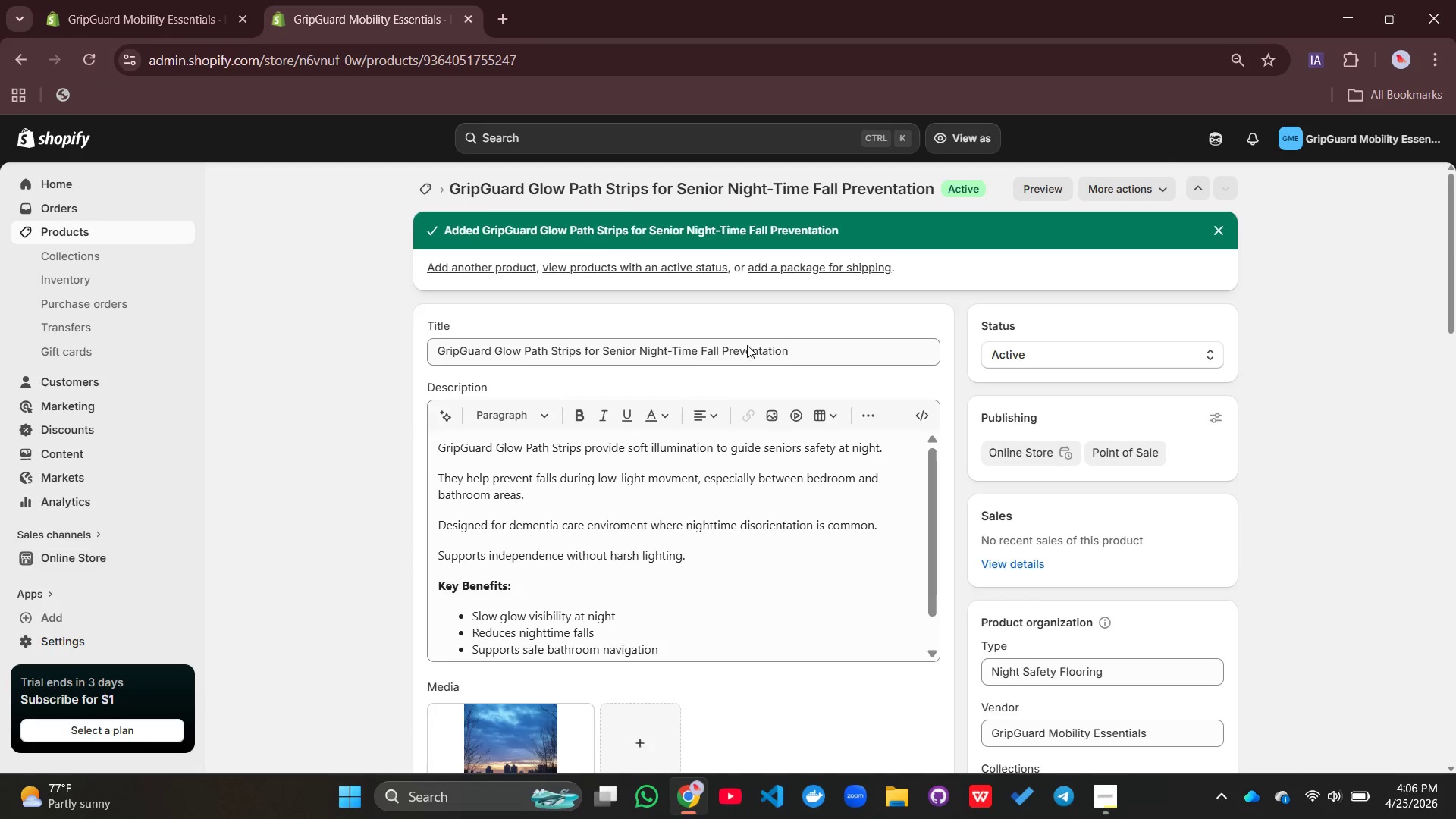 
scroll: coordinate [747, 345], scroll_direction: down, amount: 8.0
 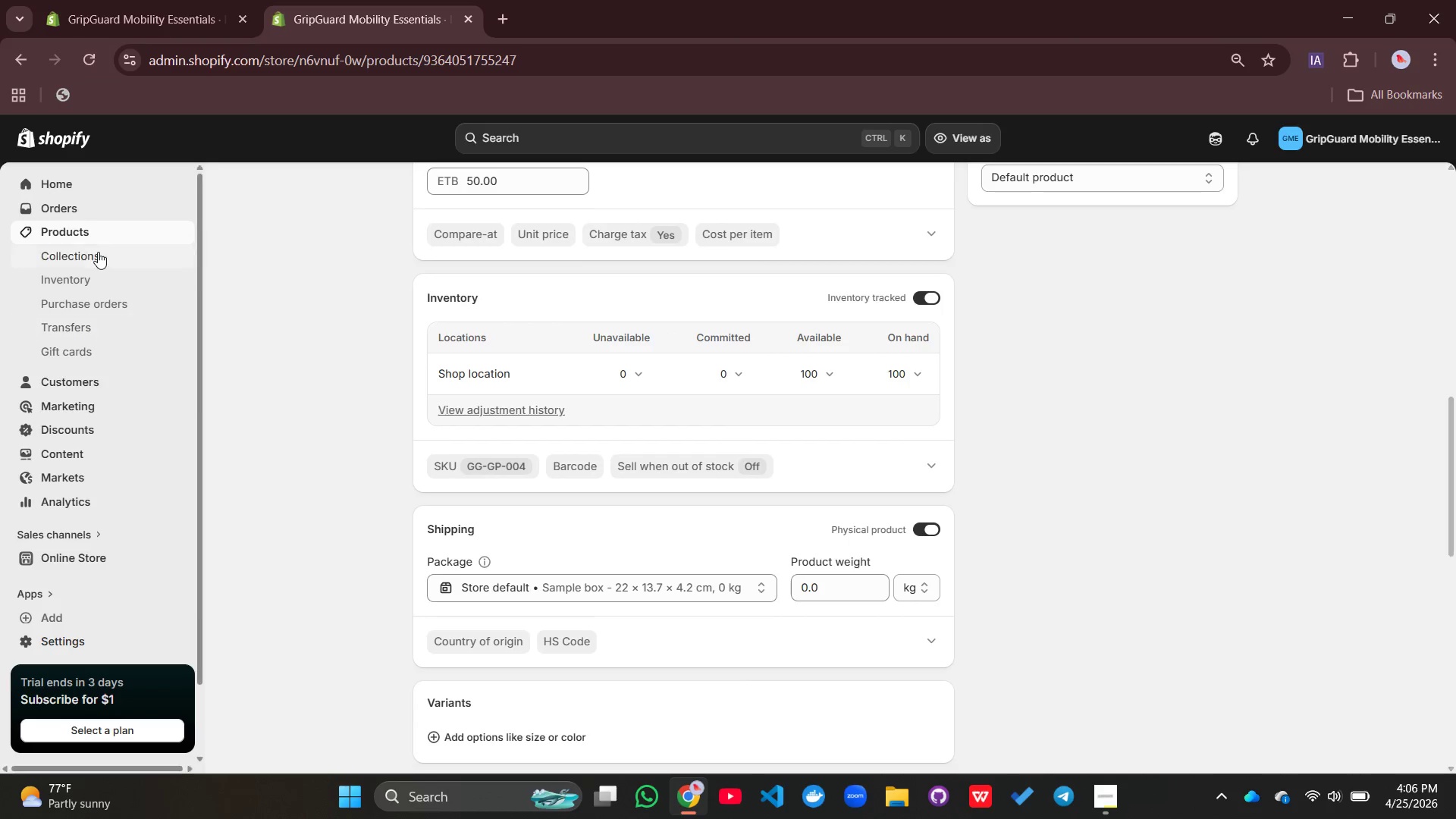 
left_click([83, 230])
 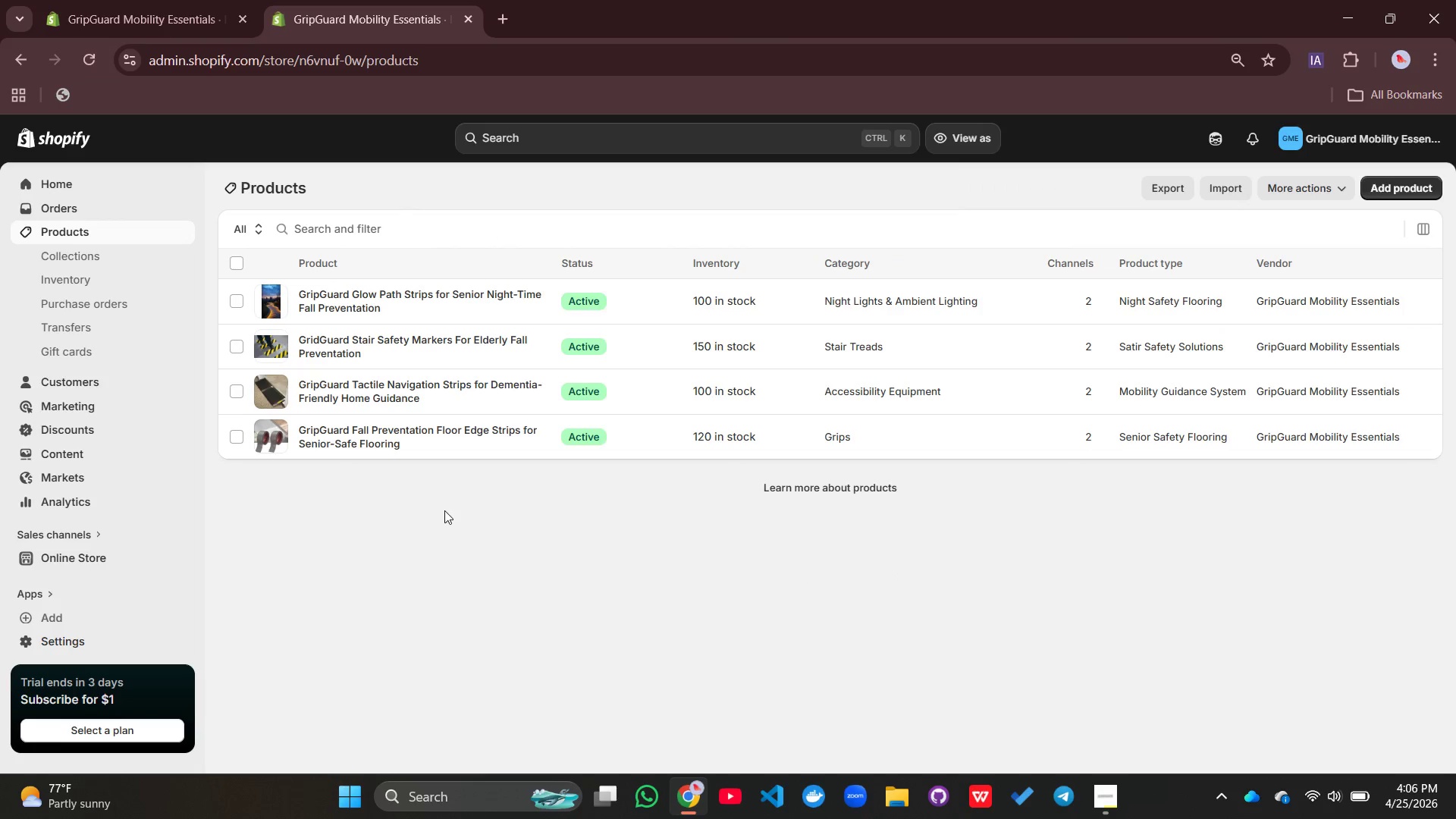 
wait(5.36)
 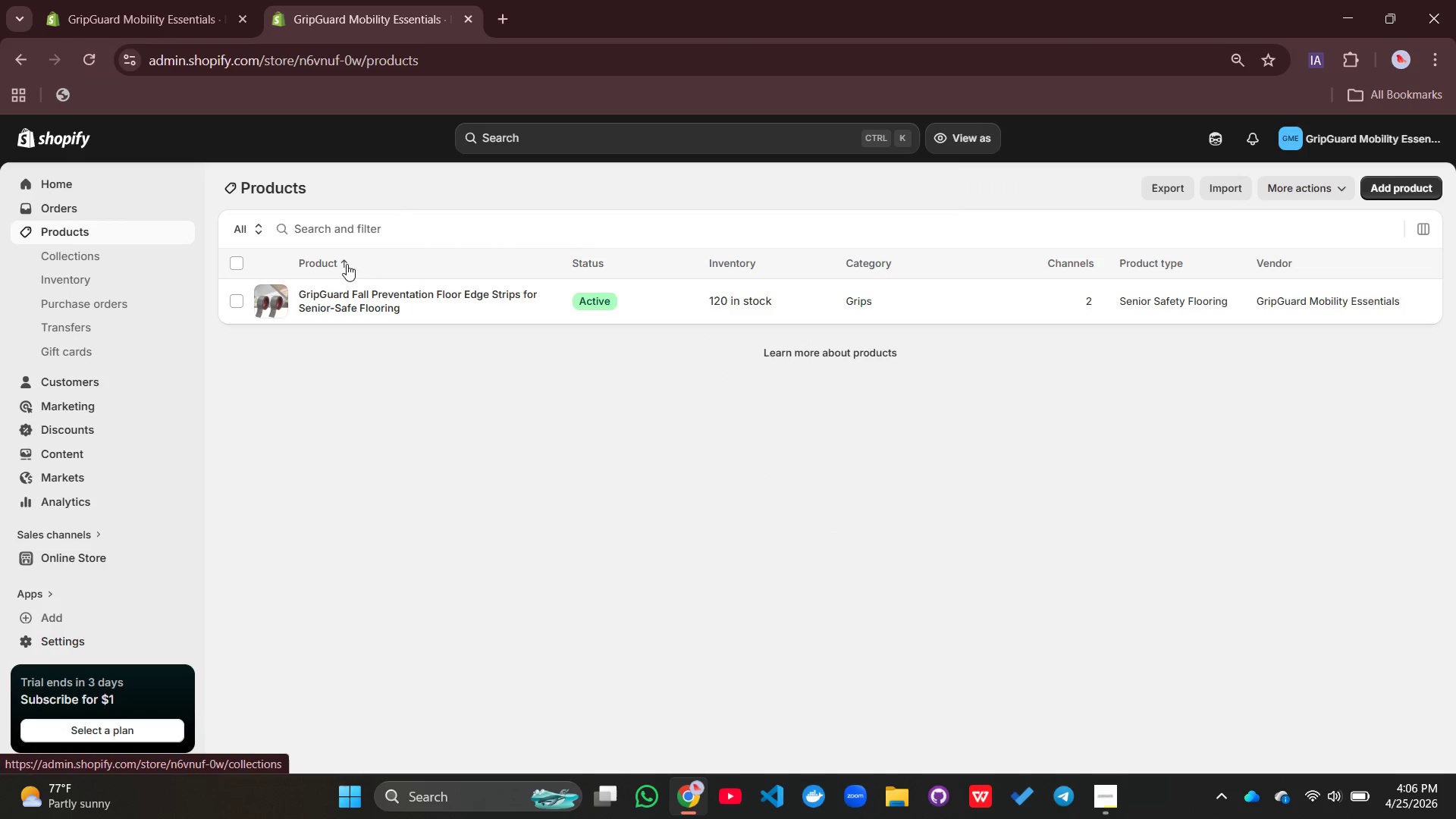 
left_click([1380, 185])
 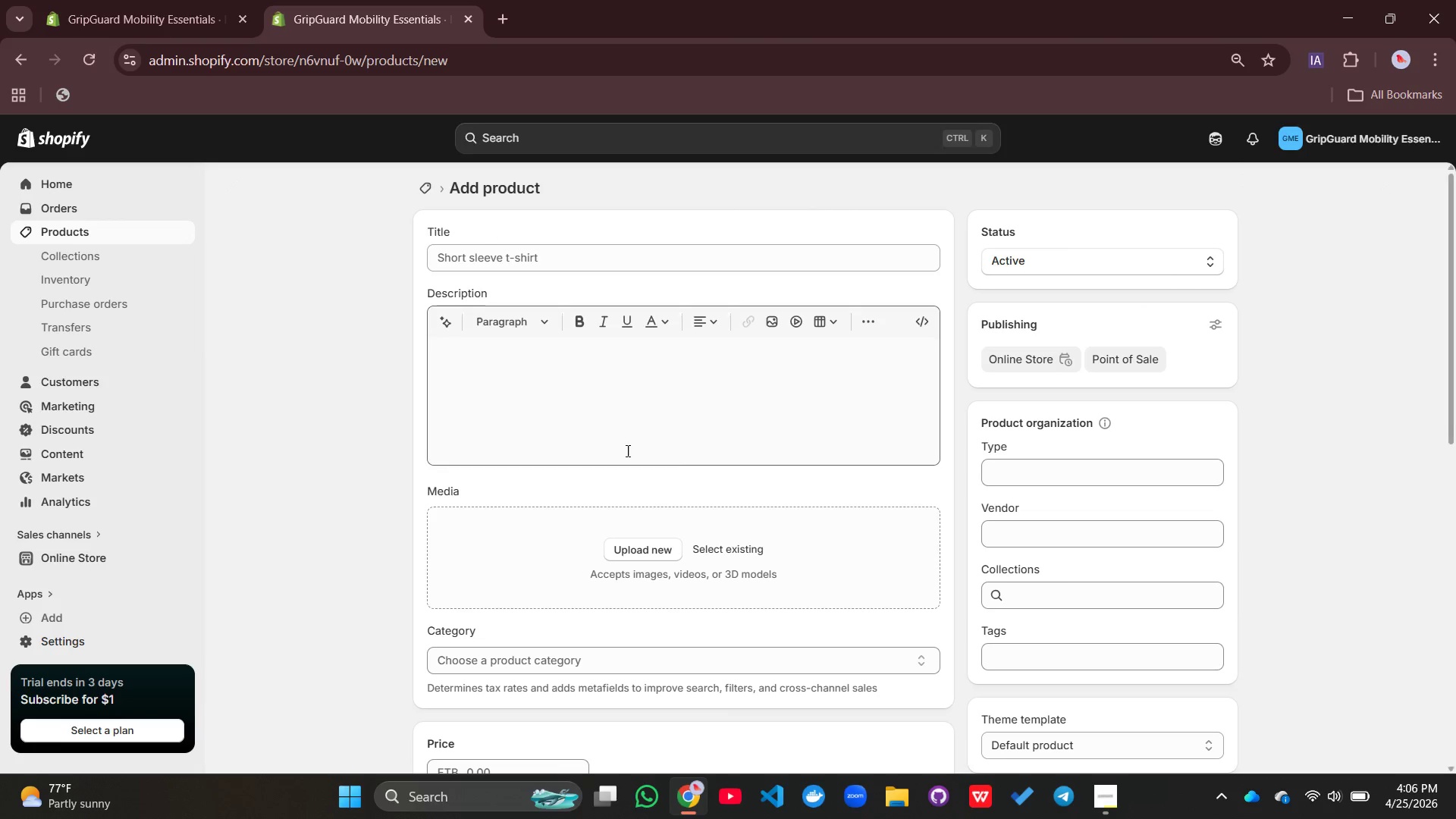 
left_click([538, 252])
 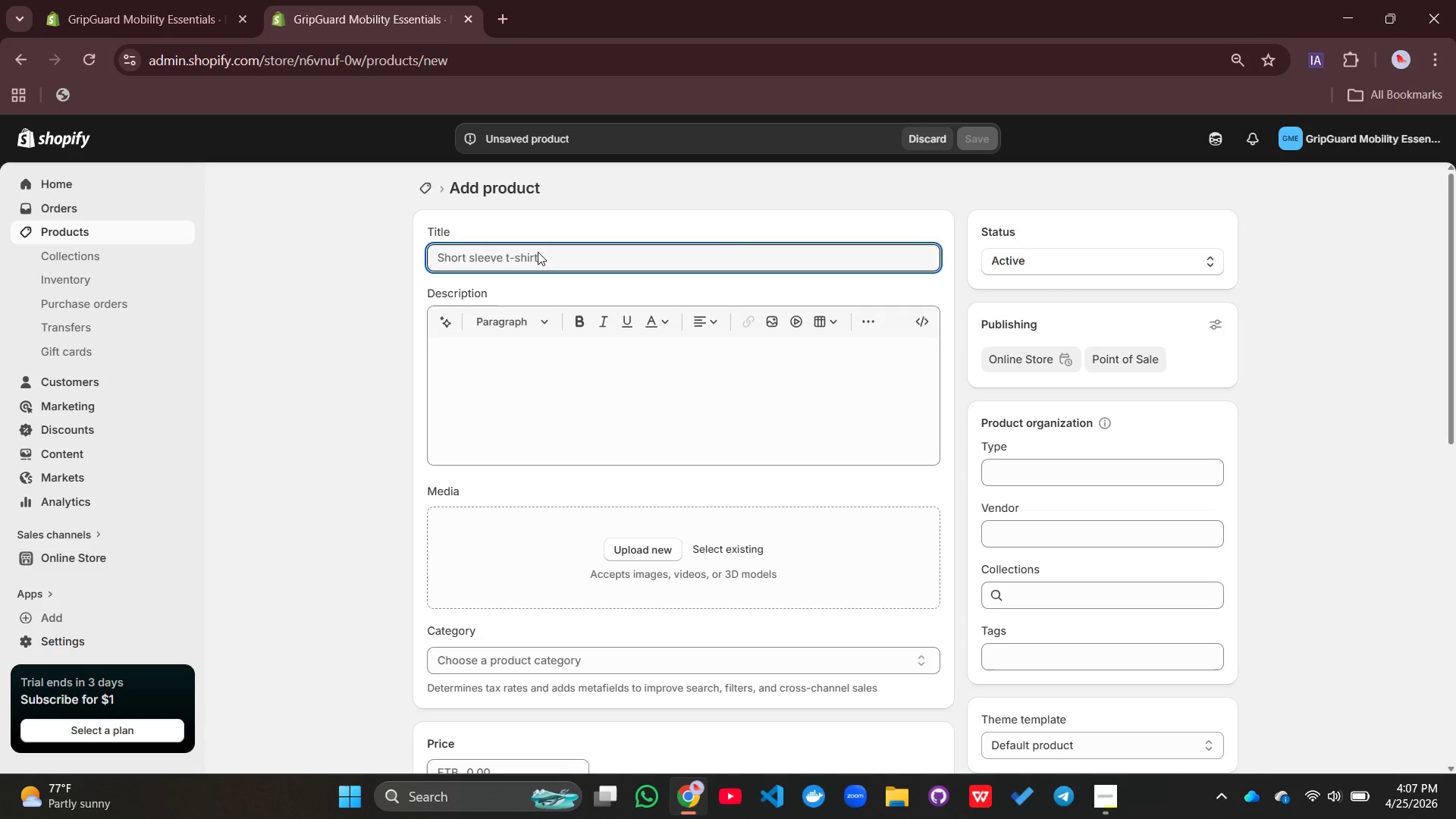 
type(GripGuard Corner Protectors for Senior Home D)
key(Backspace)
type(Safety and Fall Preventation)
 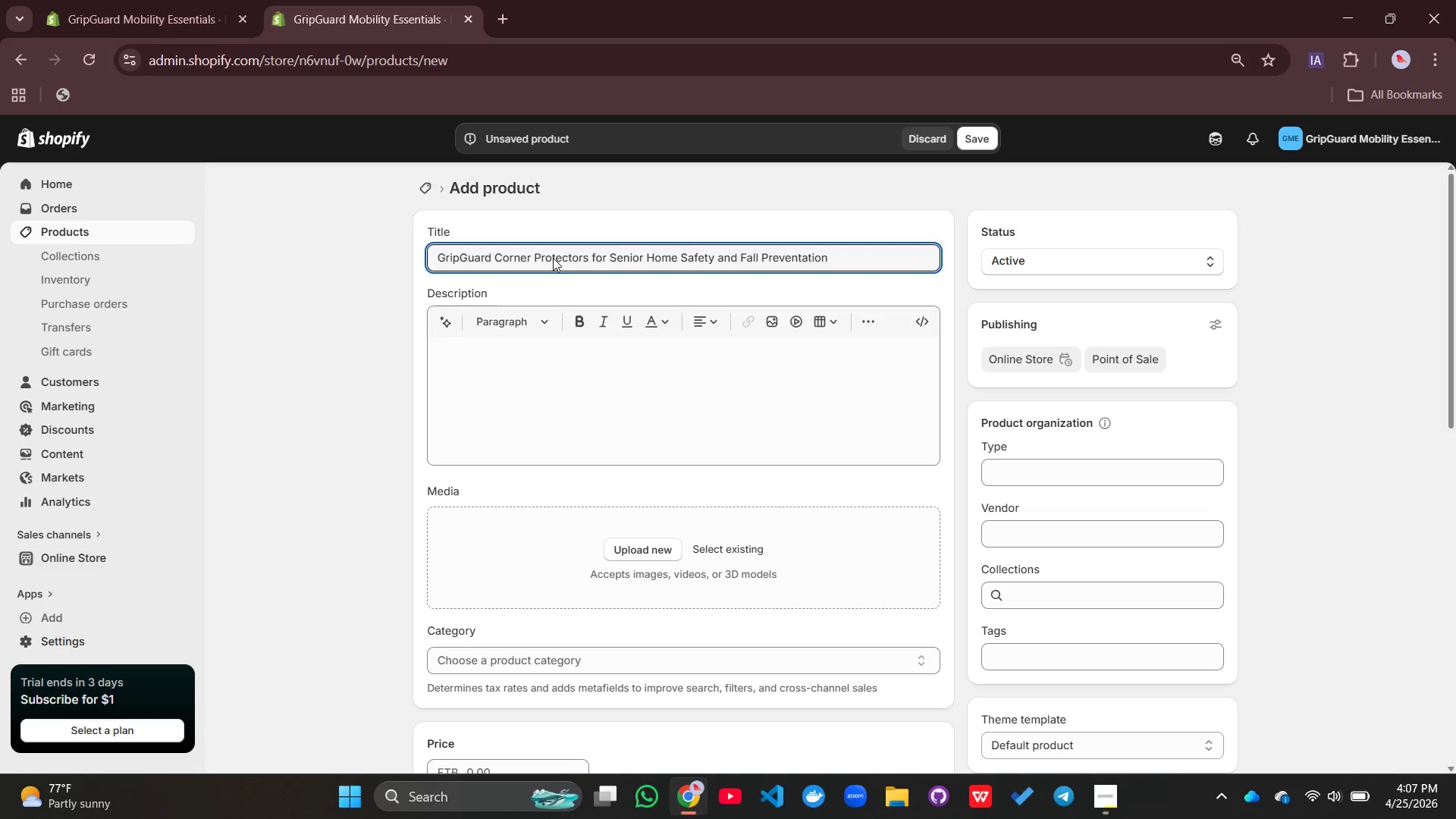 
left_click([516, 372])
 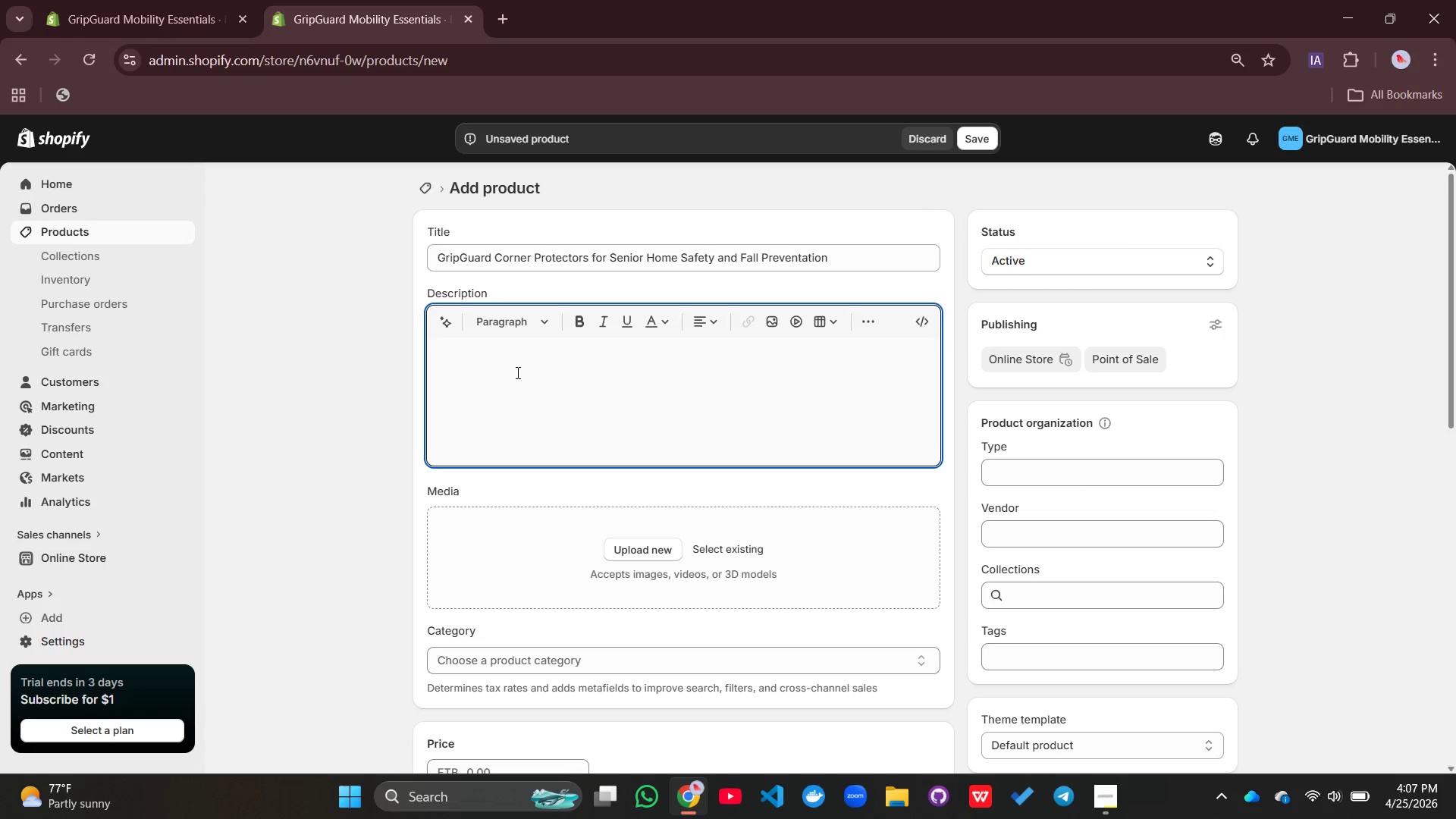 
type(Frip)
key(Backspace)
key(Backspace)
key(Backspace)
key(Backspace)
type(Grip)
 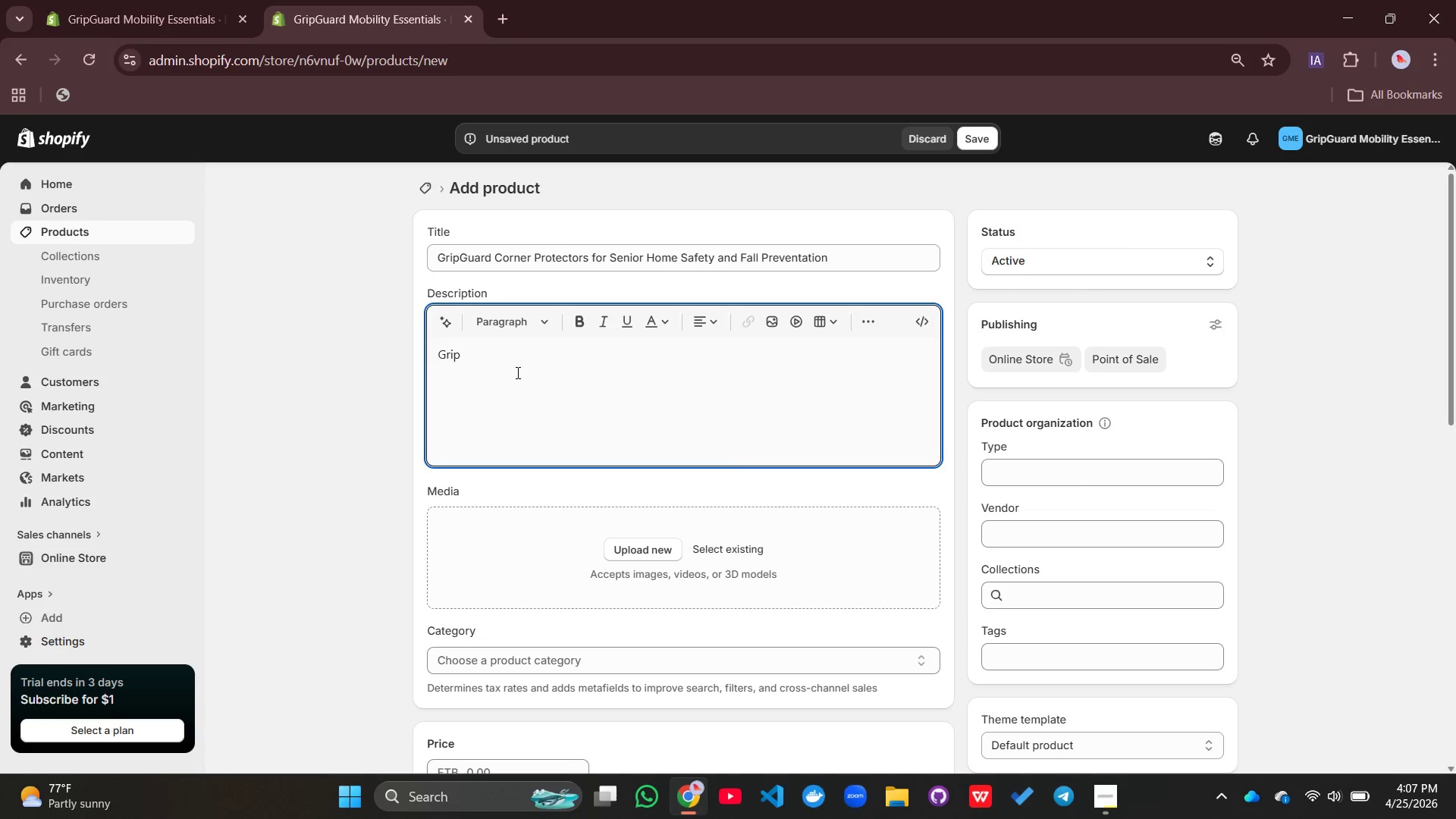 
type(Guard Corno)
key(Backspace)
key(Backspace)
type(ner Protectors reduce inhur)
 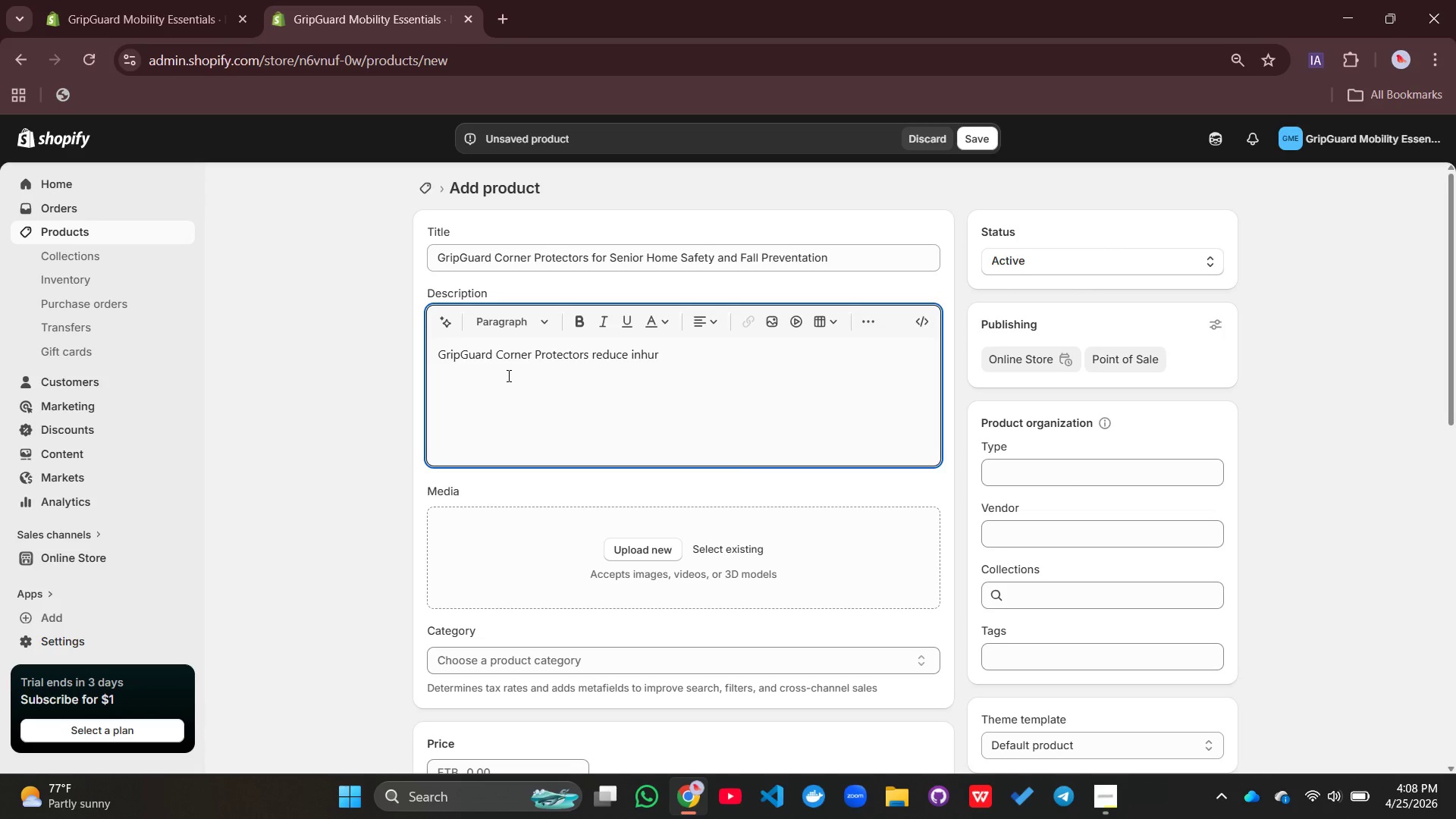 
left_click([507, 375])
 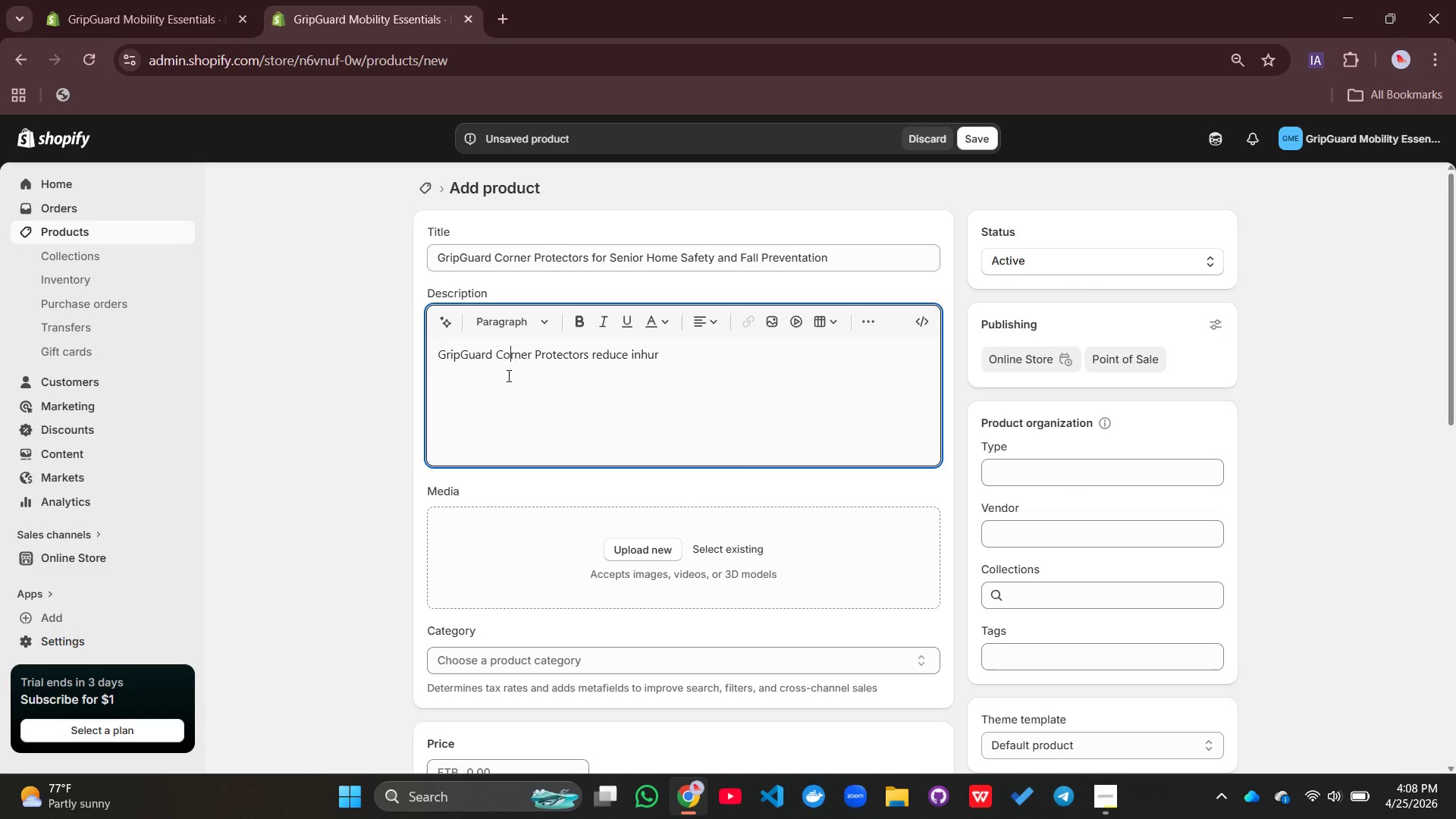 
key(Backspace)
 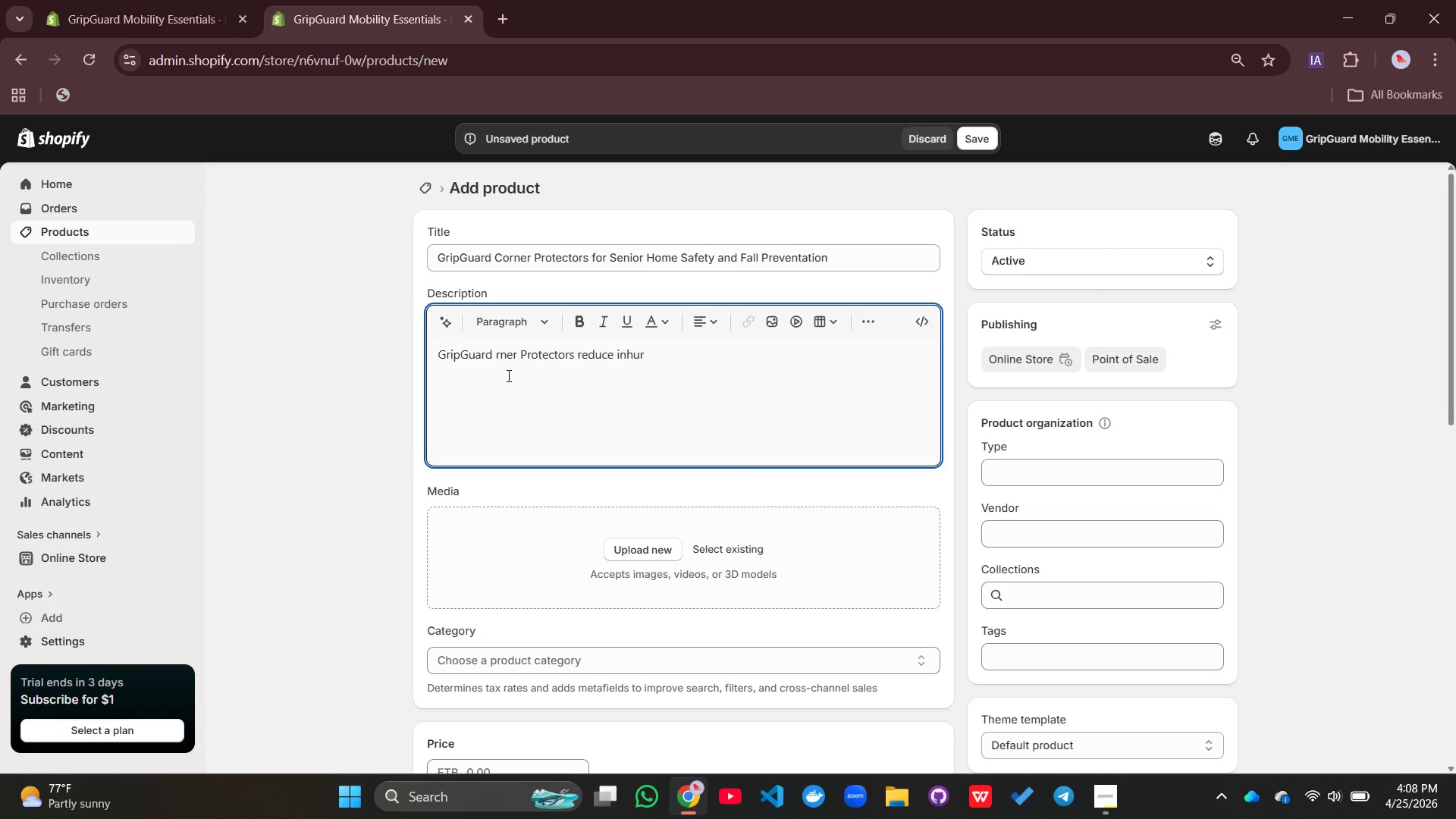 
key(Backspace)
 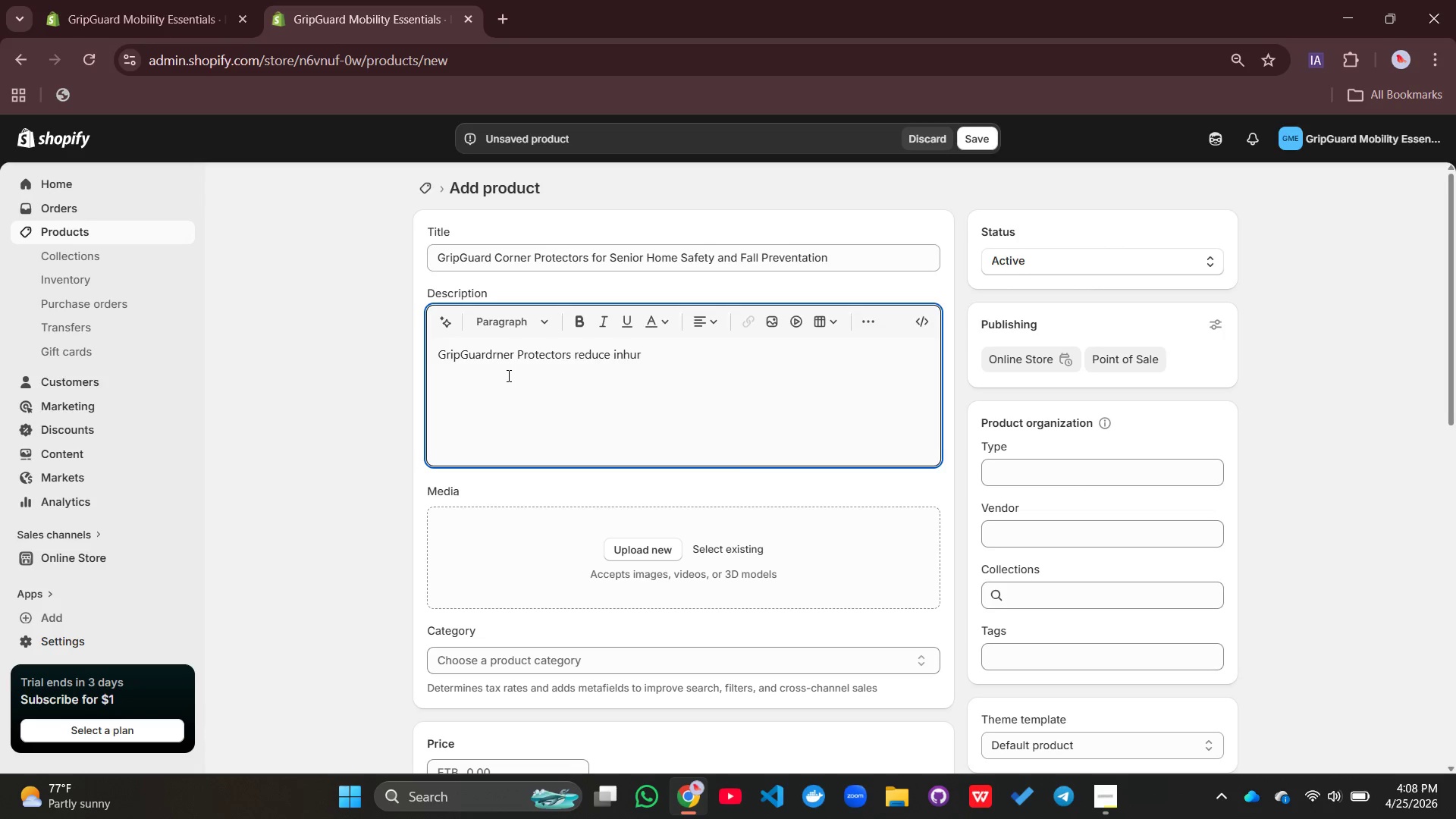 
key(Backspace)
 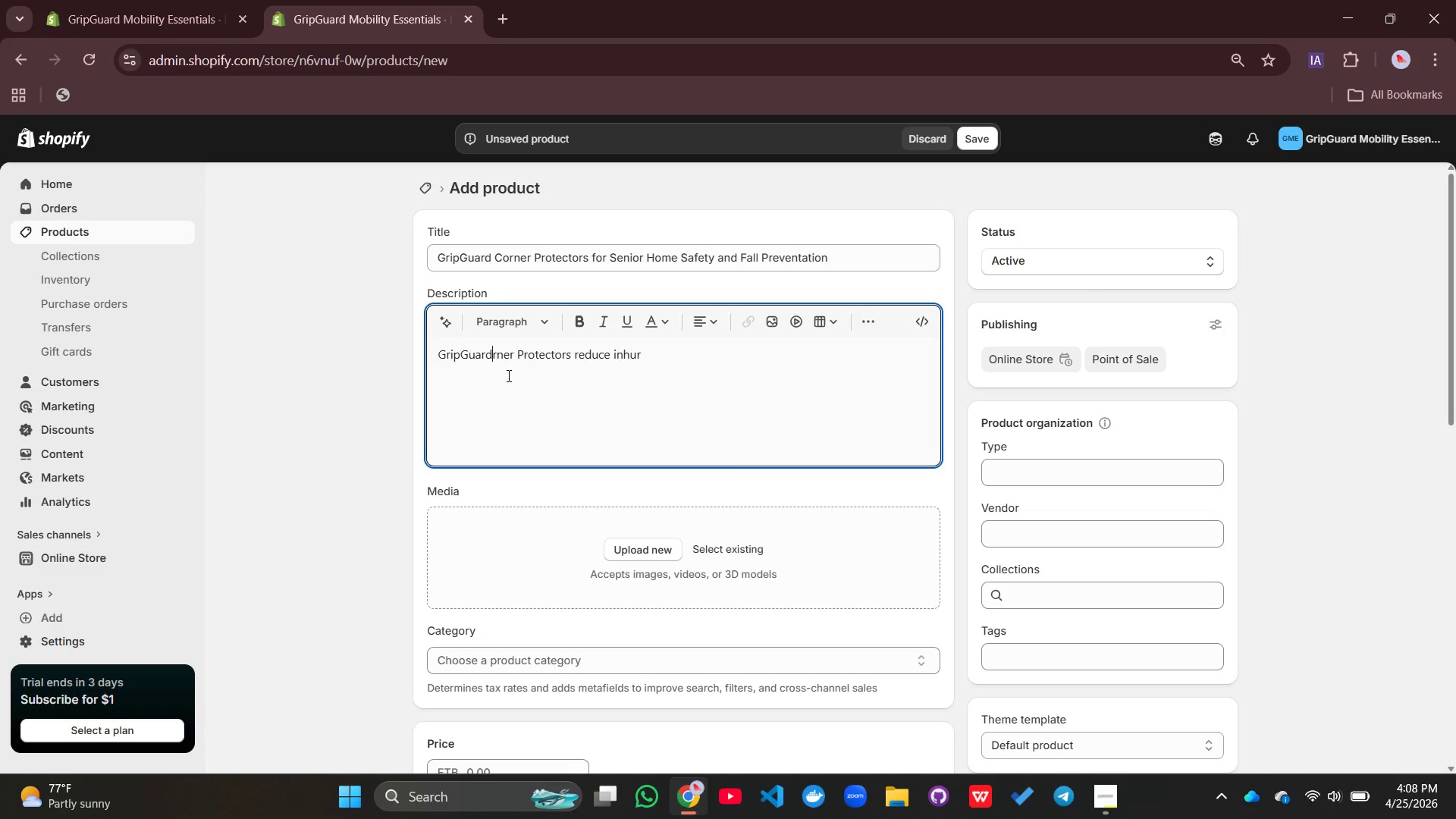 
key(Space)
 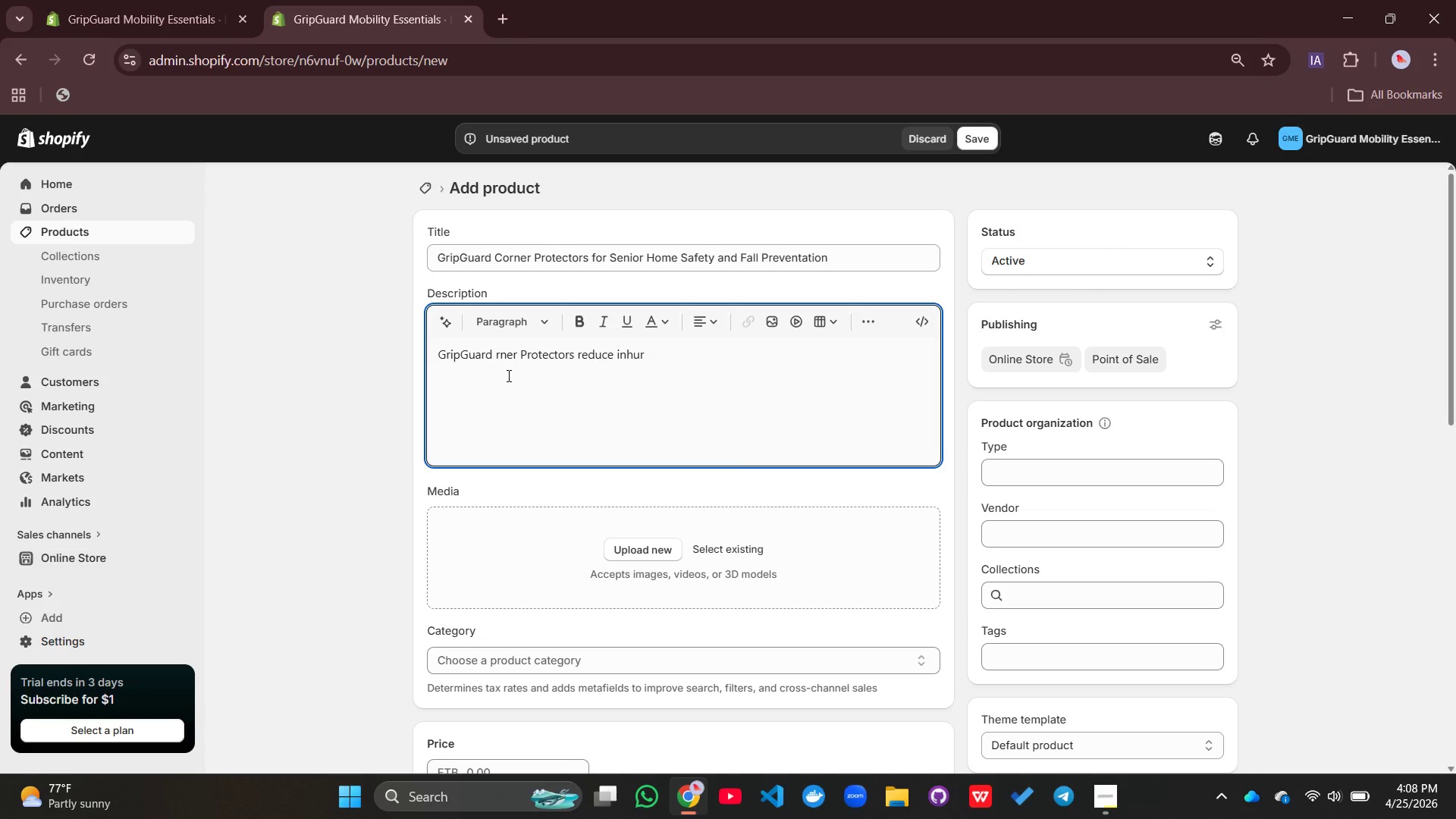 
key(Control+Z)
 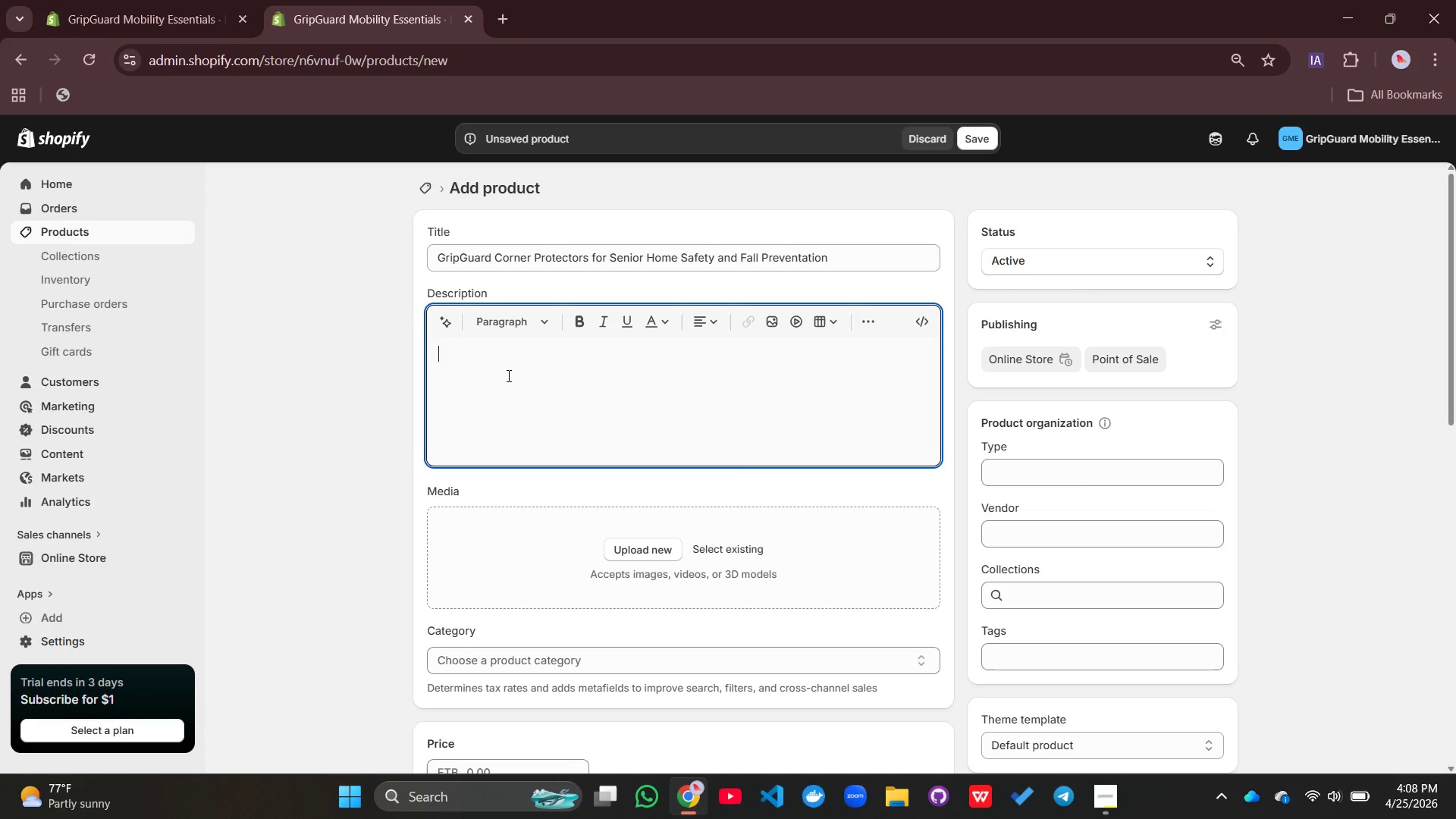 
key(Control+Z)
 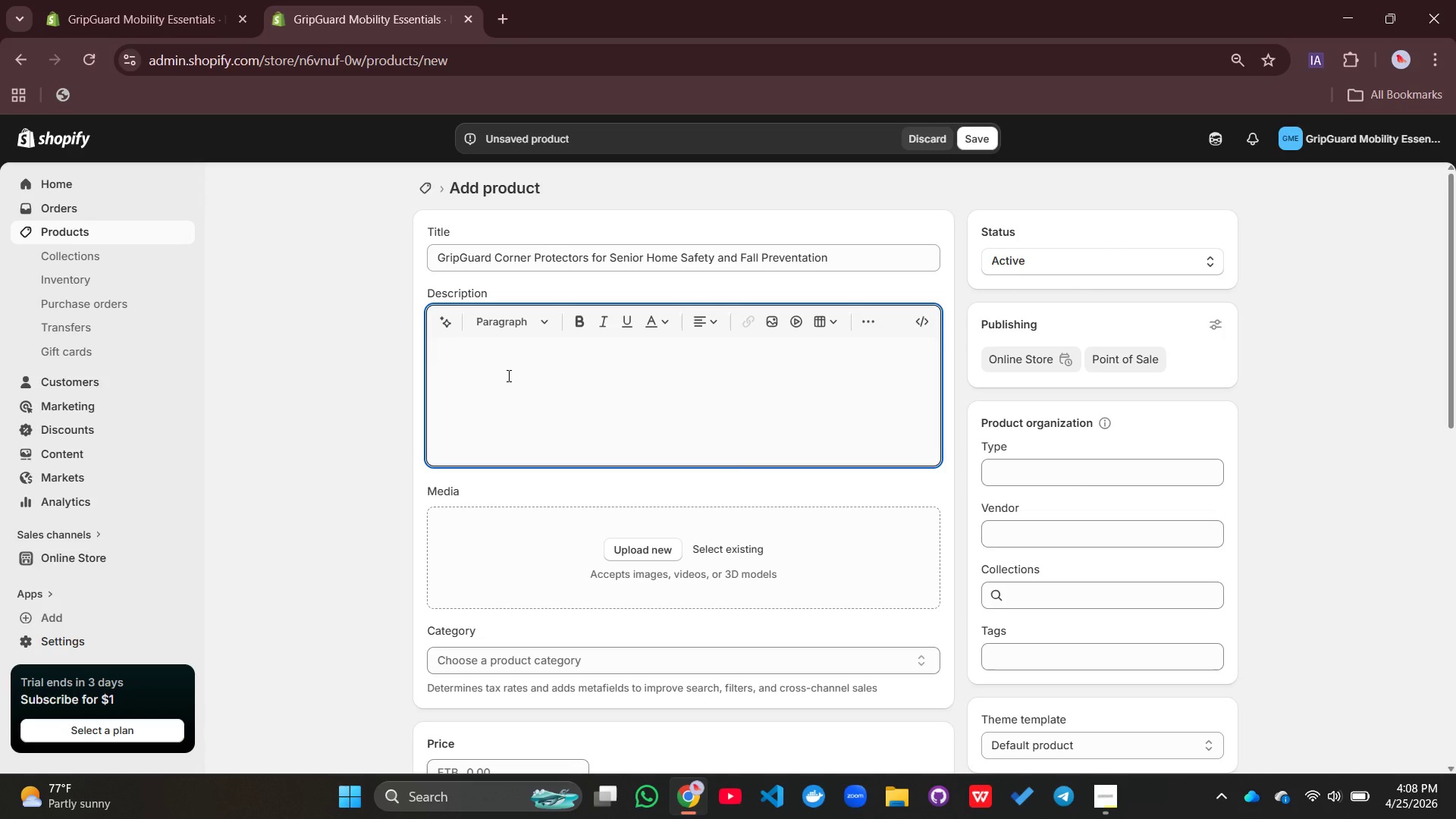 
key(Control+Y)
 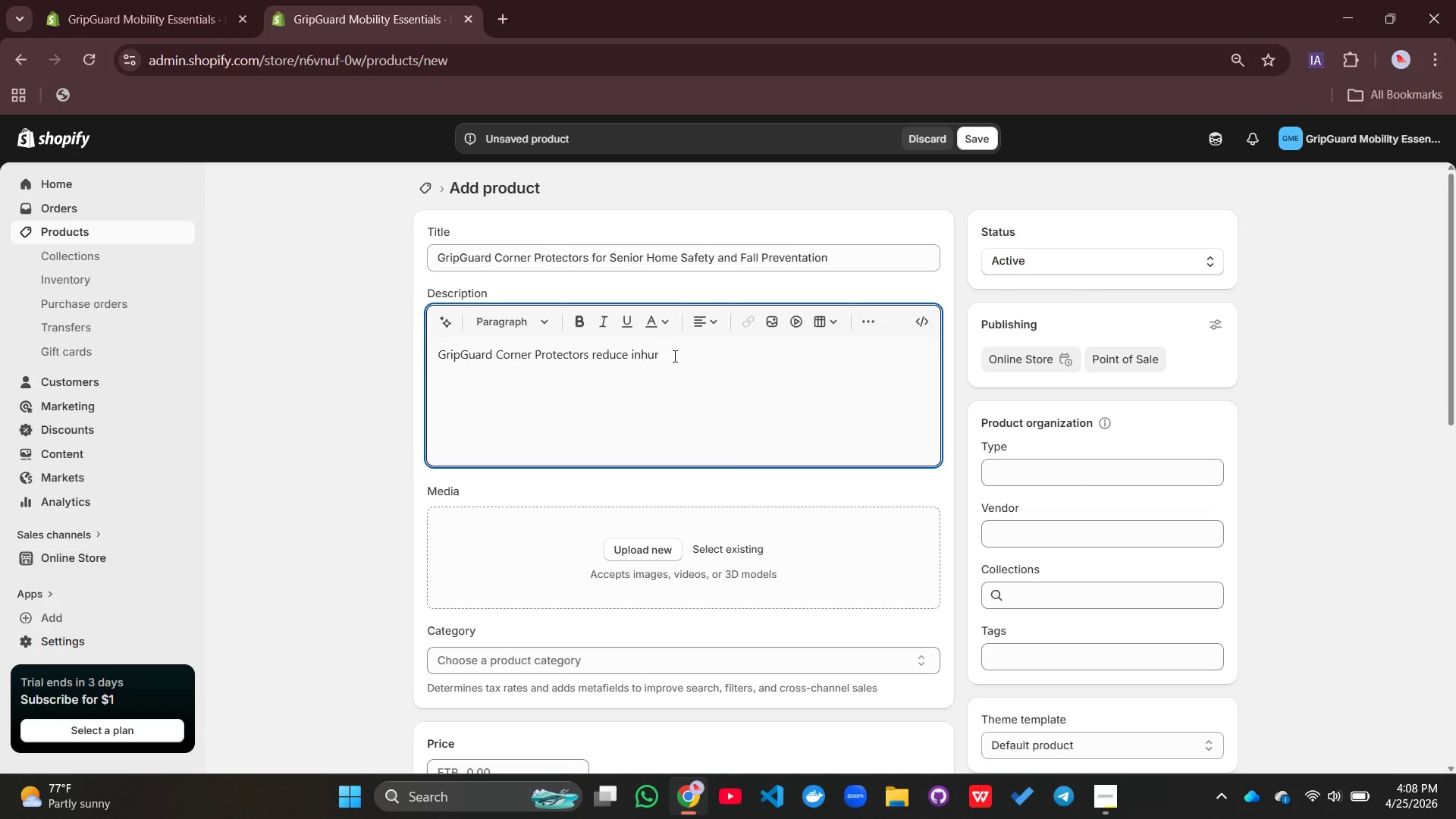 
key(Backspace)
 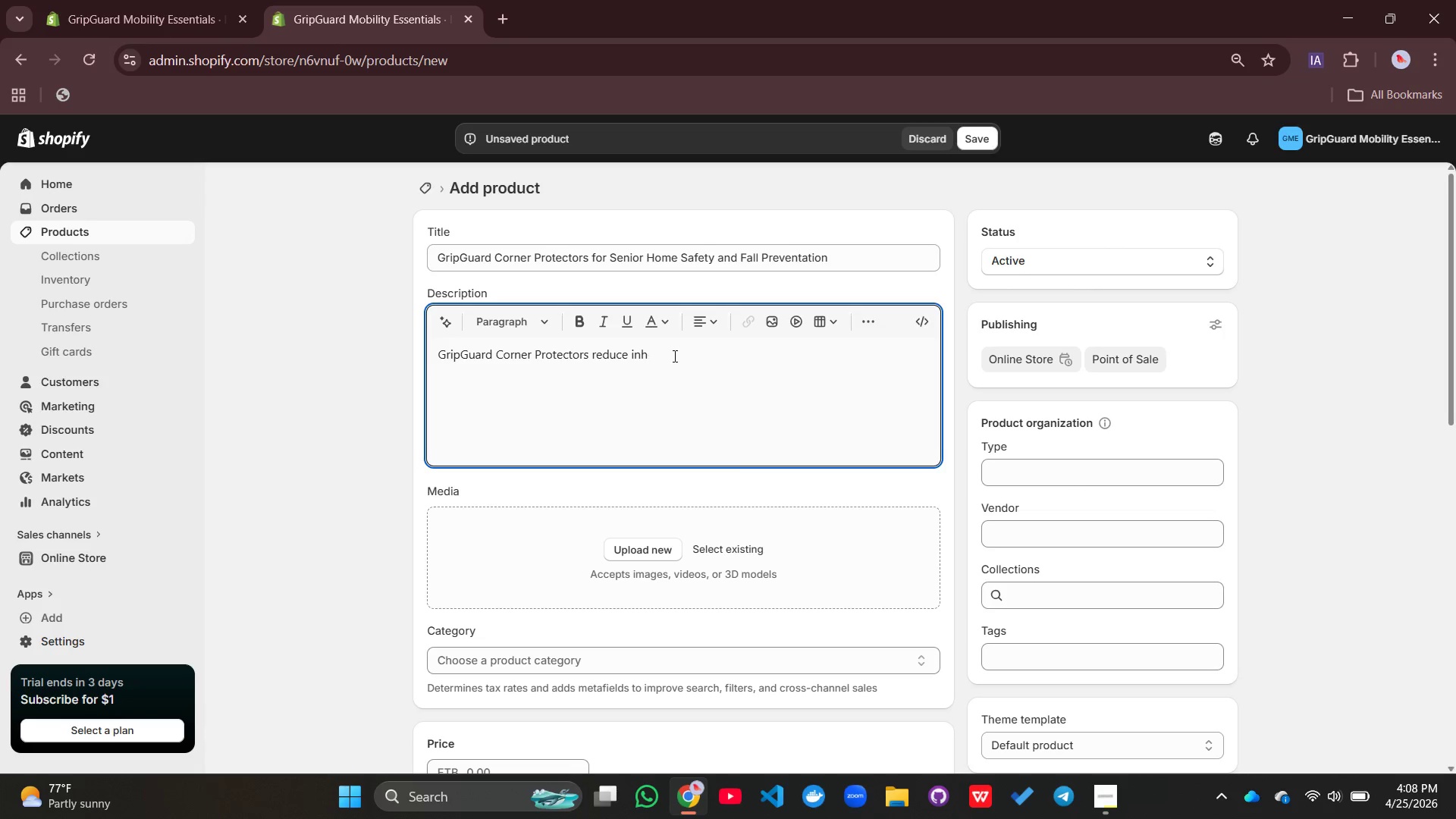 
key(Backspace)
 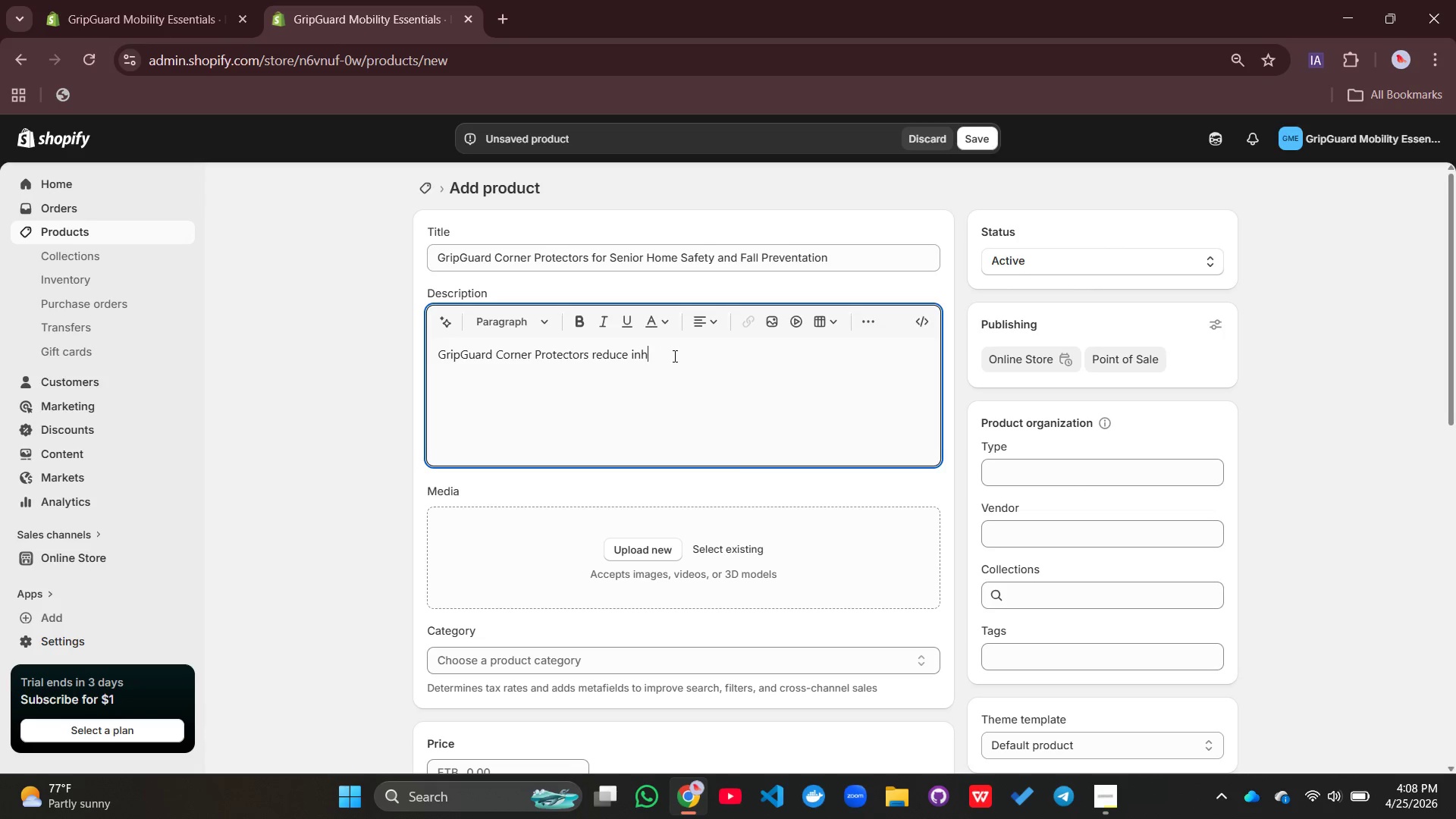 
key(Backspace)
 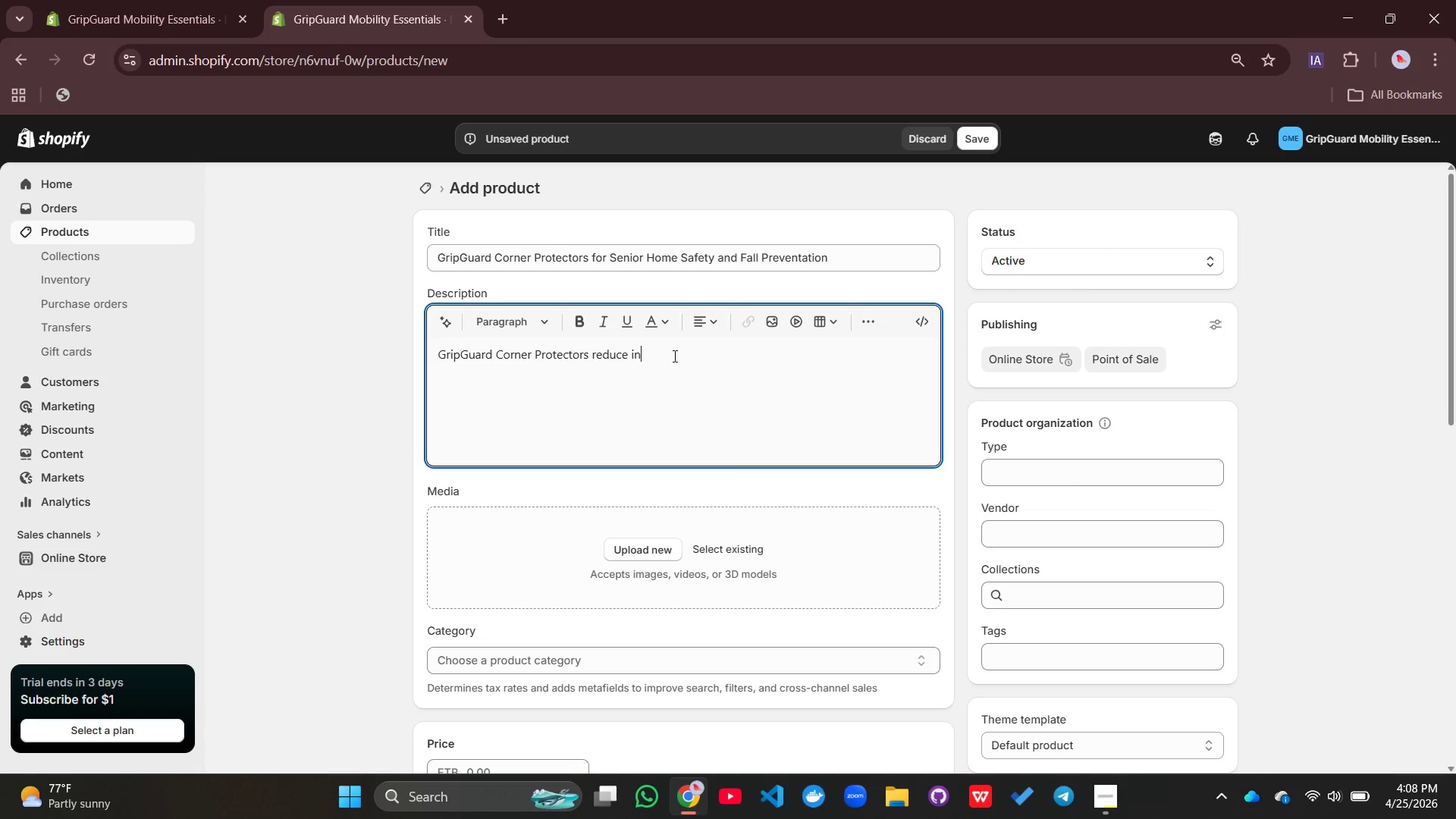 
key(Backspace)
 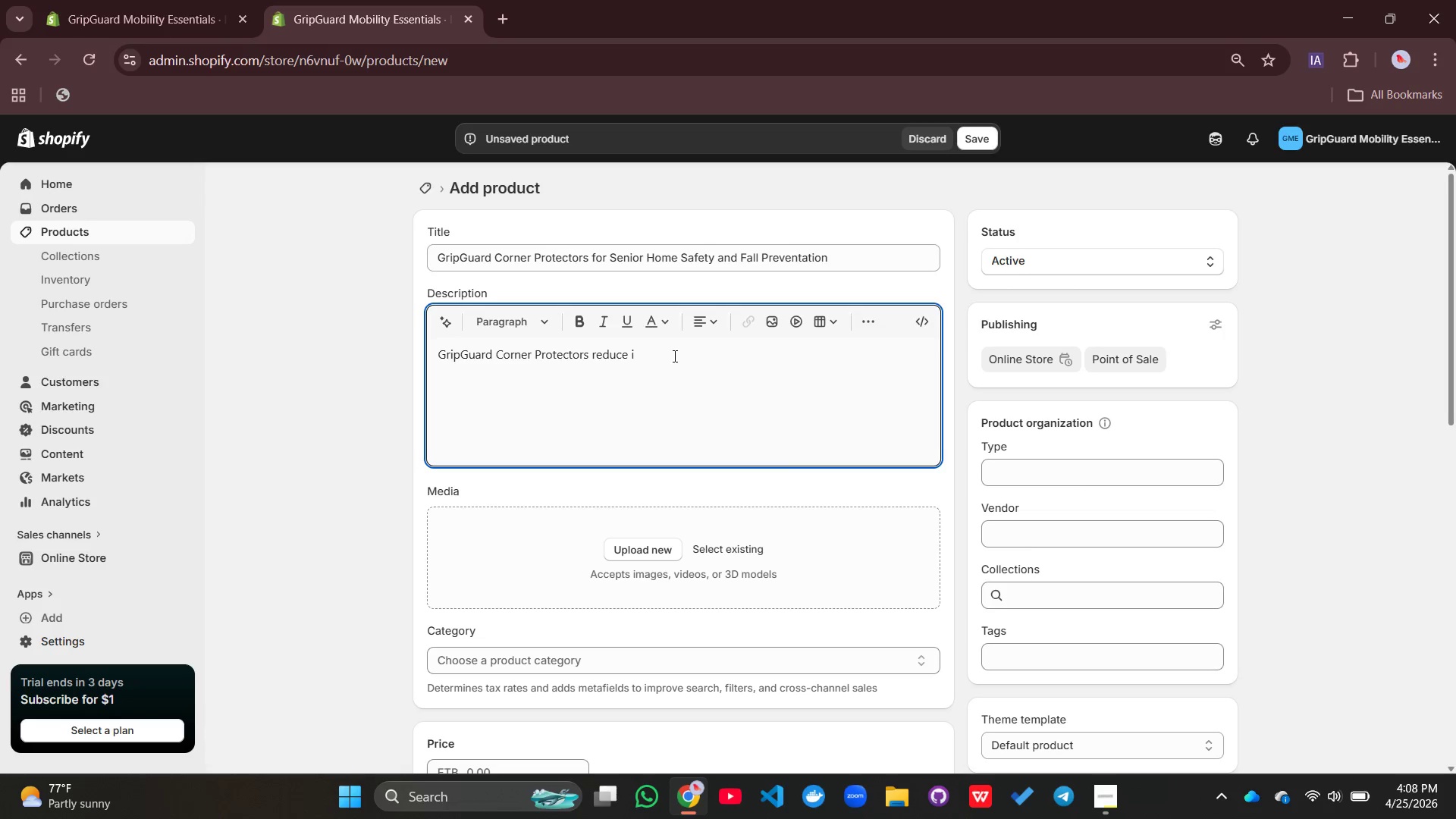 
key(Backspace)
 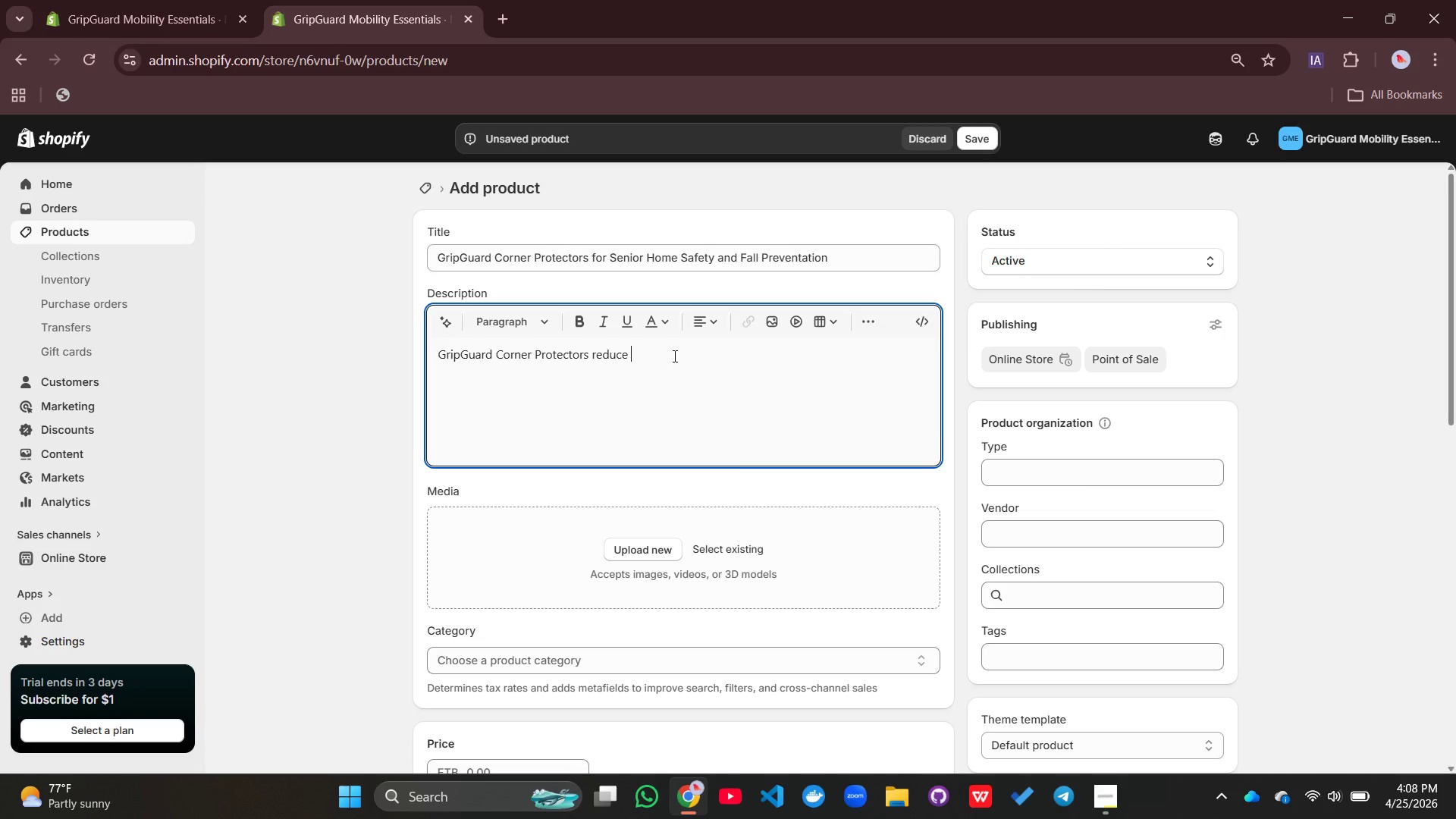 
left_click([673, 356])
 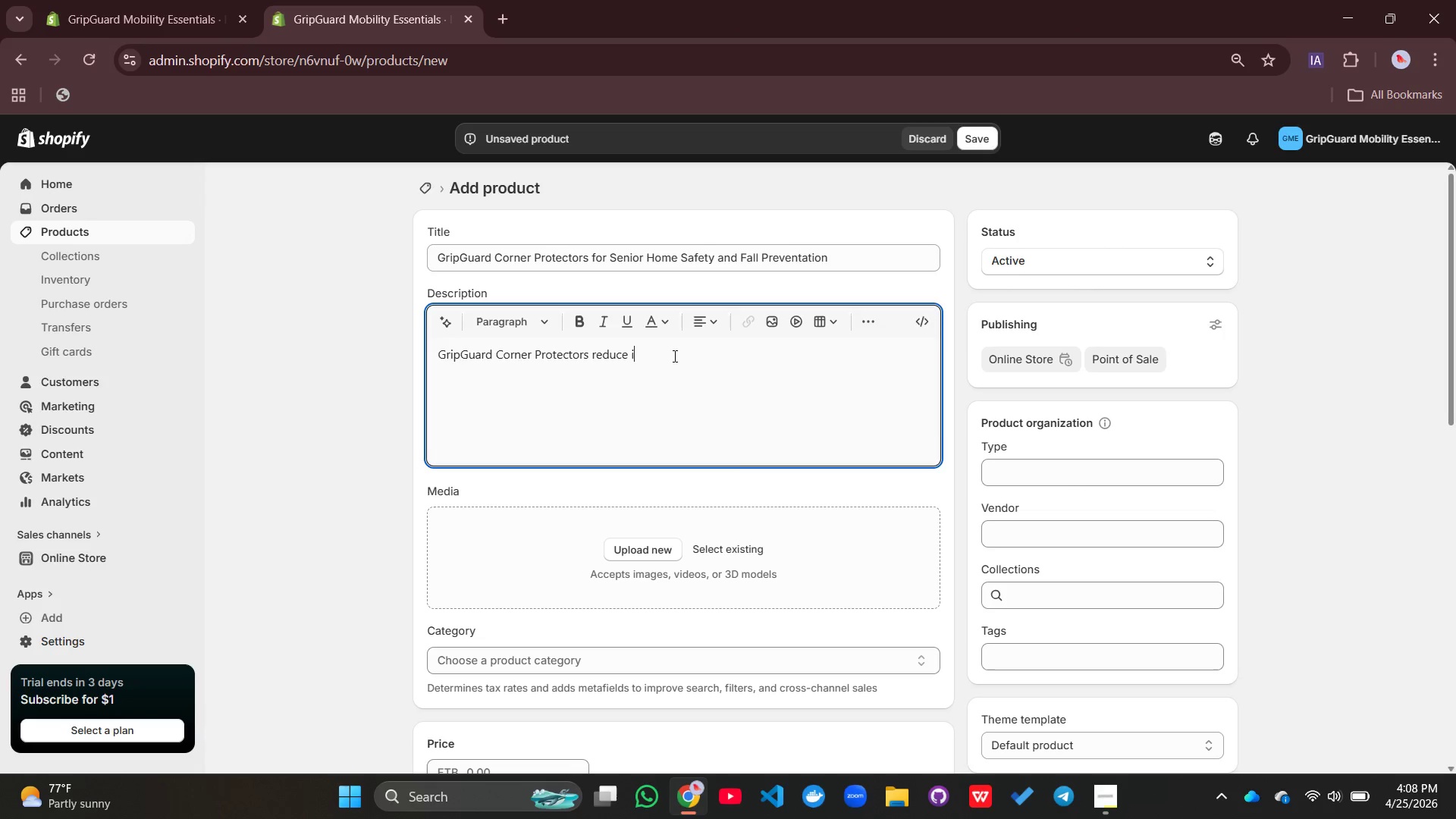 
type(injury risk from sjarp)
key(Backspace)
key(Backspace)
key(Backspace)
key(Backspace)
 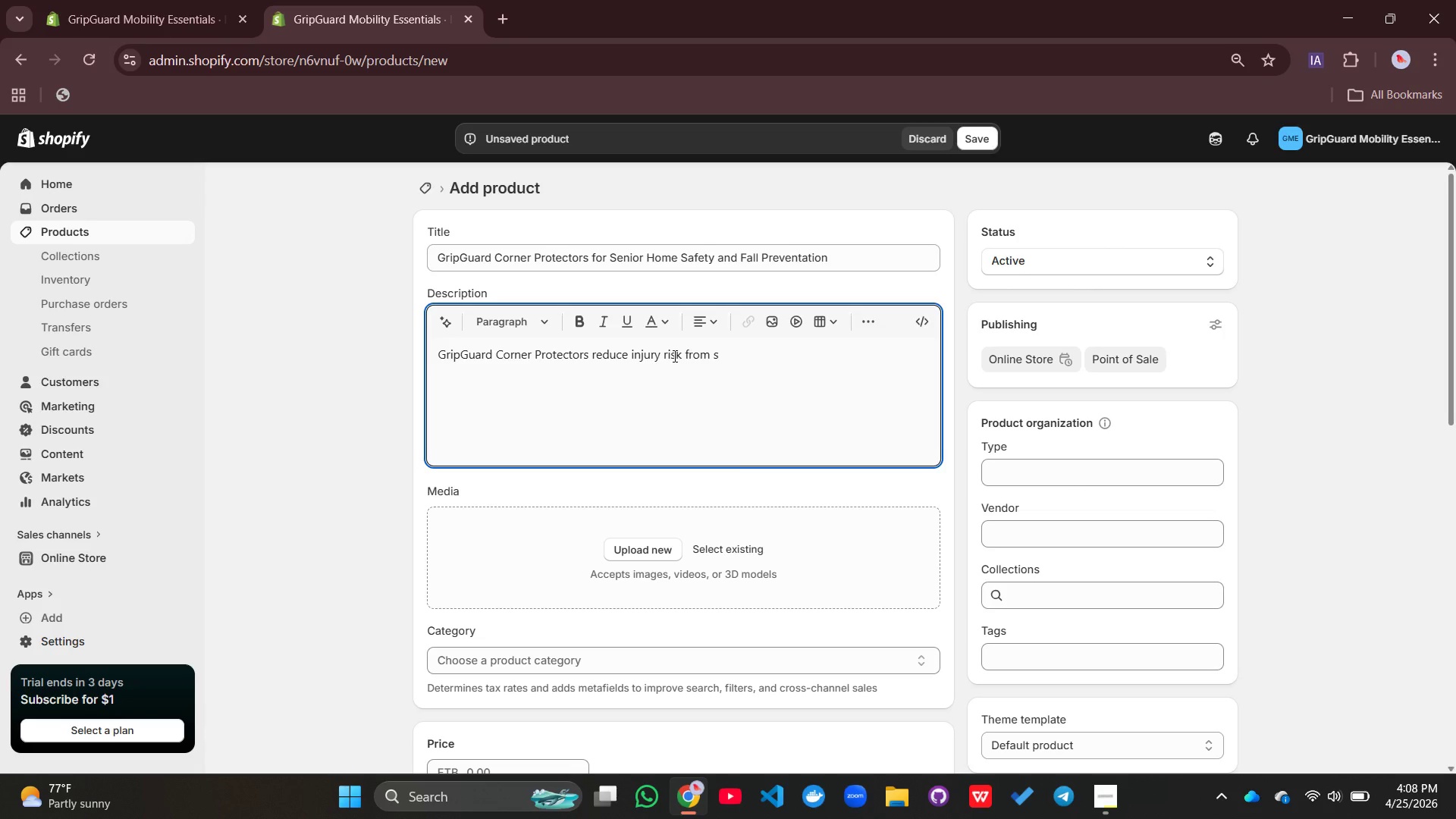 
left_click([673, 356])
 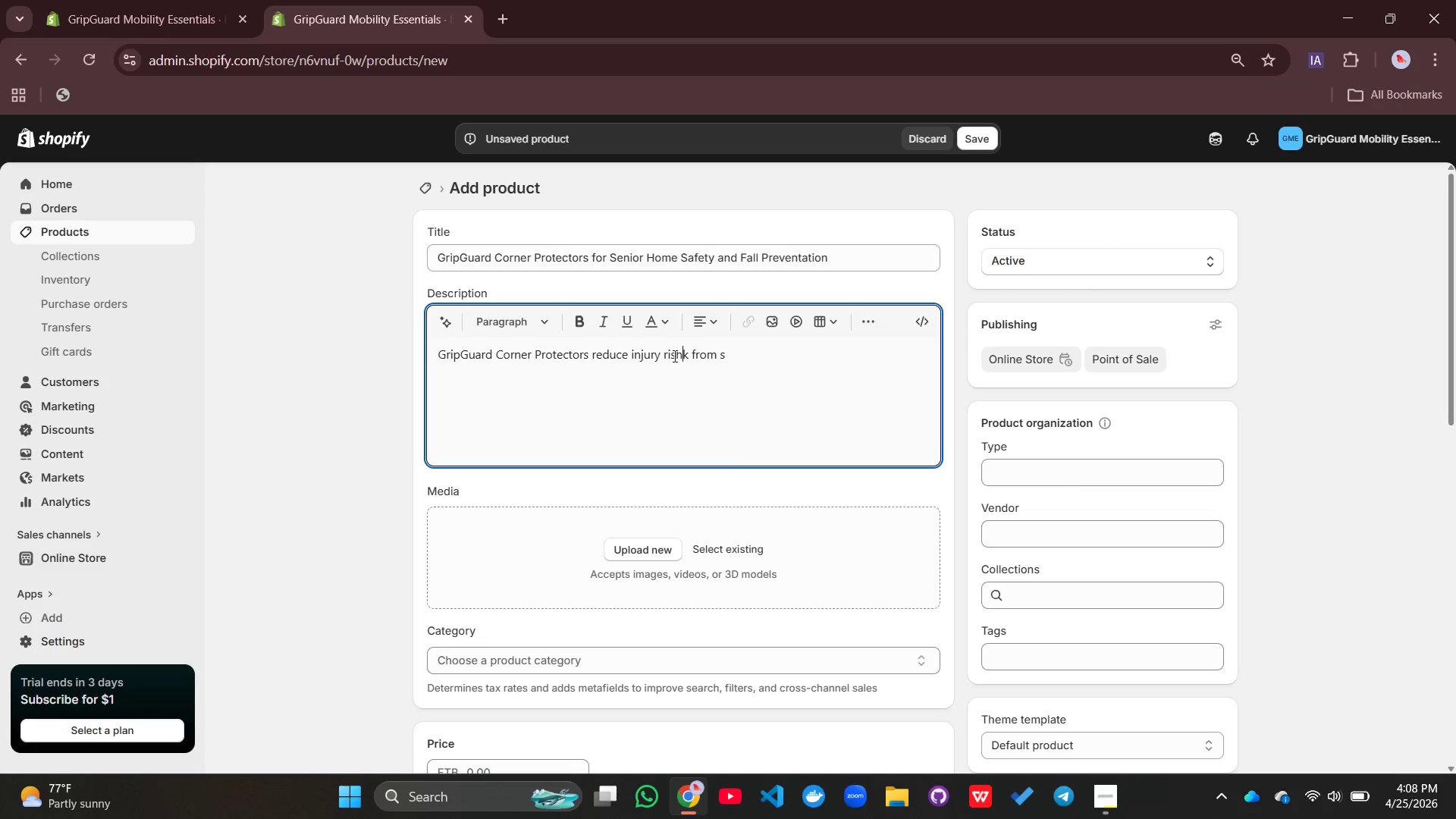 
type(har)
 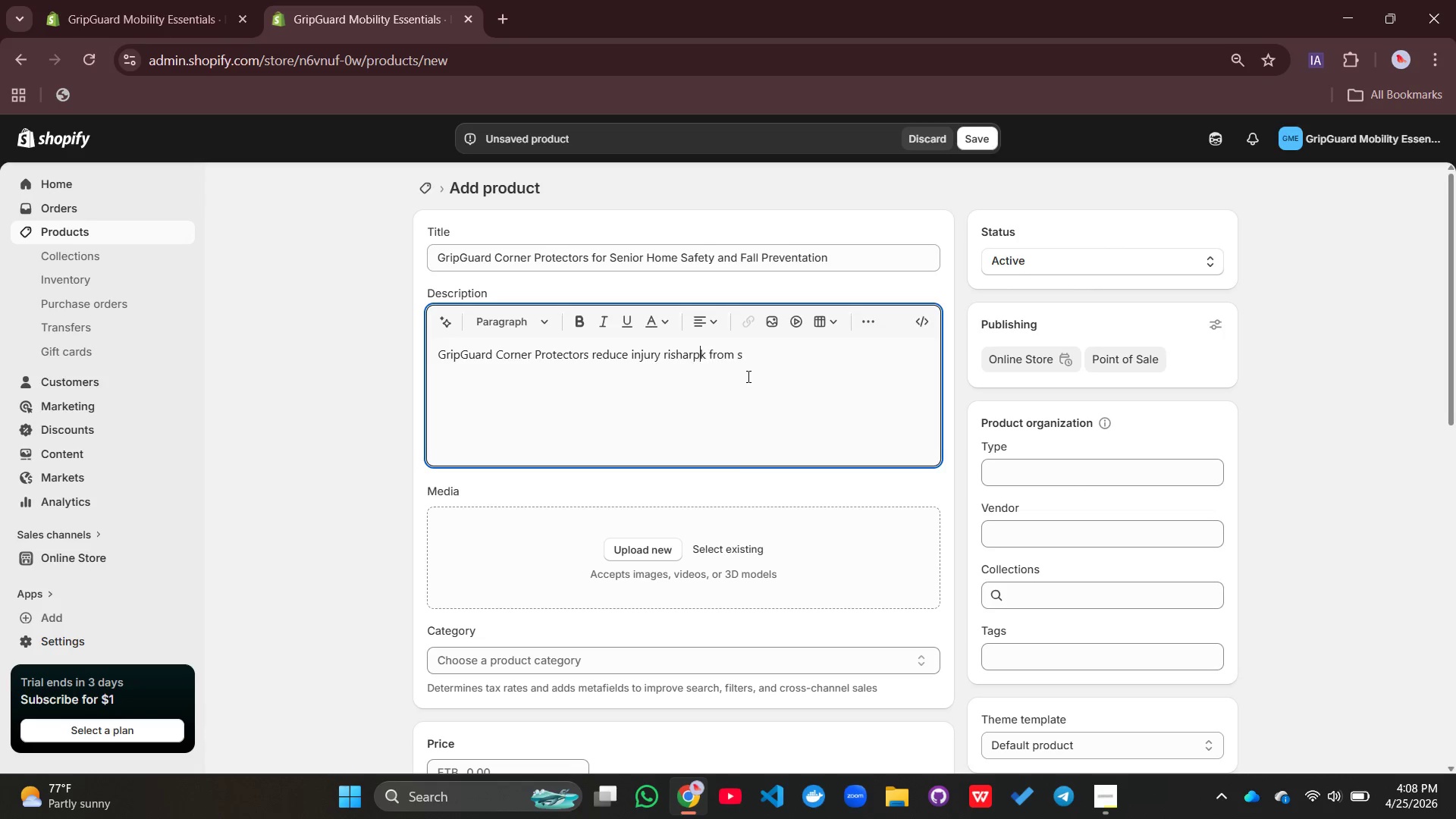 
key(P)
 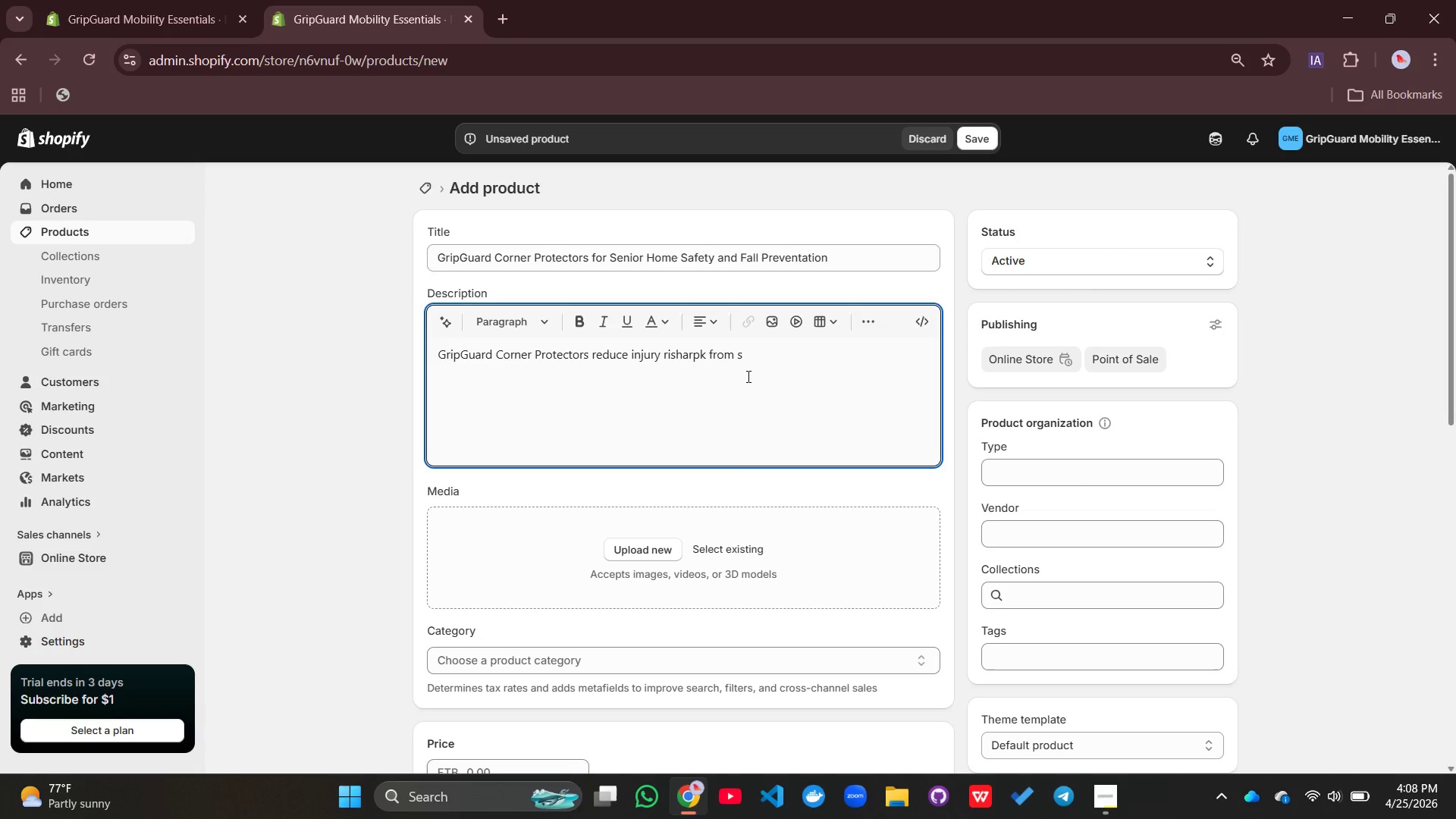 
key(Control+Z)
 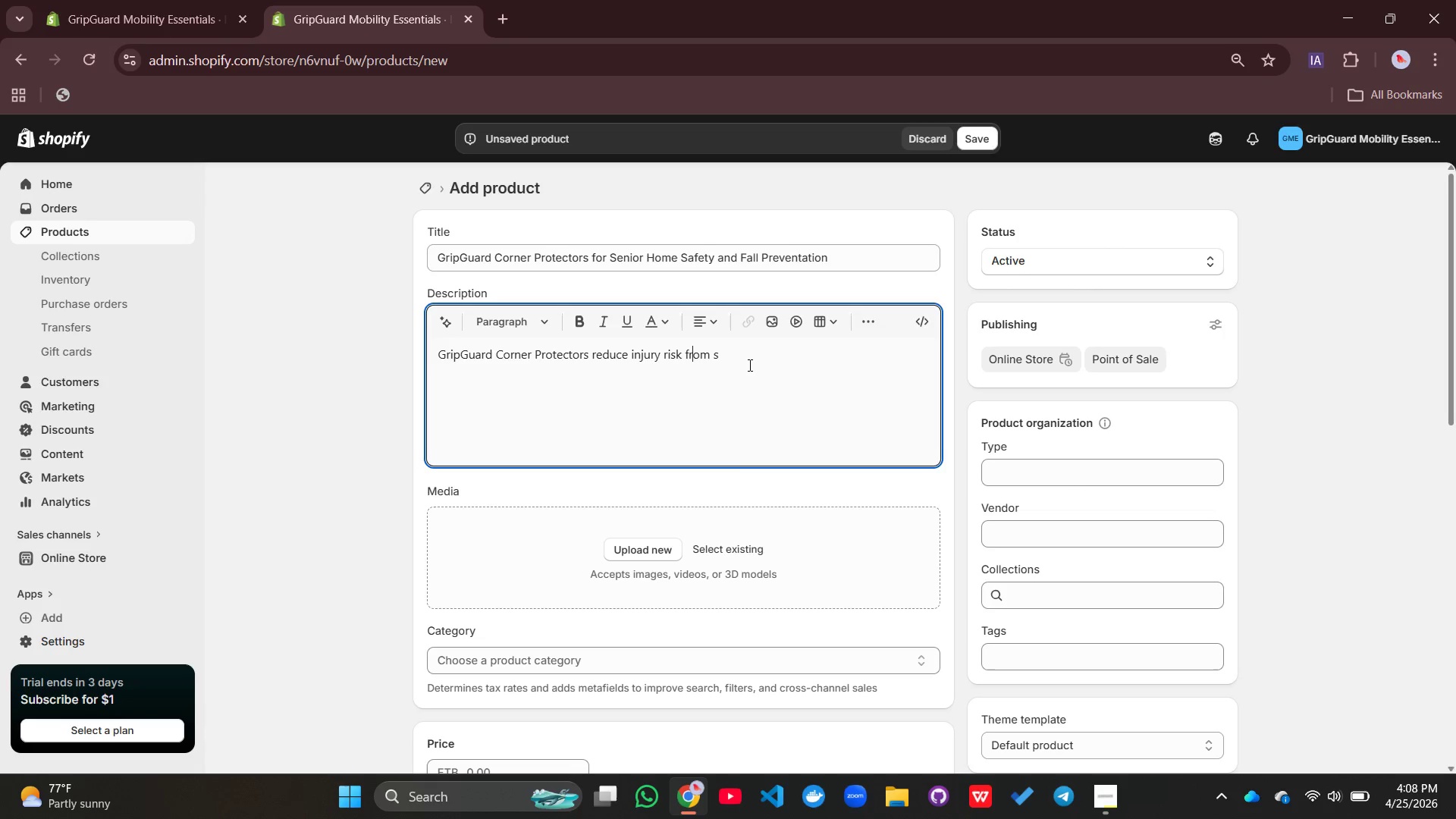 
left_click([750, 358])
 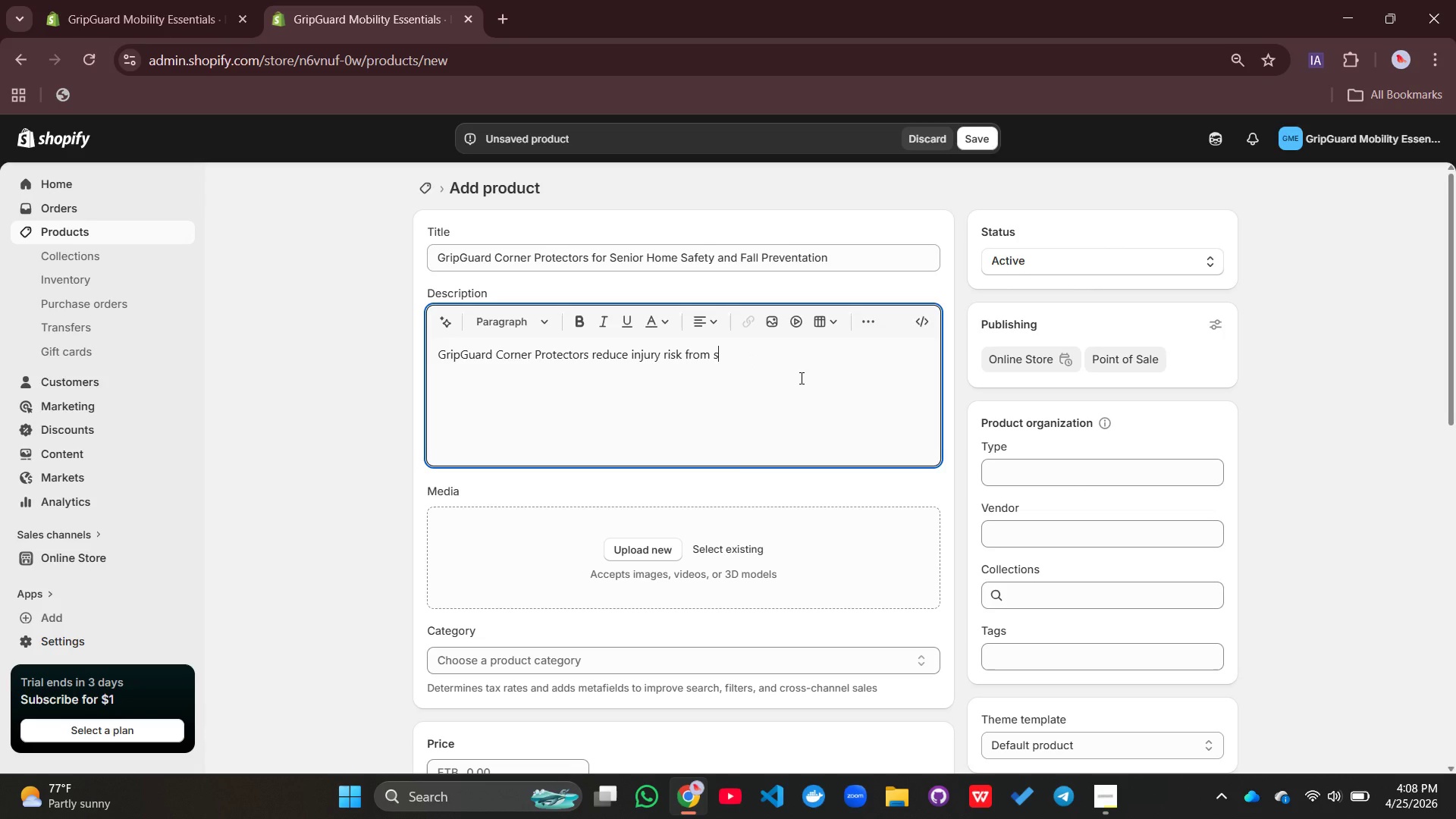 
type(harp f)
 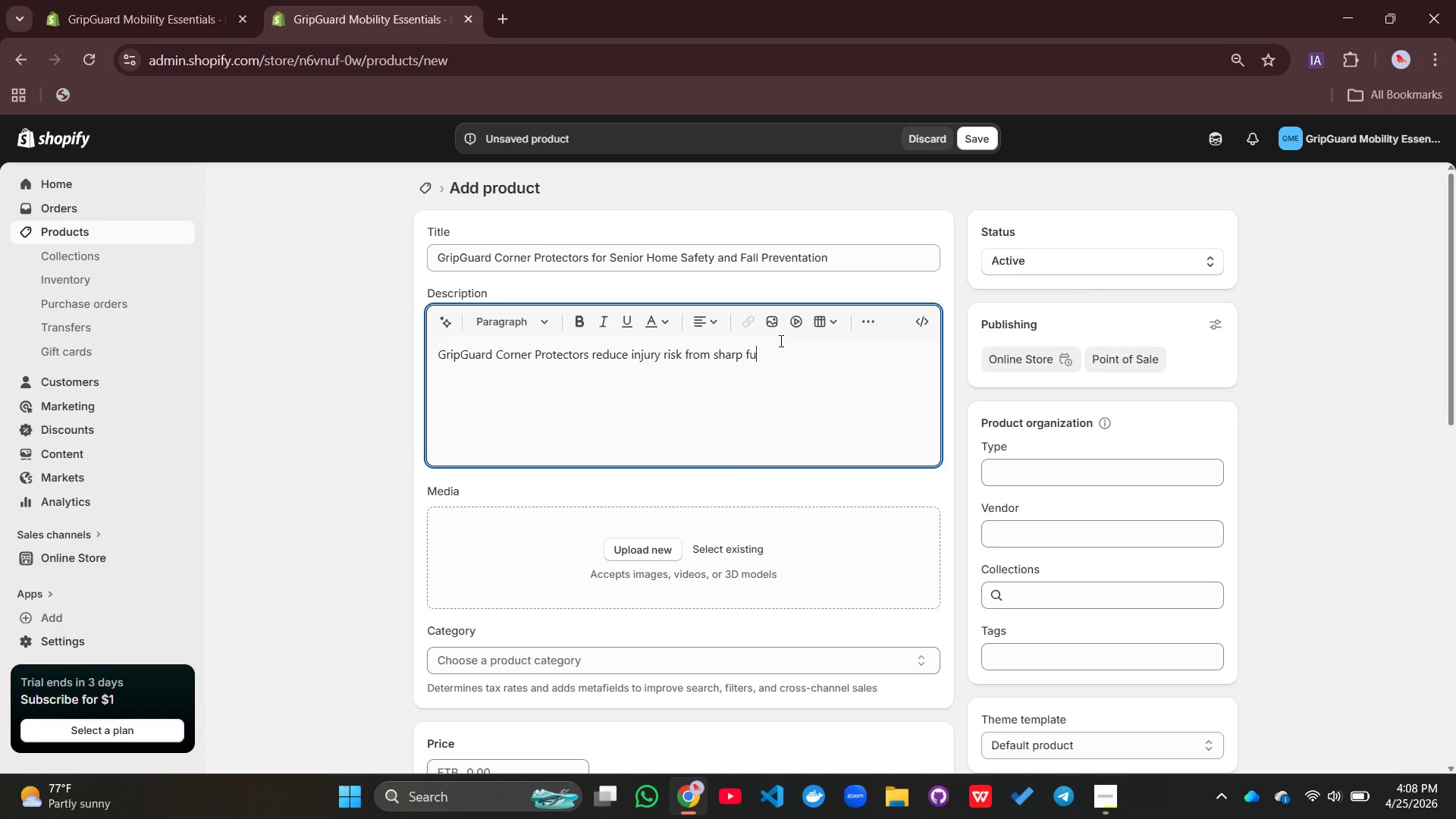 
type(urniture)
 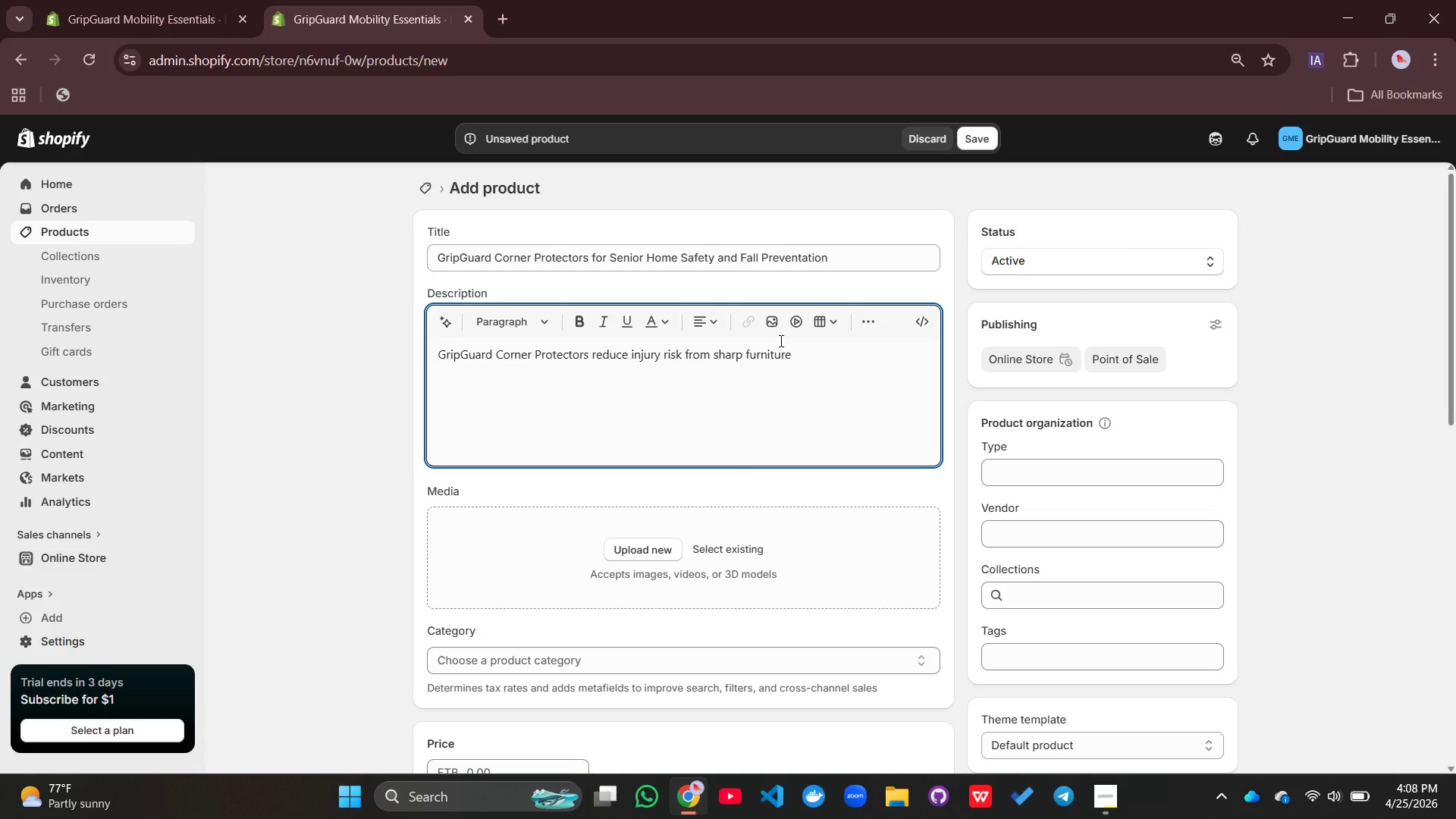 
left_click([780, 340])
 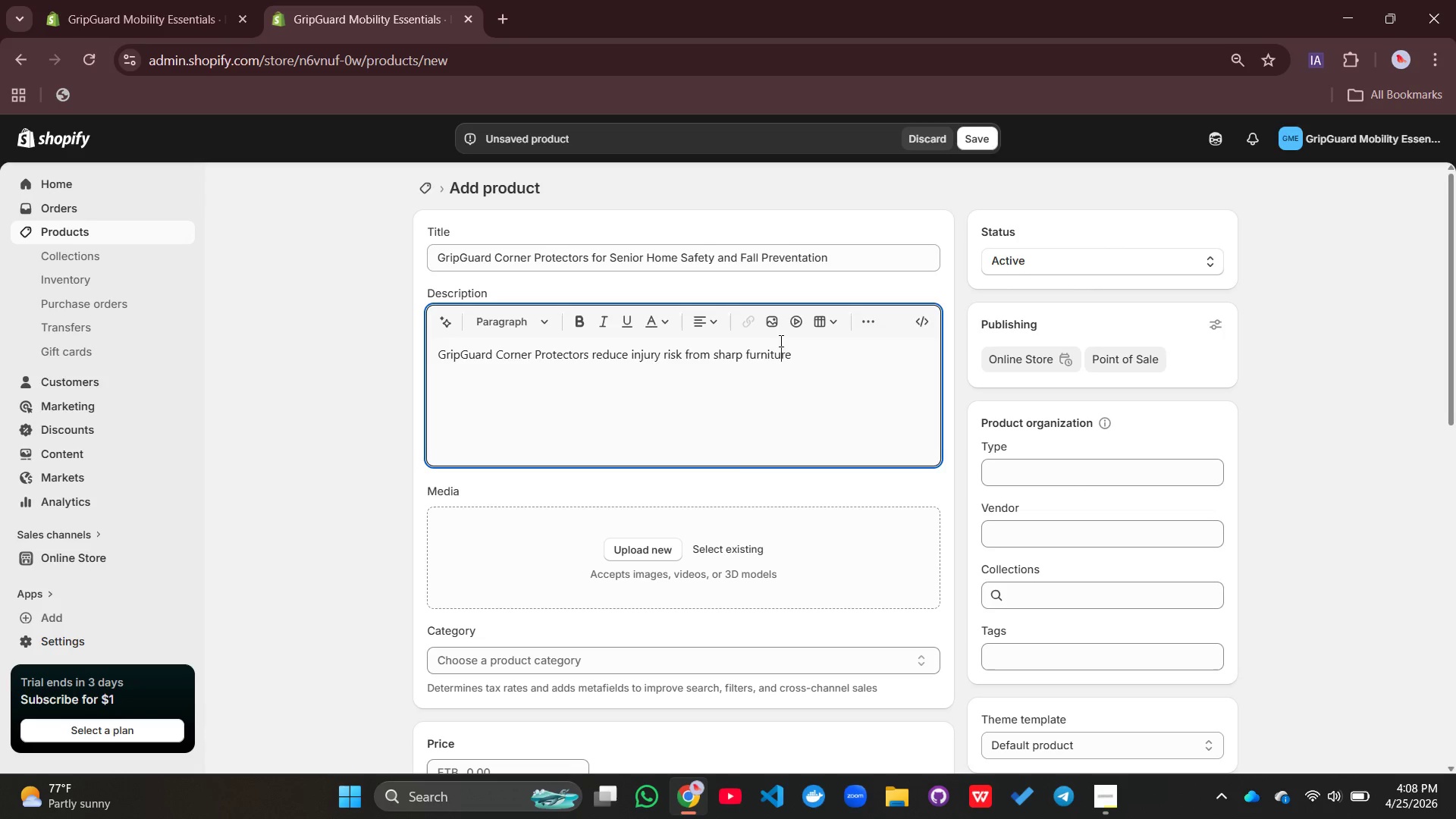 
type( edges in seni)
 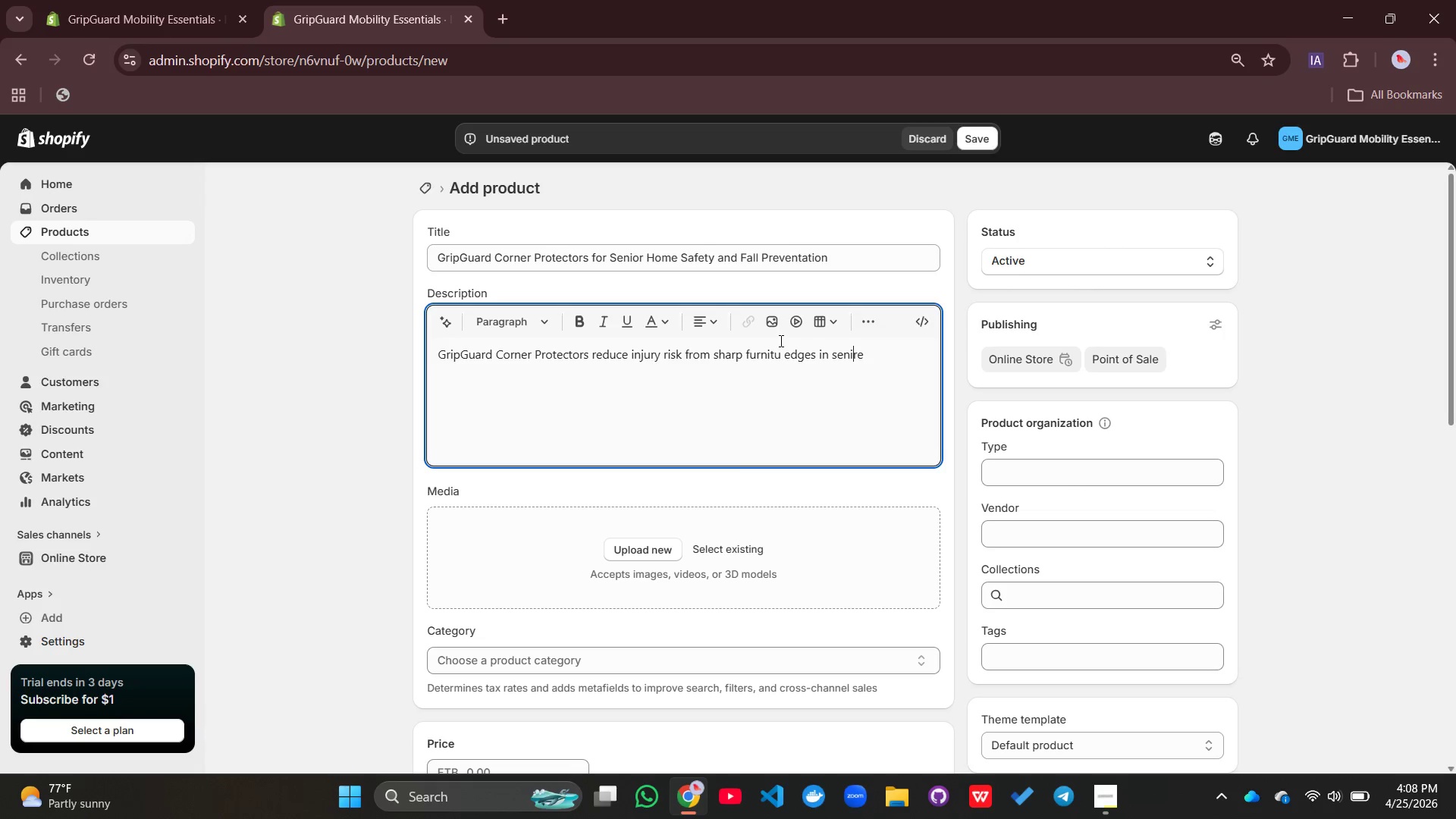 
left_click([780, 340])
 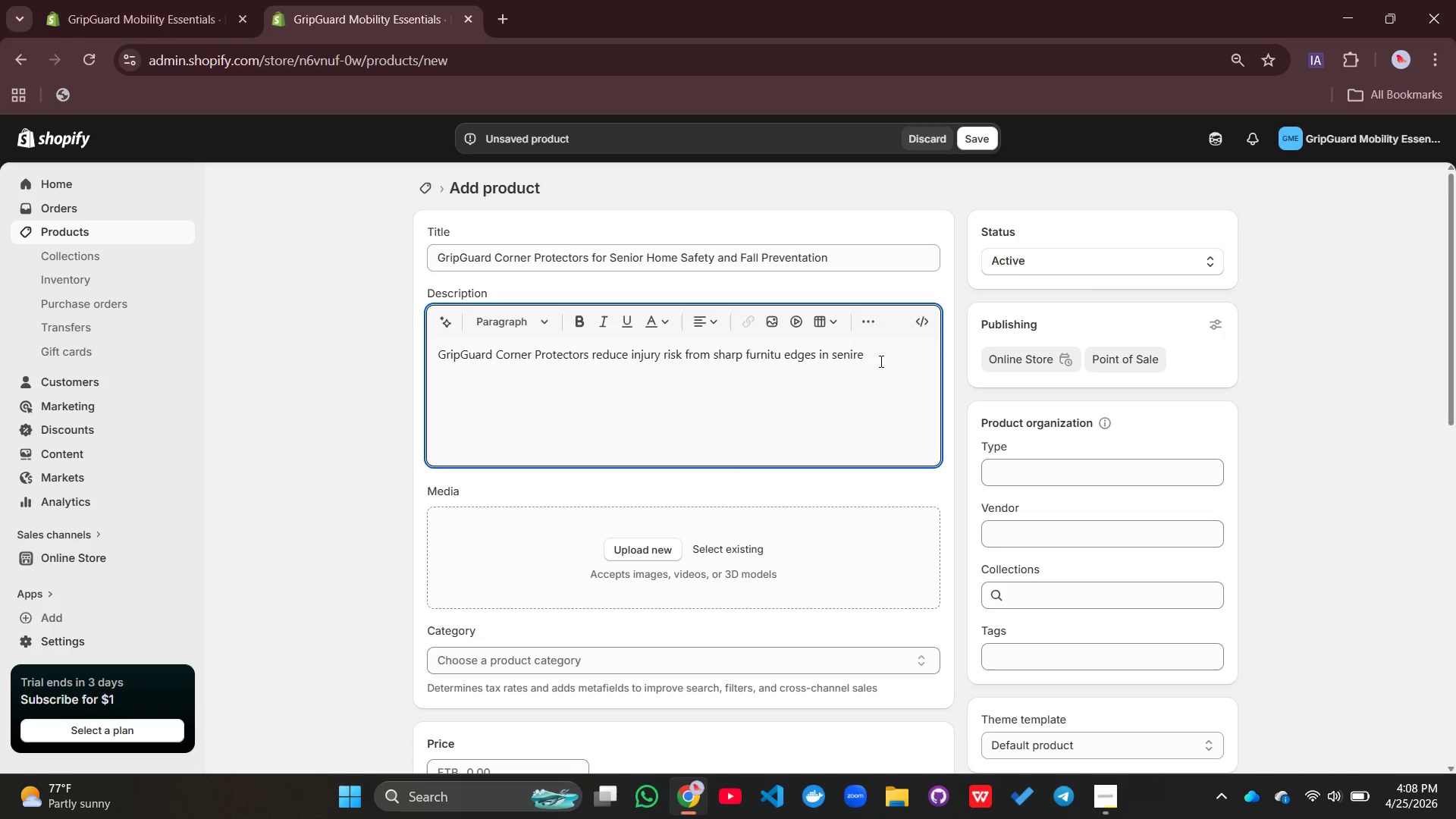 
left_click([880, 361])
 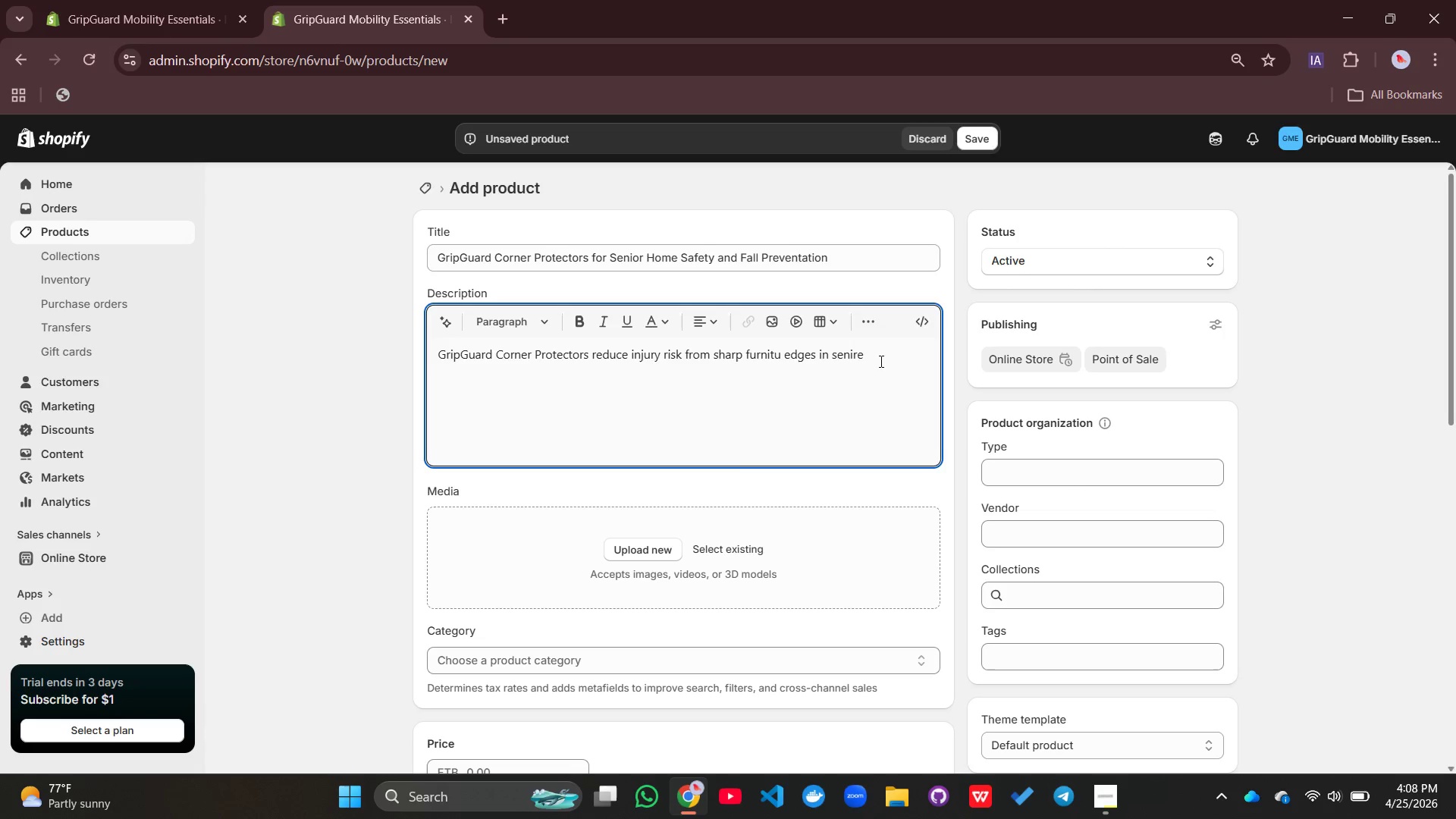 
key(Backspace)
key(Backspace)
type(or homes.)
 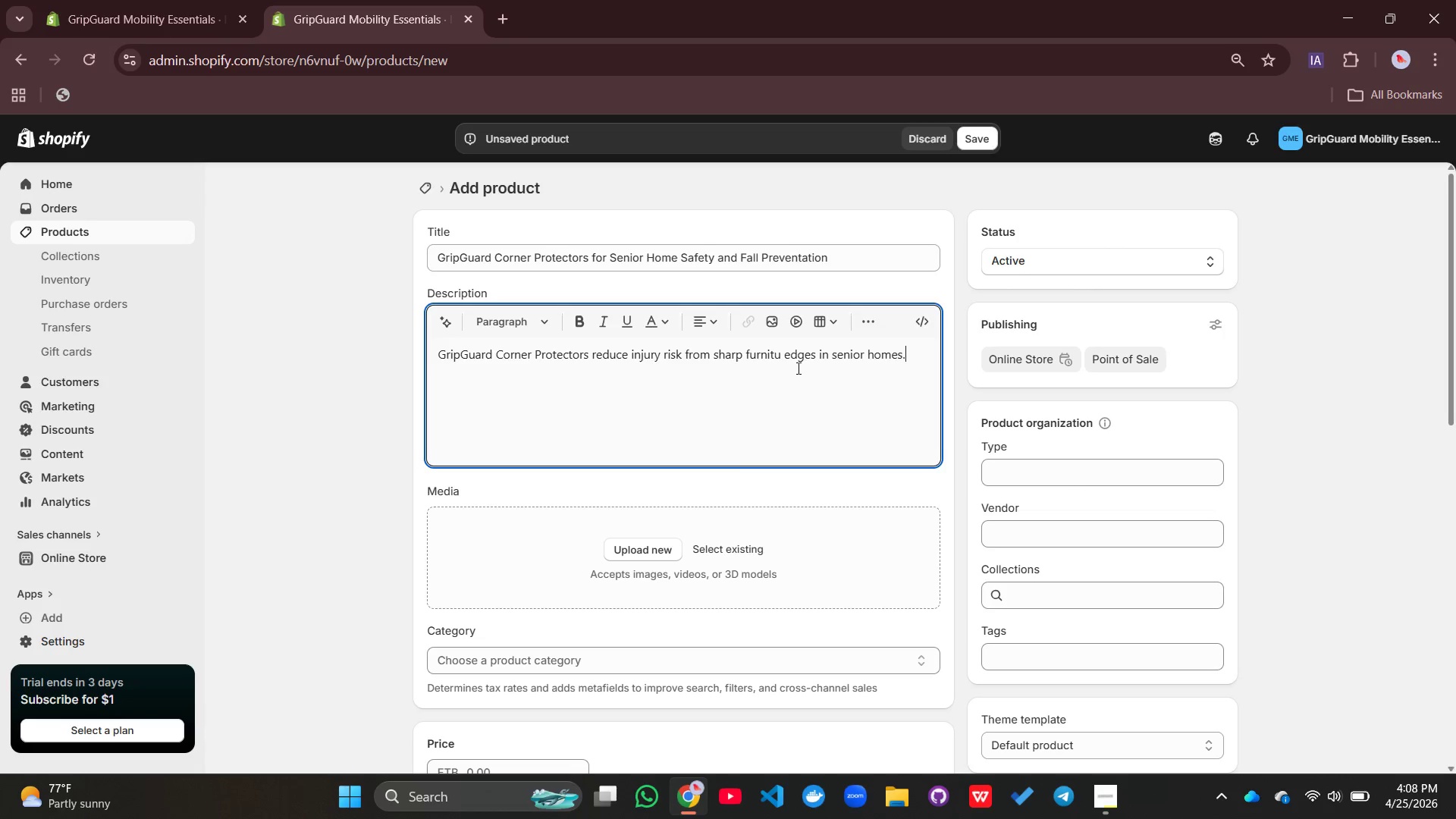 
left_click([782, 362])
 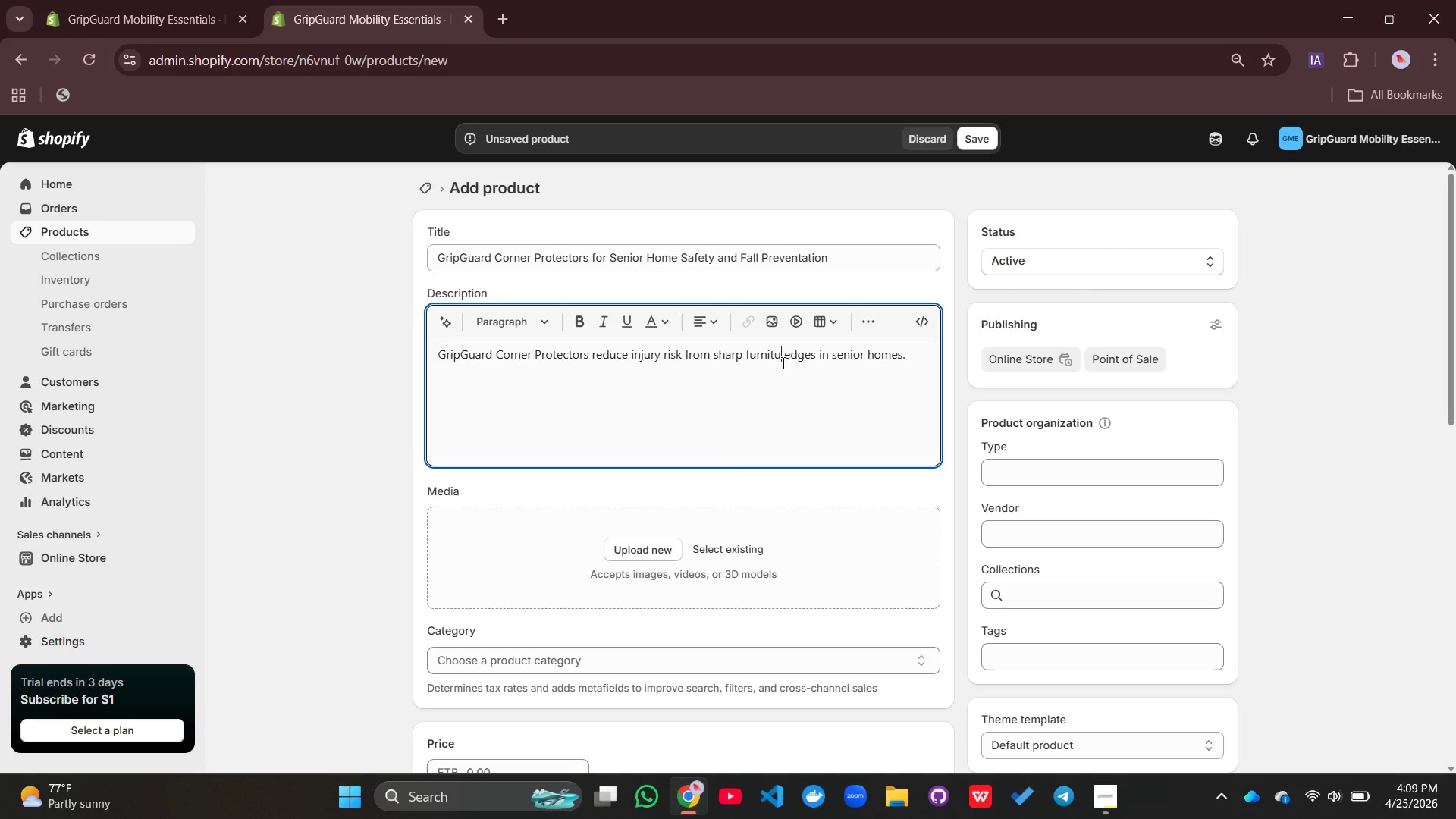 
left_click([782, 362])
 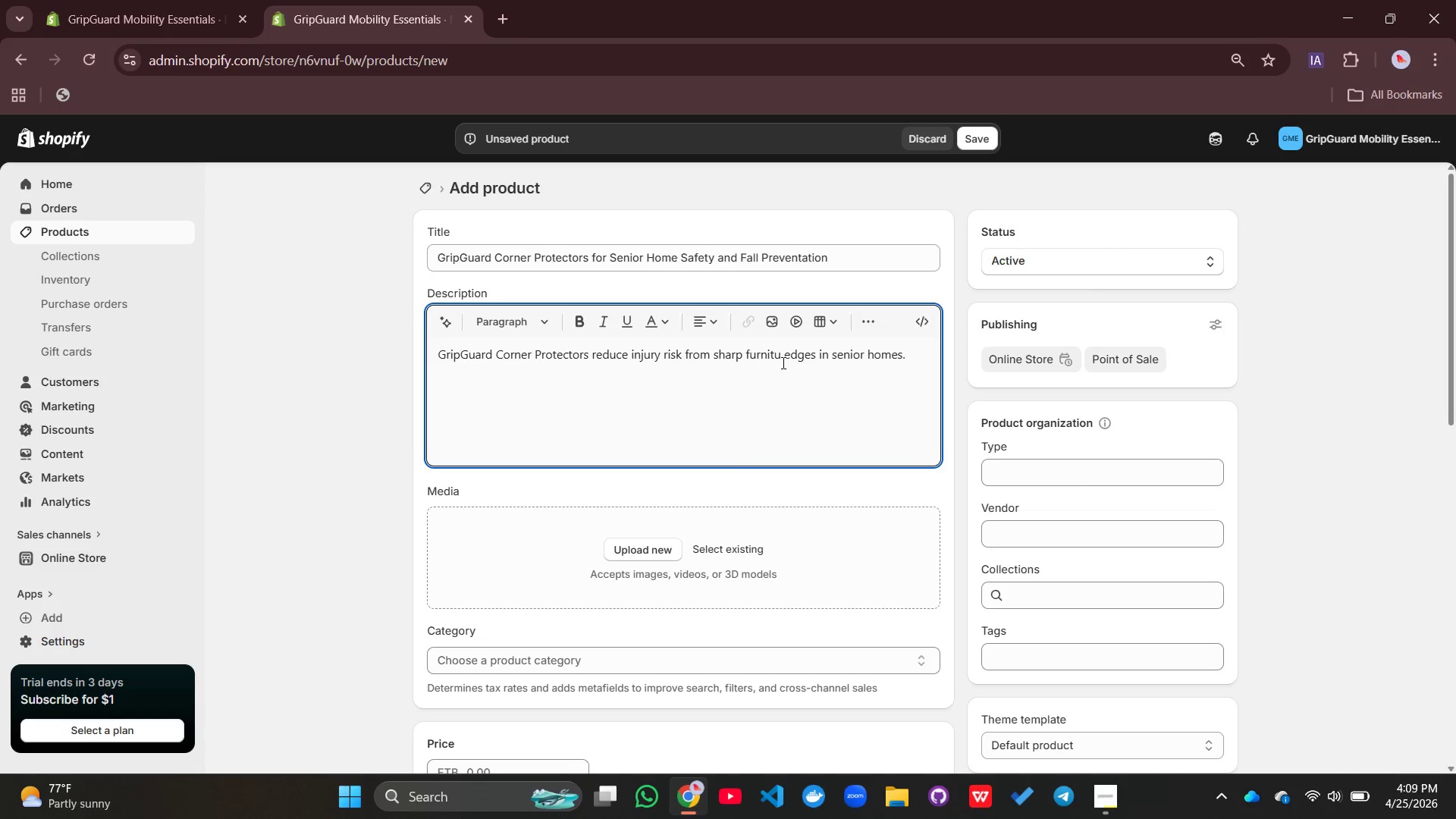 
type(re)
 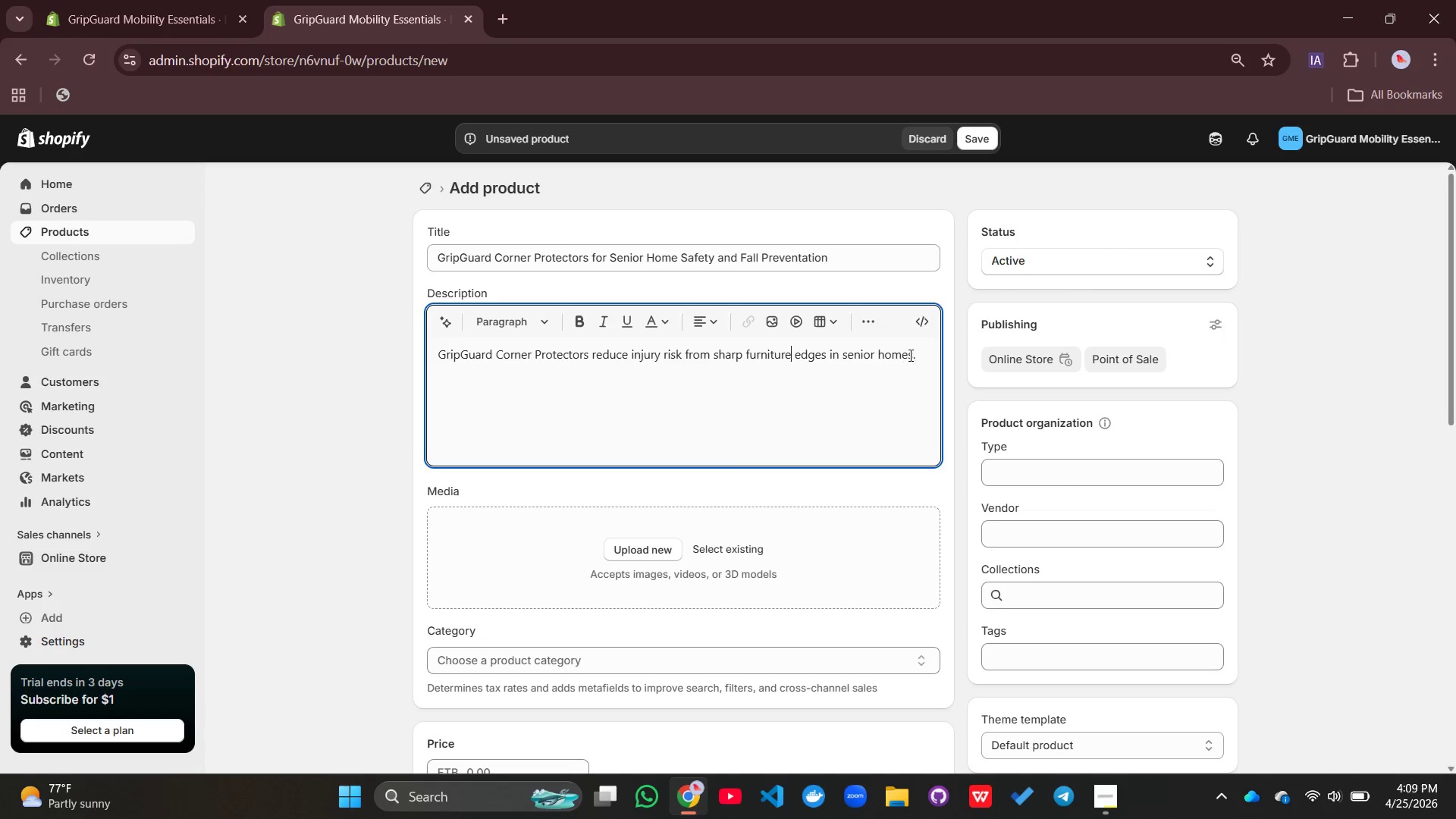 
left_click([918, 355])
 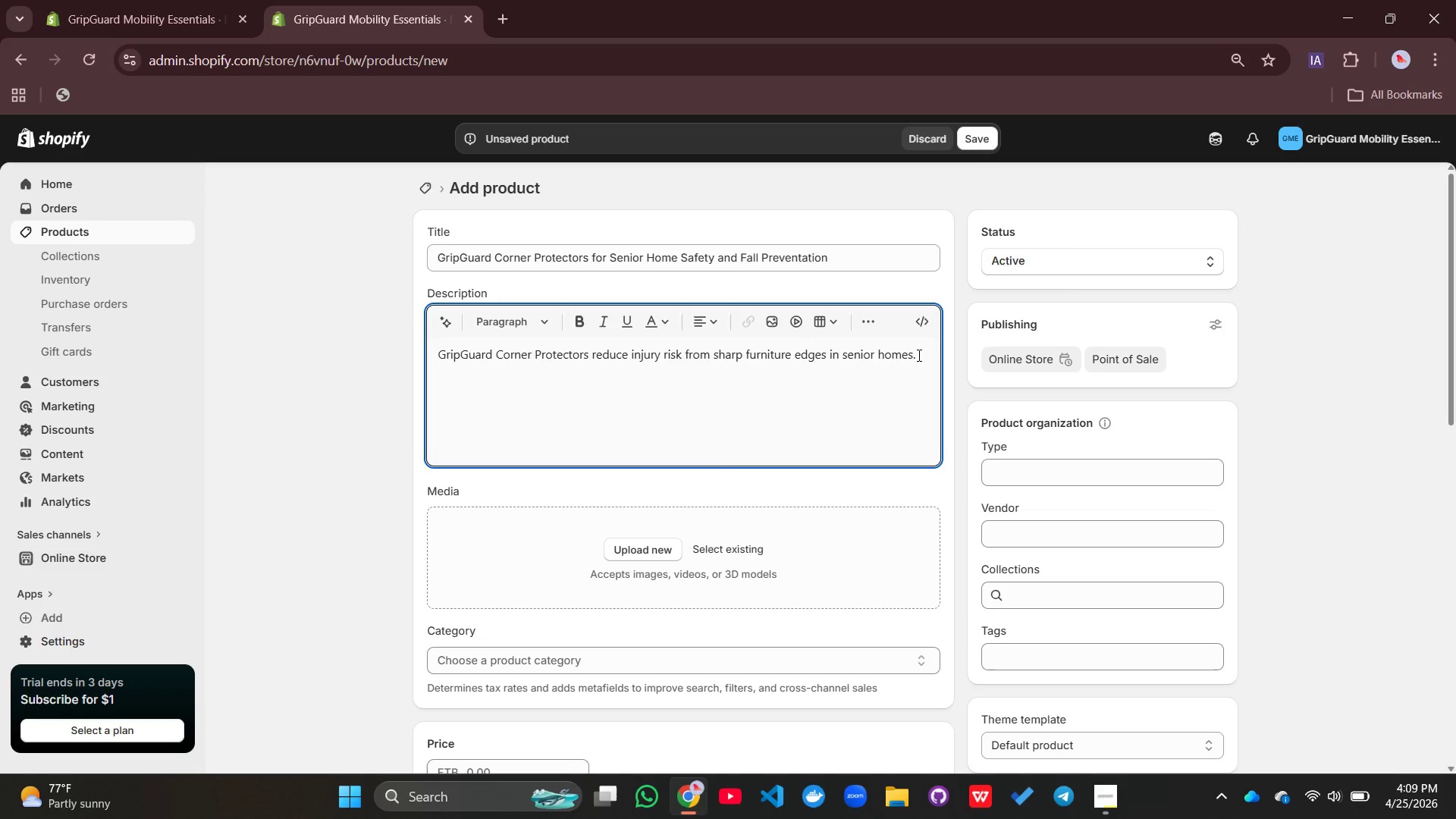 
key(Enter)
 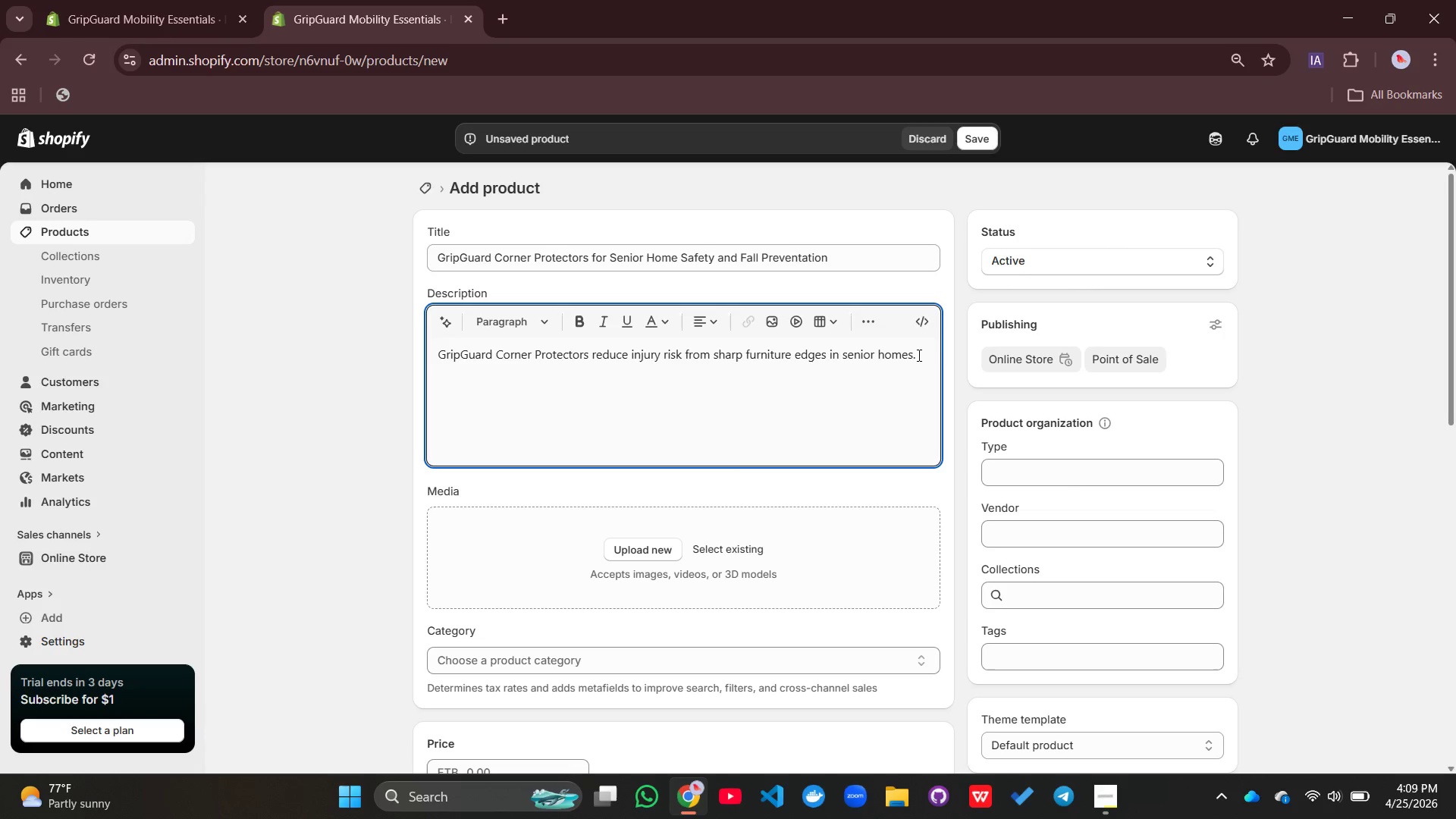 
type(They ofthe)
key(Backspace)
key(Backspace)
key(Backspace)
type(then)
key(Backspace)
key(Backspace)
key(Backspace)
key(Backspace)
type(ten )
 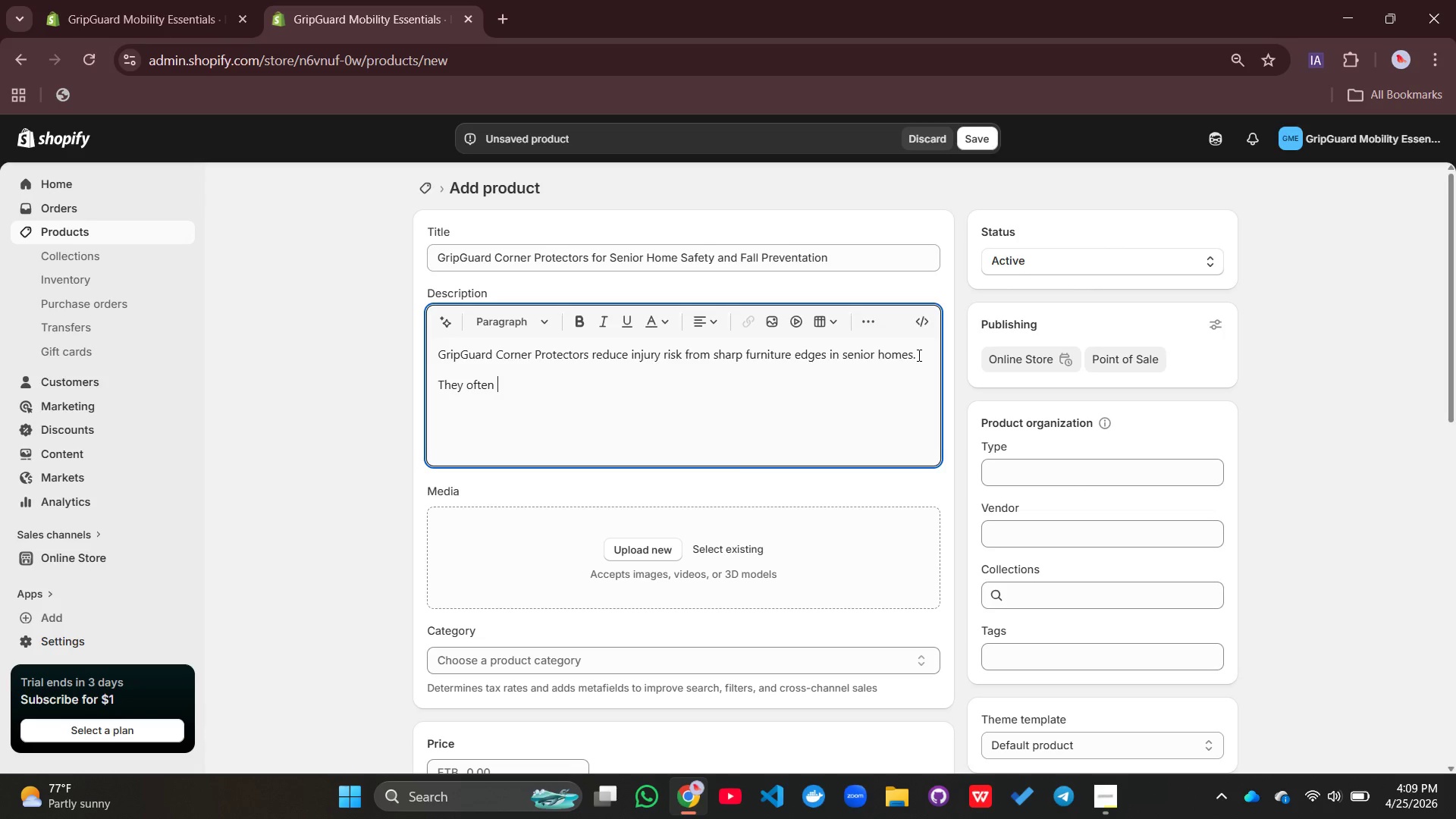 
type(impact from accidental bumbs and improve safety in daily movment.)
 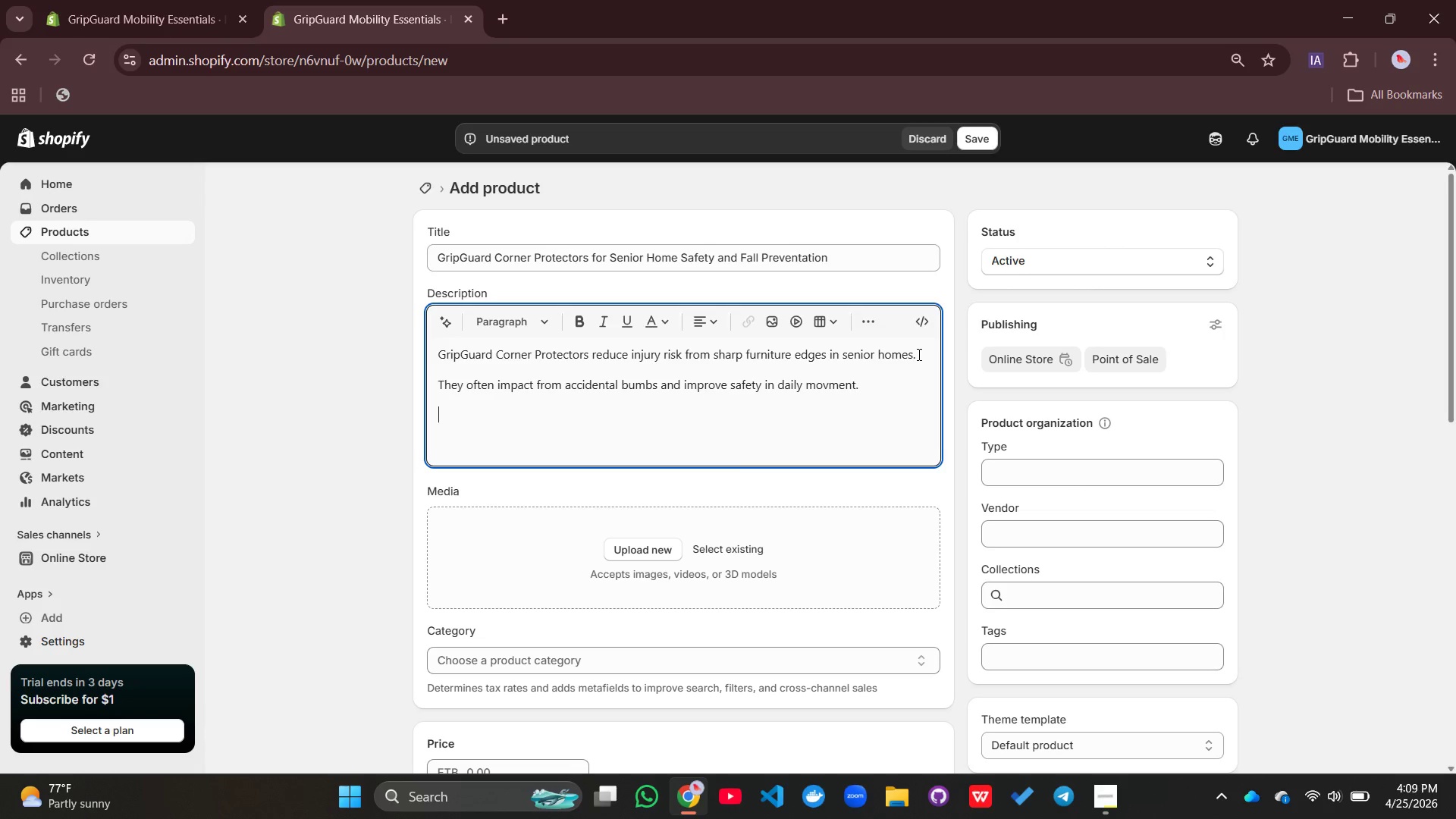 
key(Enter)
 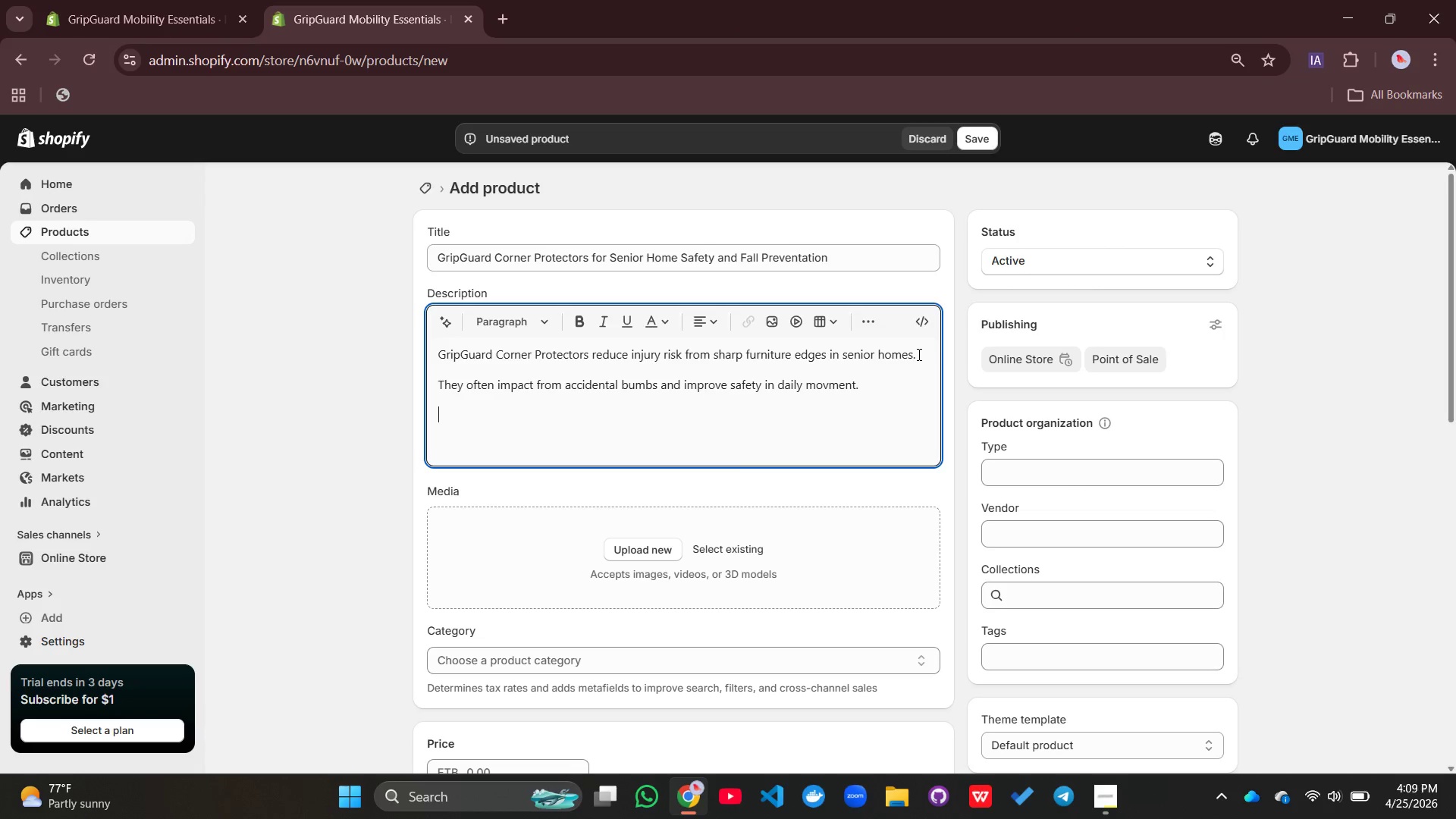 
type(Essential for f=dementia dementia-friendly enviroments where spatial awareness may be limited.)
 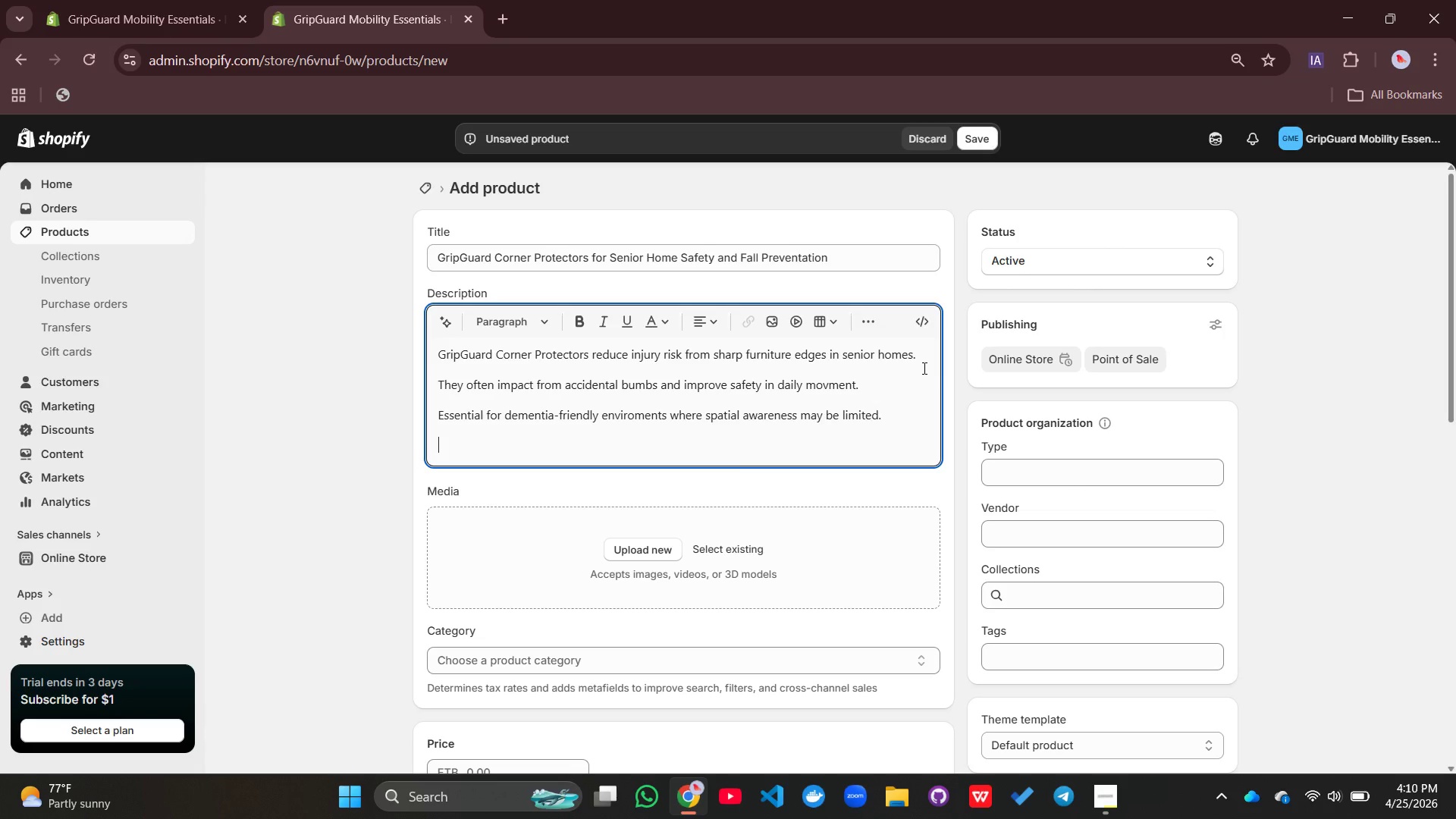 
hold_key(key=Backspace, duration=0.8)
 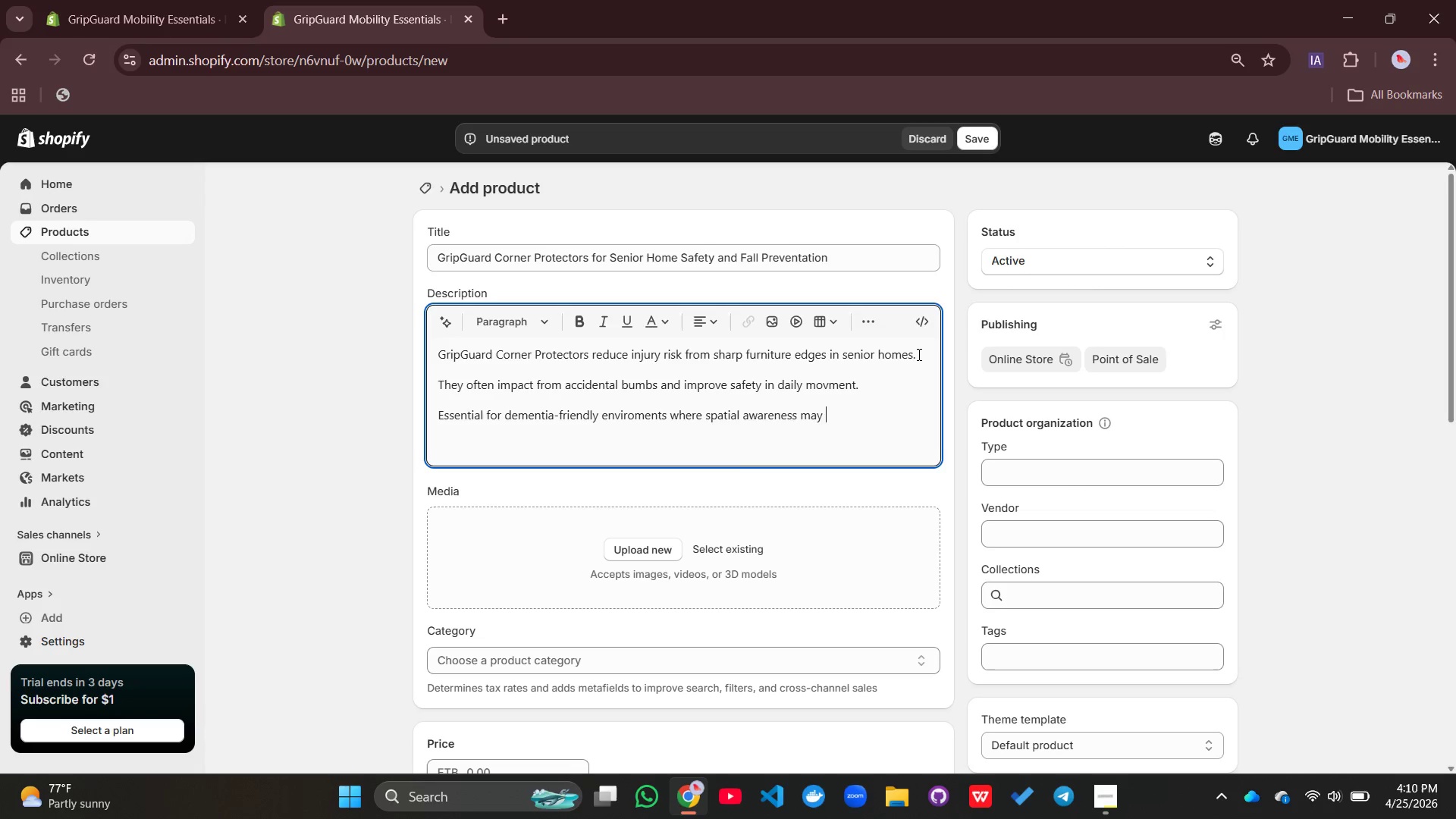 
key(Enter)
 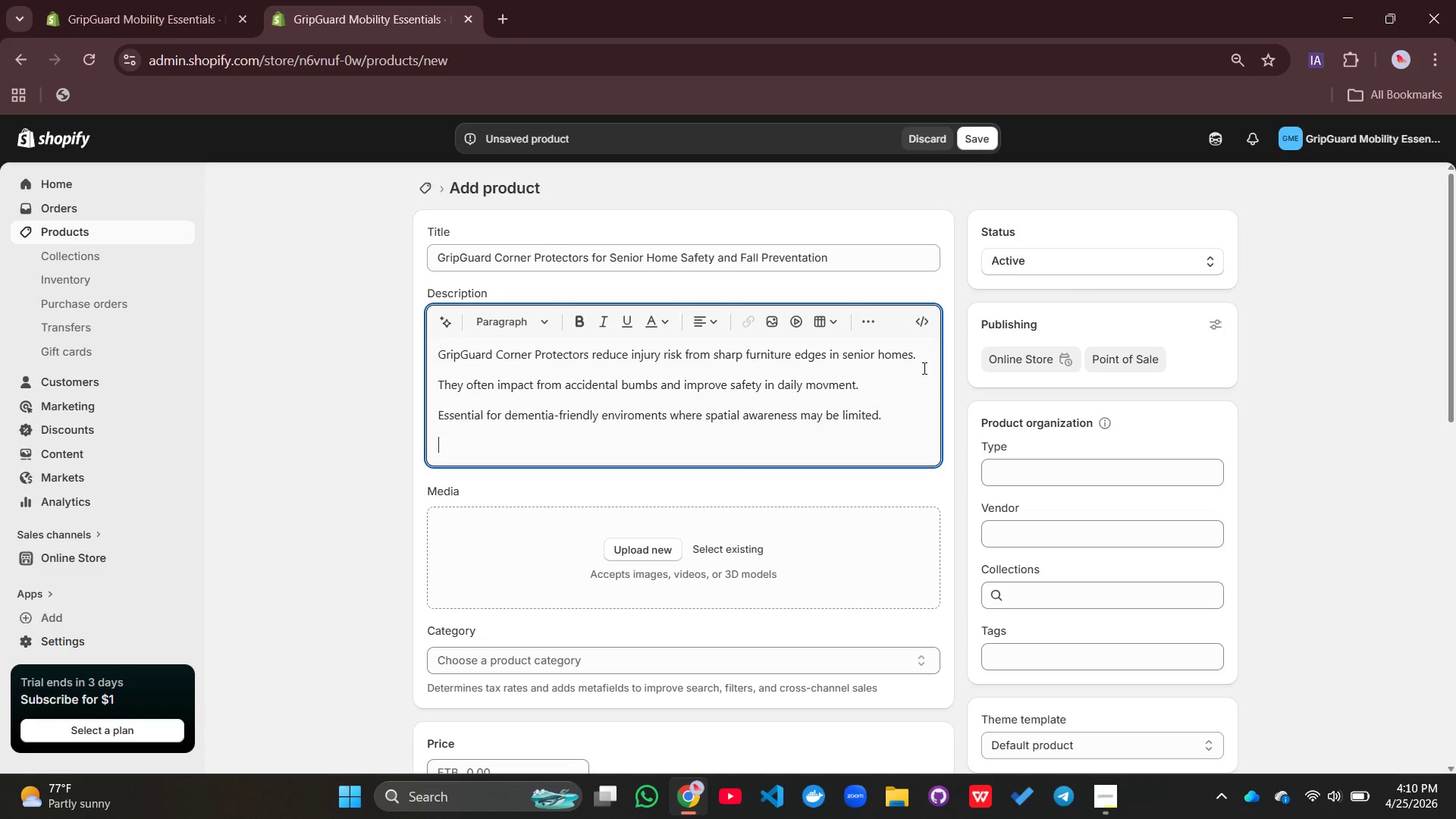 
type(A simple but important caregiver safety upgrade.)
 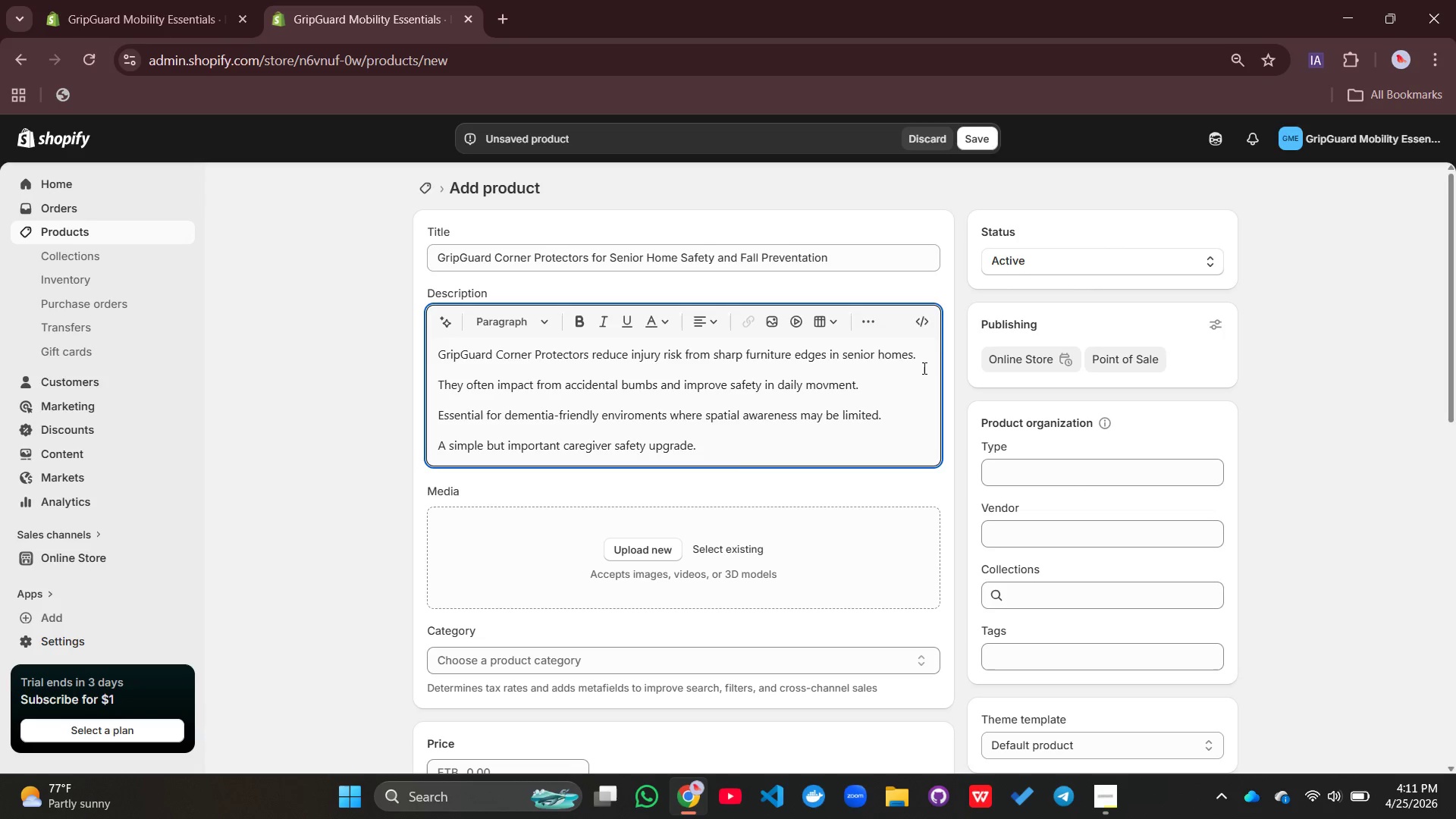 
key(Enter)
 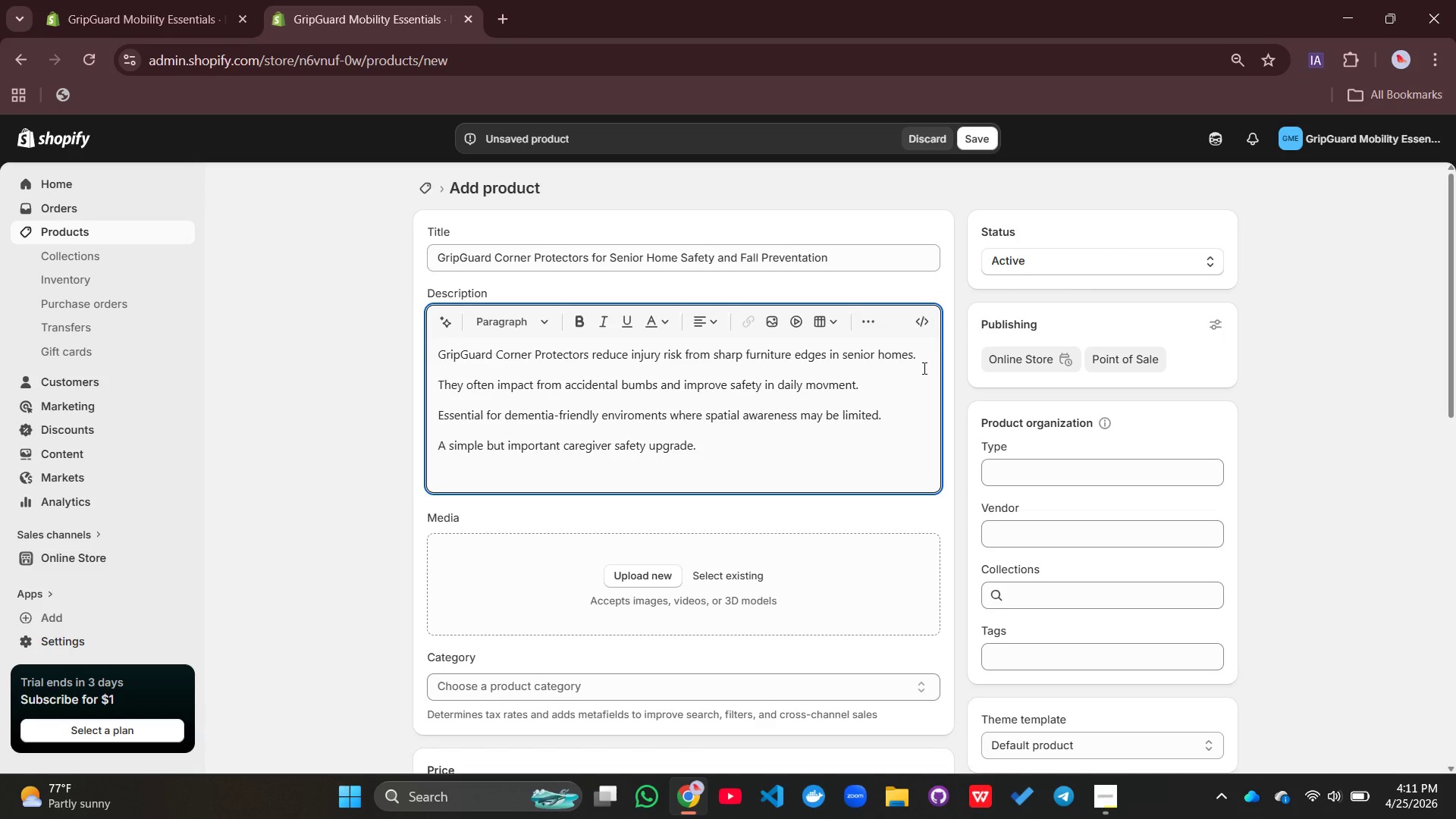 
type(Key Benefitd=)
key(Backspace)
key(Backspace)
type(s)
 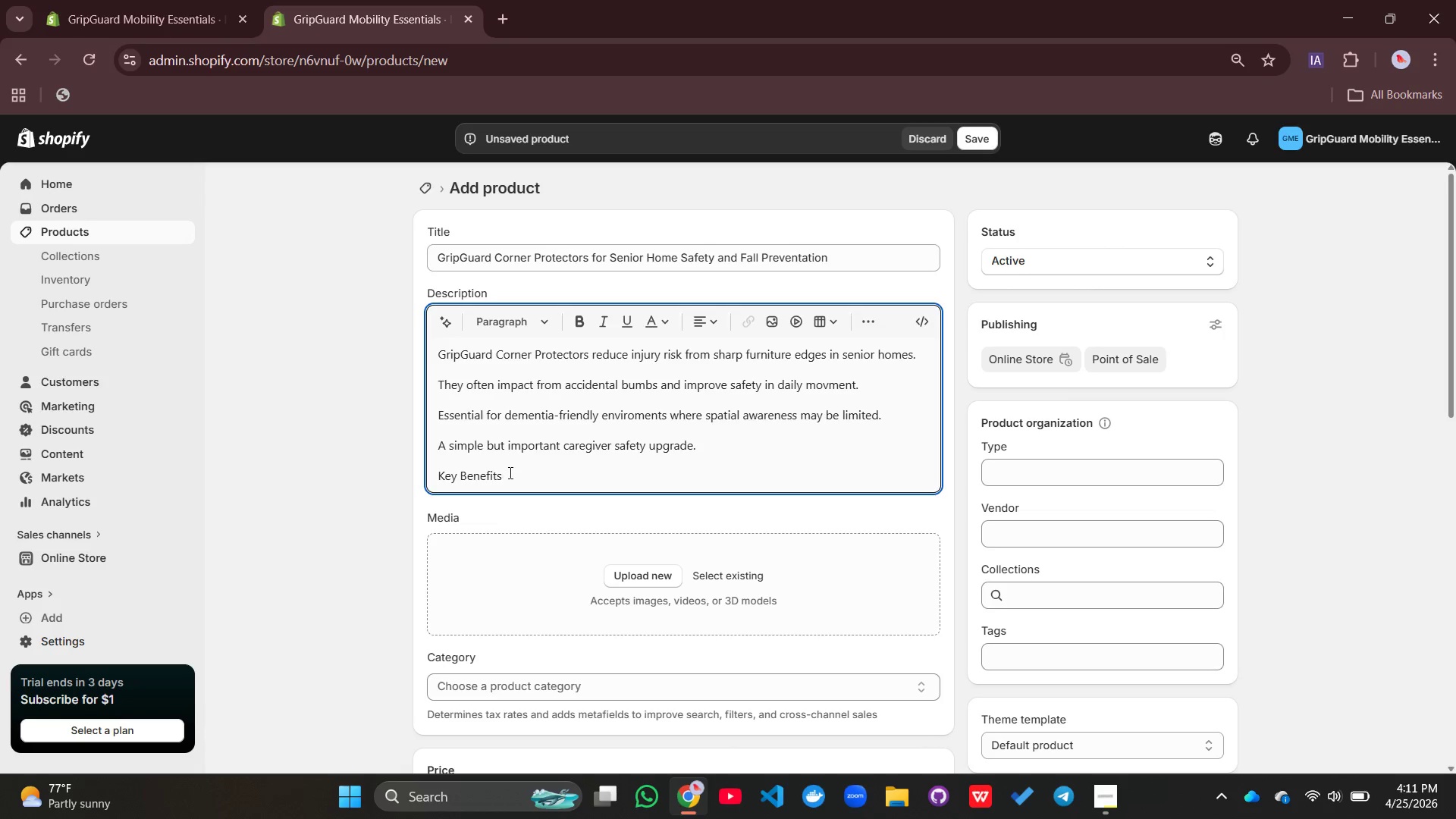 
key(Shift+Semicolon)
 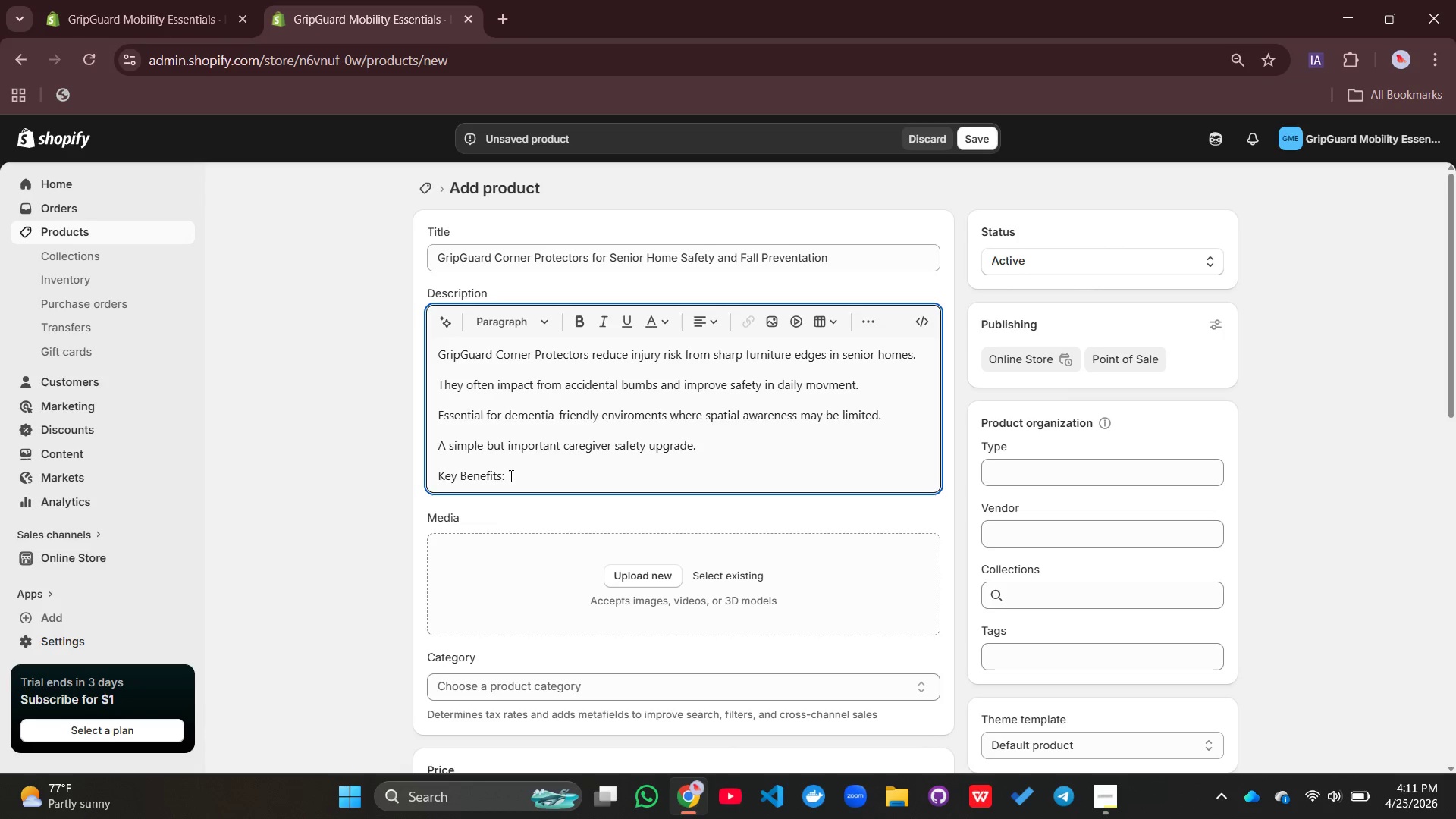 
left_click_drag(start_coordinate=[510, 475], to_coordinate=[416, 472])
 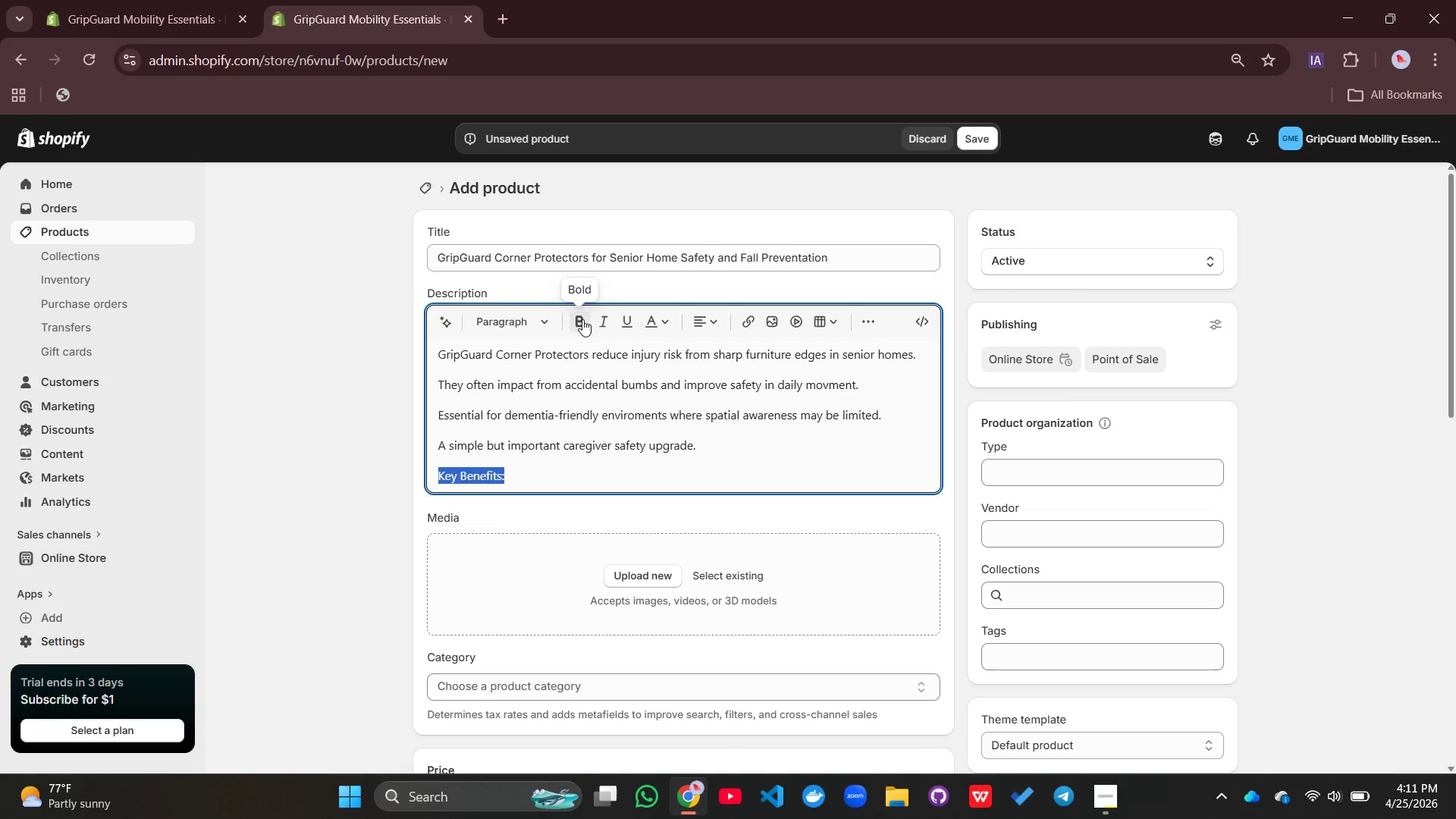 
left_click([582, 317])
 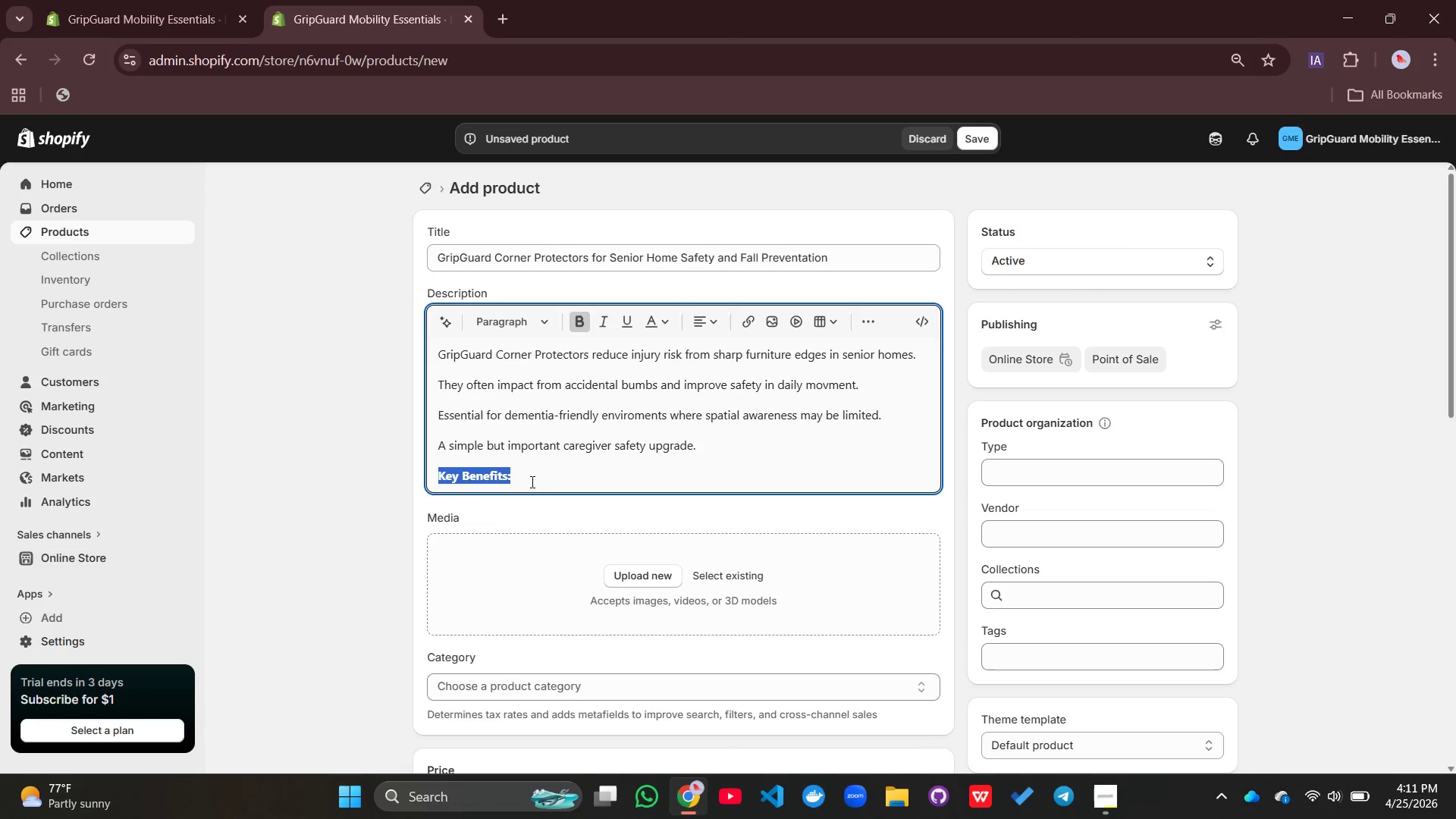 
left_click([529, 485])
 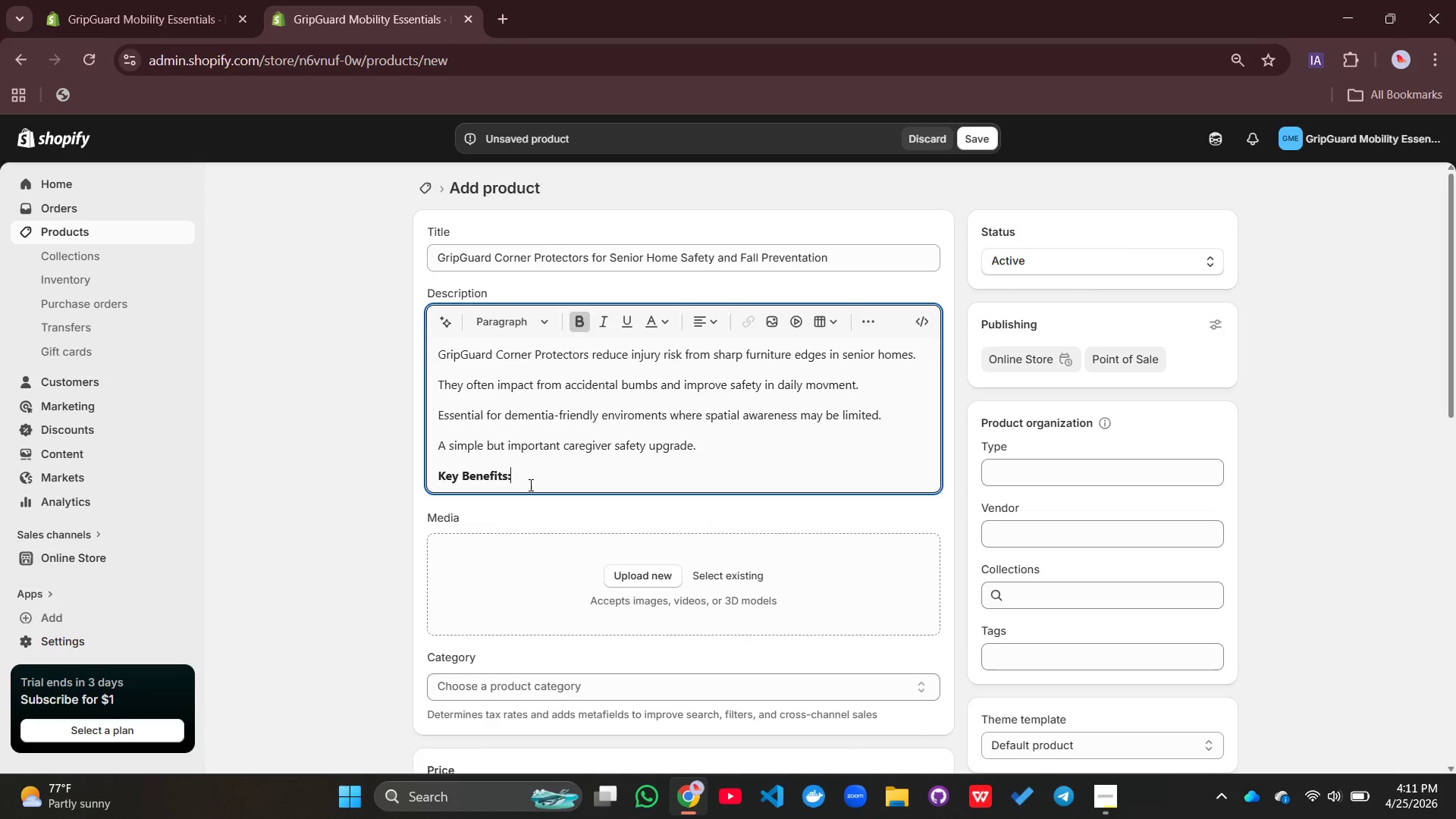 
key(Enter)
 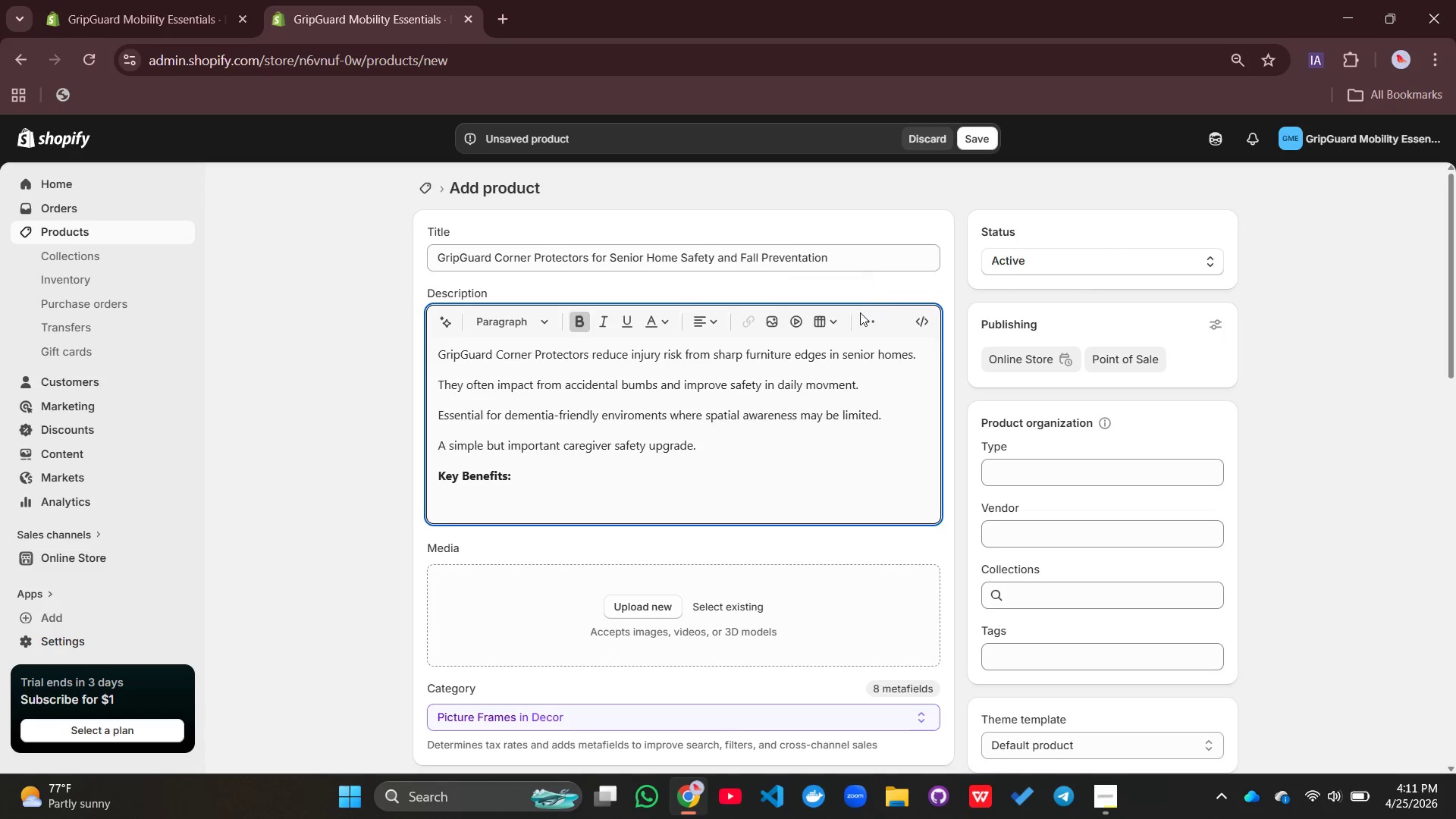 
left_click([872, 313])
 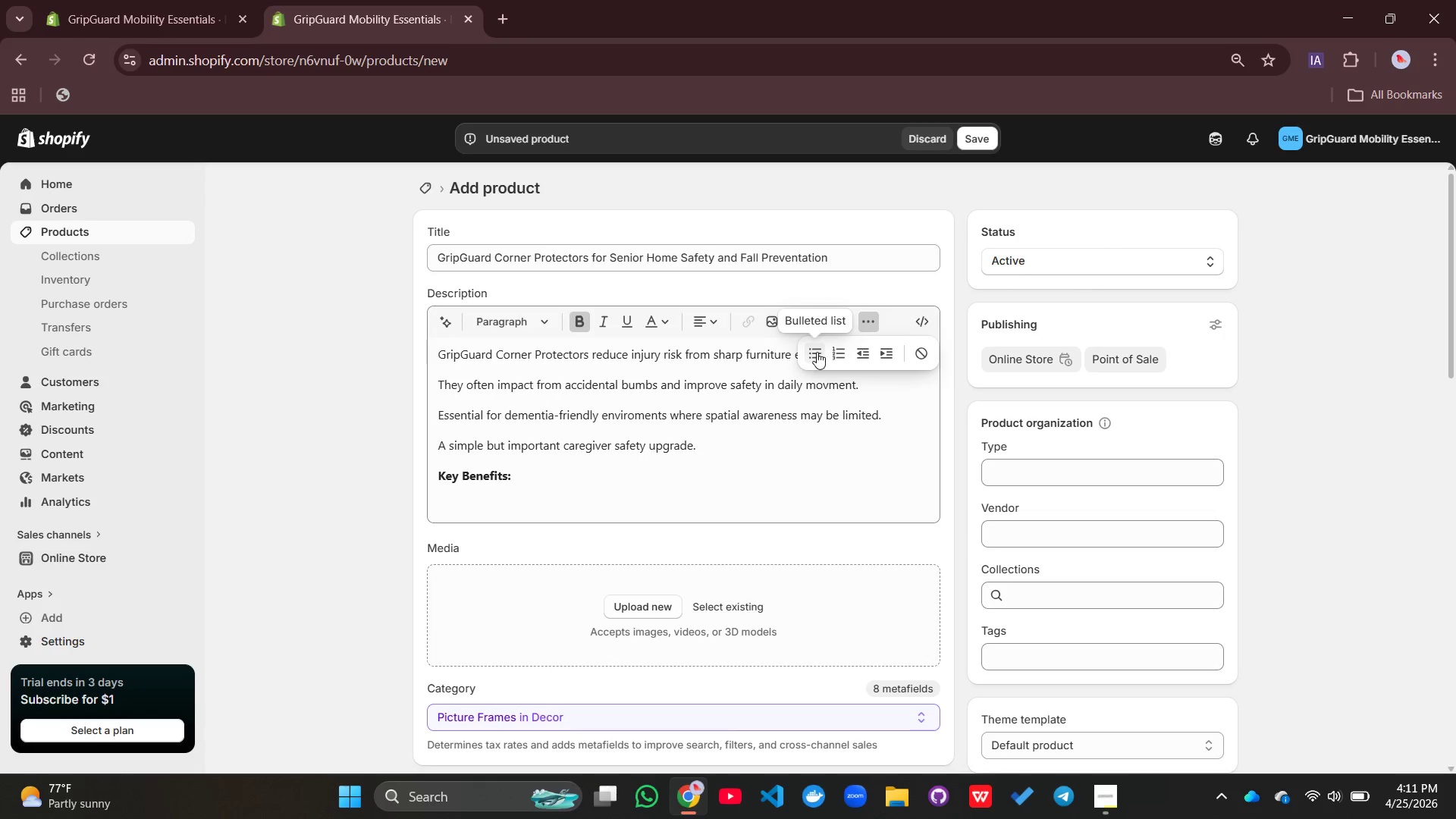 
left_click([817, 352])
 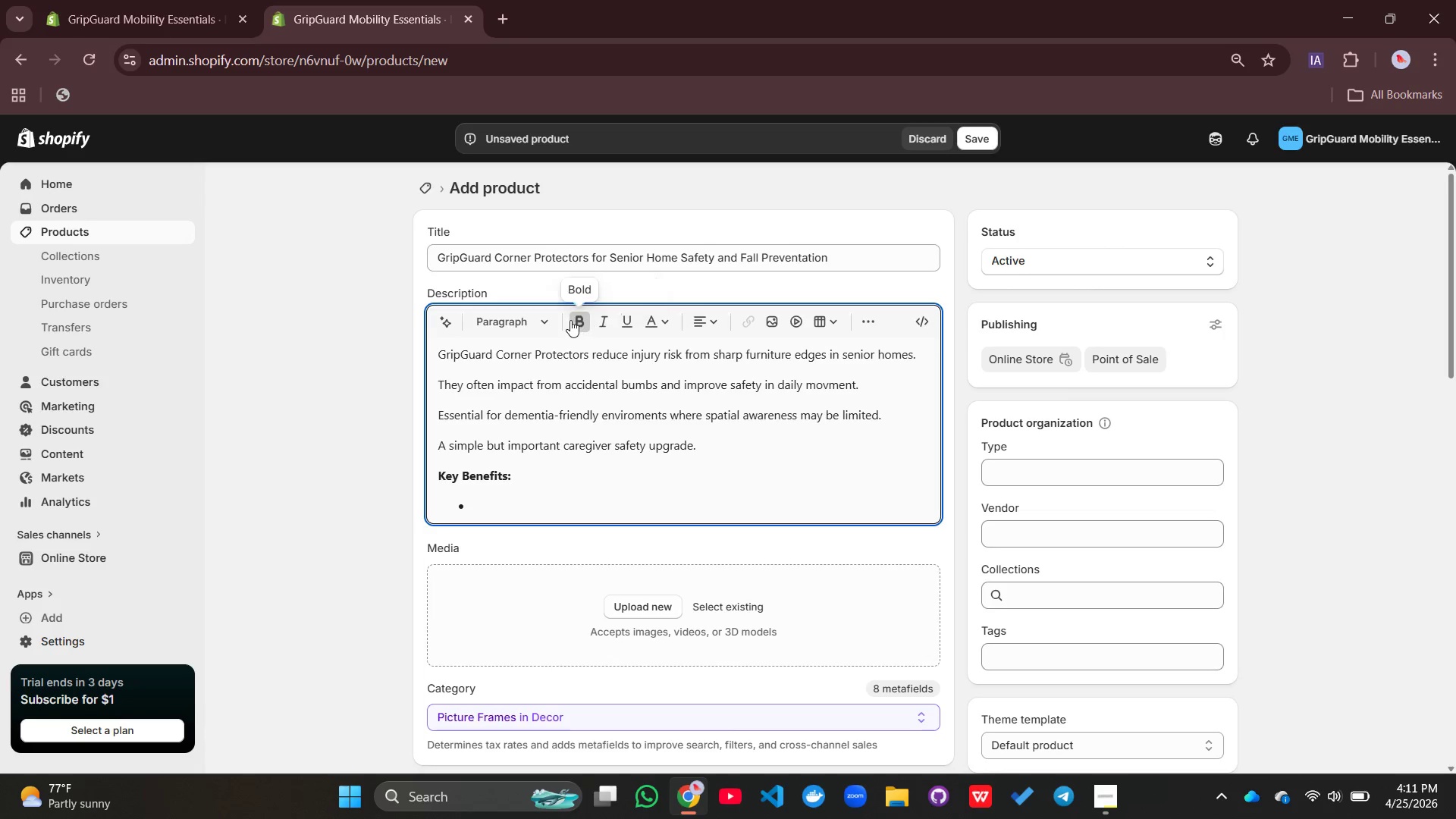 
left_click([570, 320])
 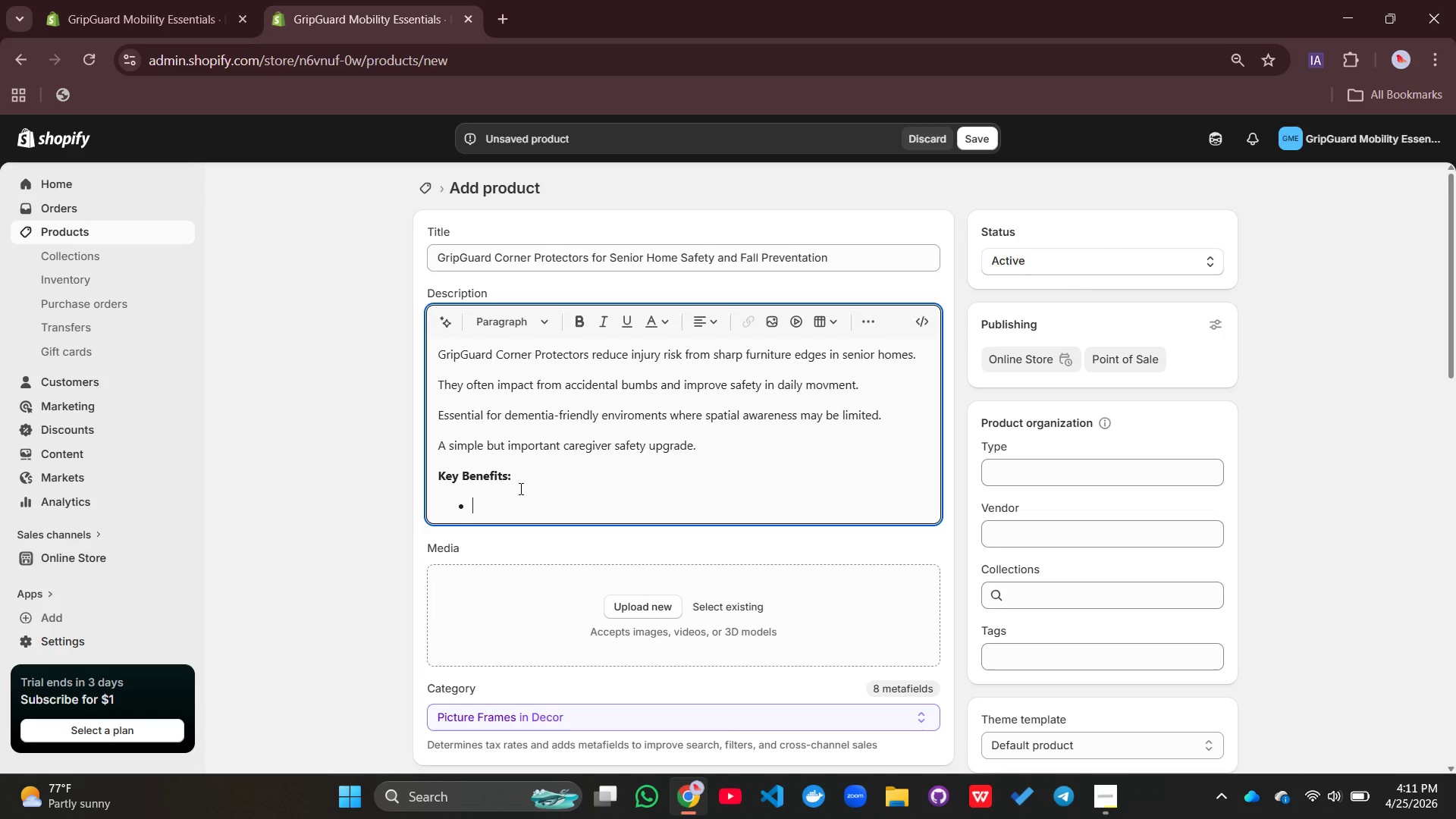 
type(Prevents con=r)
key(Backspace)
key(Backspace)
key(Backspace)
type(rner inn=)
key(Backspace)
key(Backspace)
type(juries)
 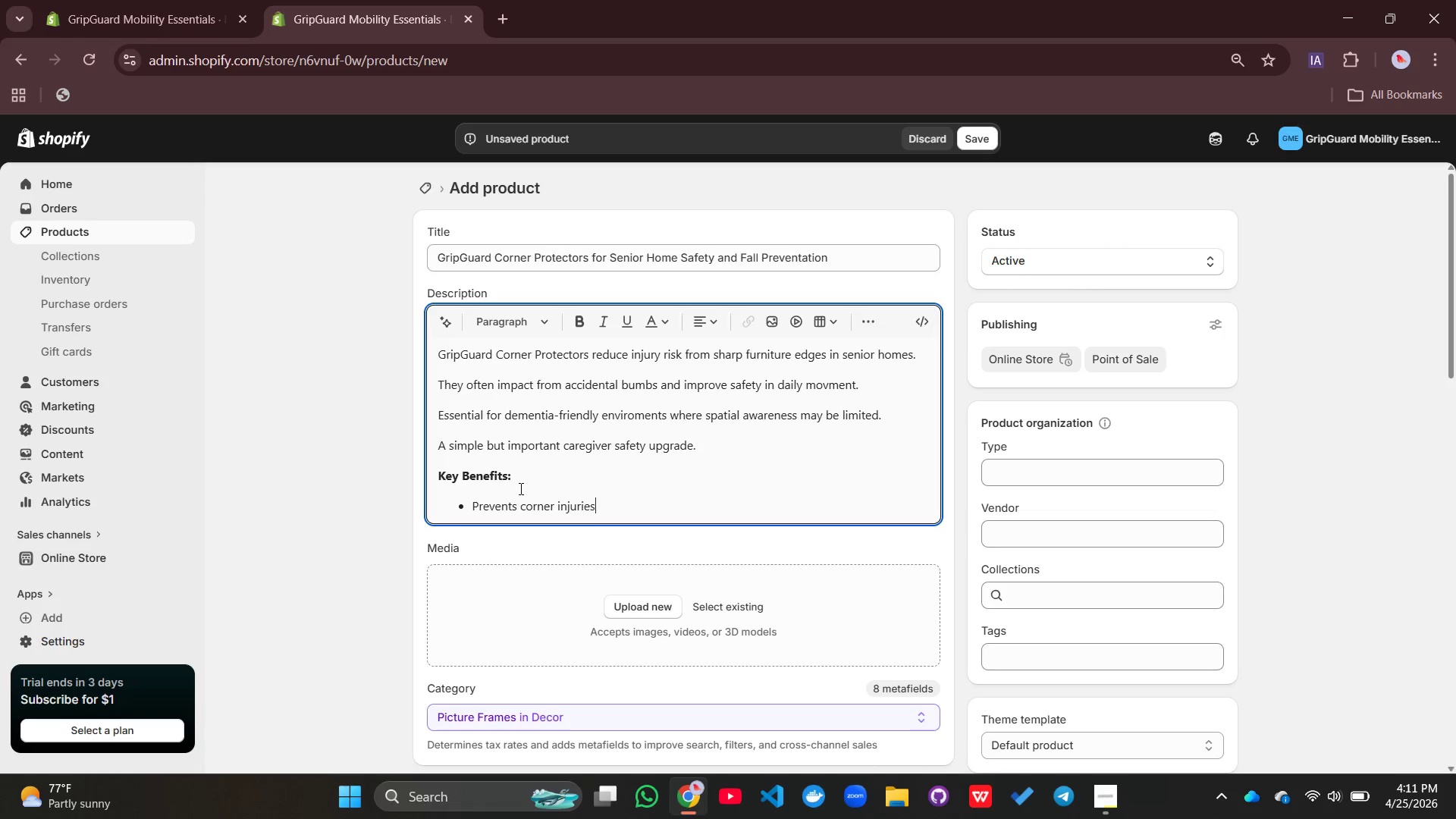 
key(Enter)
 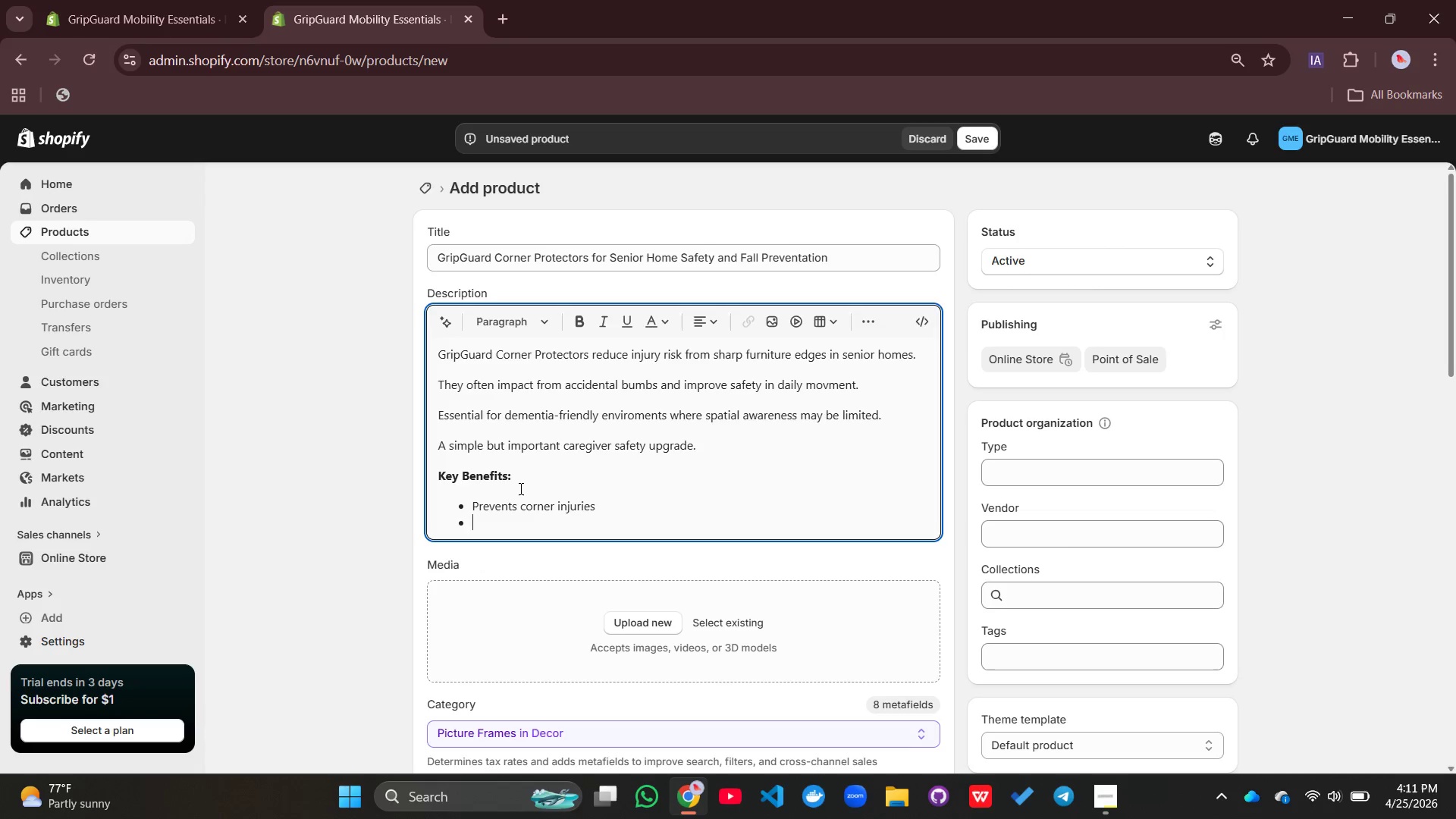 
type(Support dementia safety)
 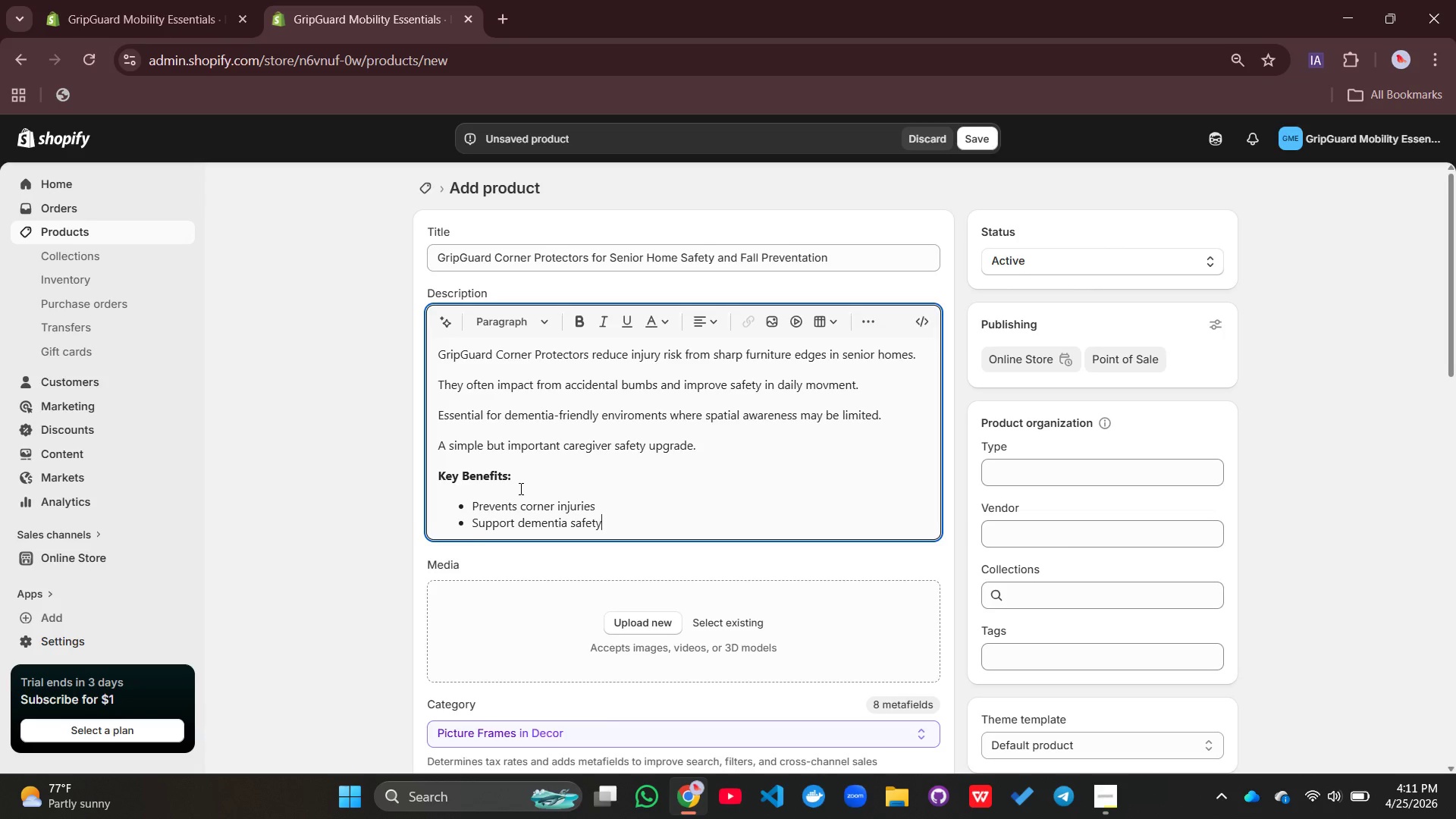 
key(Enter)
 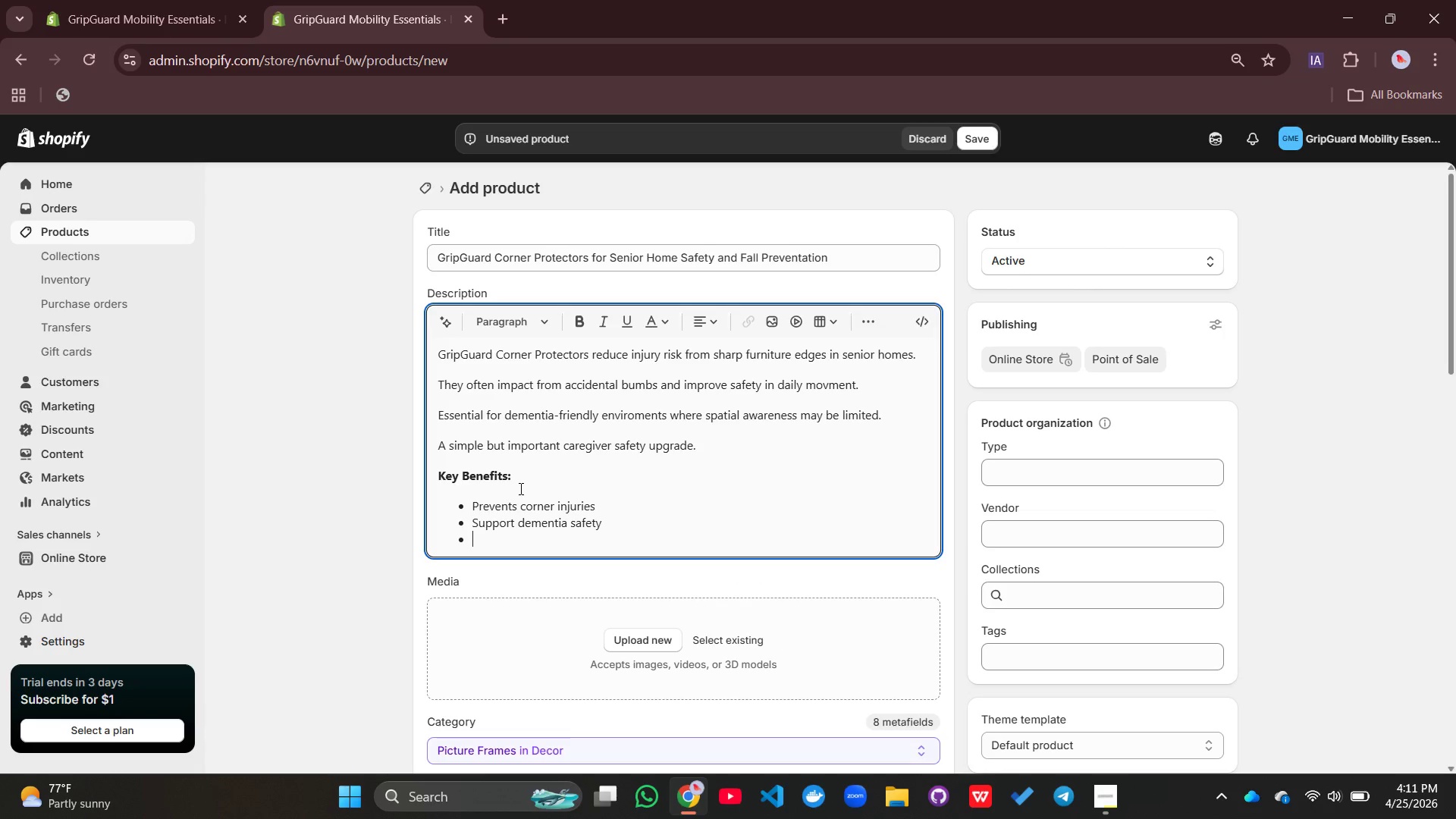 
type(Soft protev===)
key(Backspace)
key(Backspace)
key(Backspace)
key(Backspace)
key(Backspace)
type(ective cushioning)
 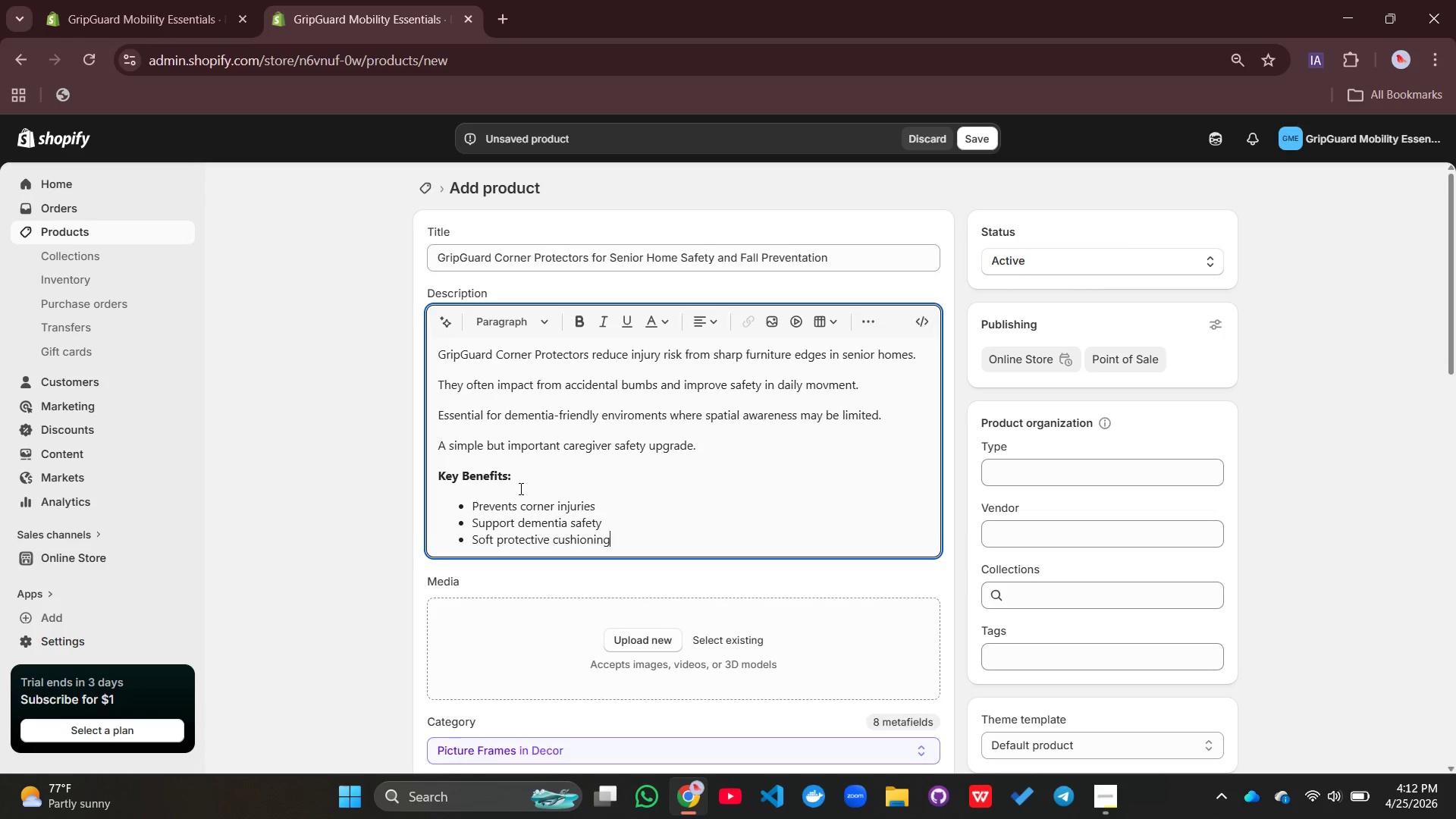 
key(Enter)
 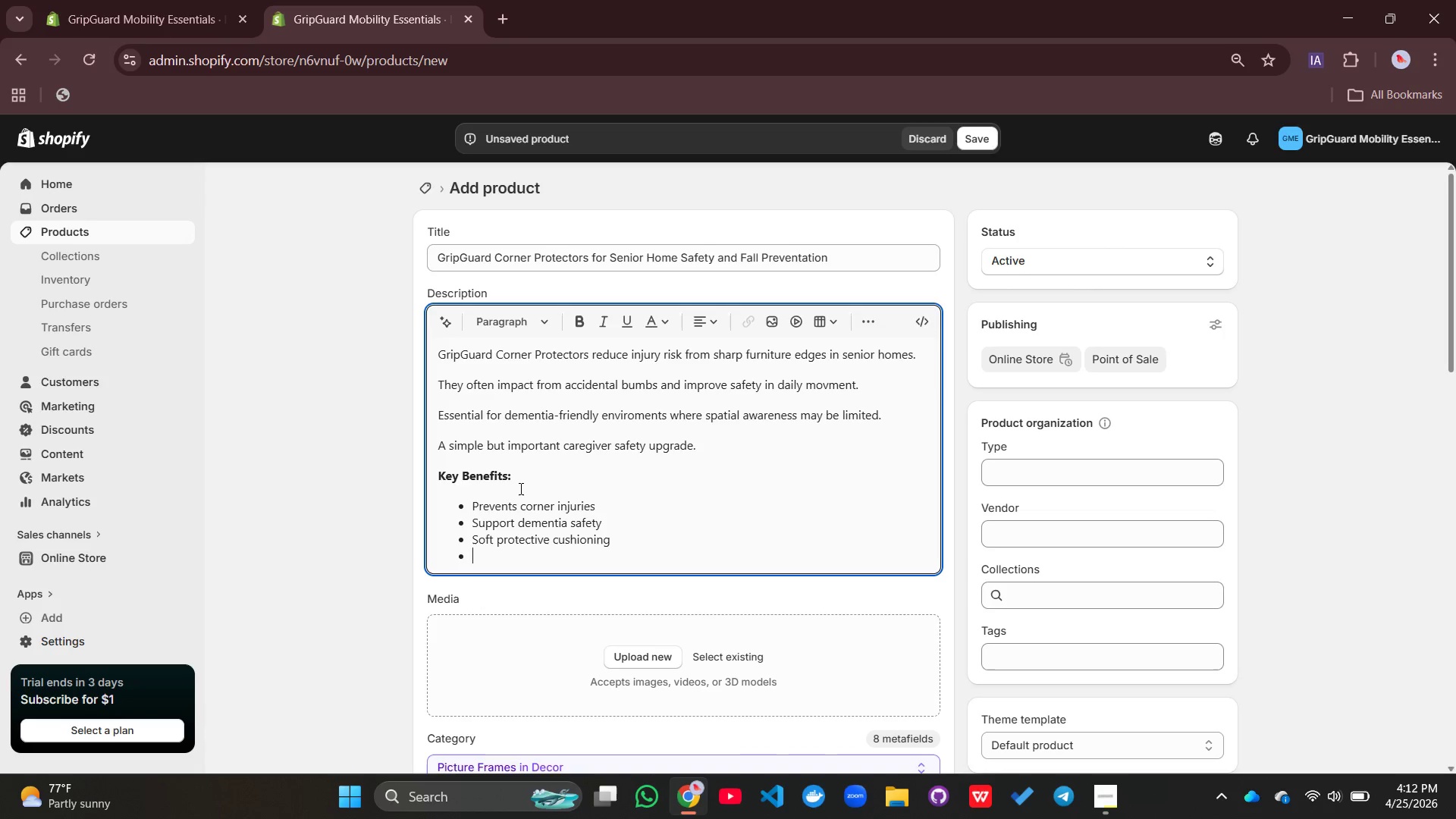 
type(Easu)
key(Backspace)
type(y installation)
 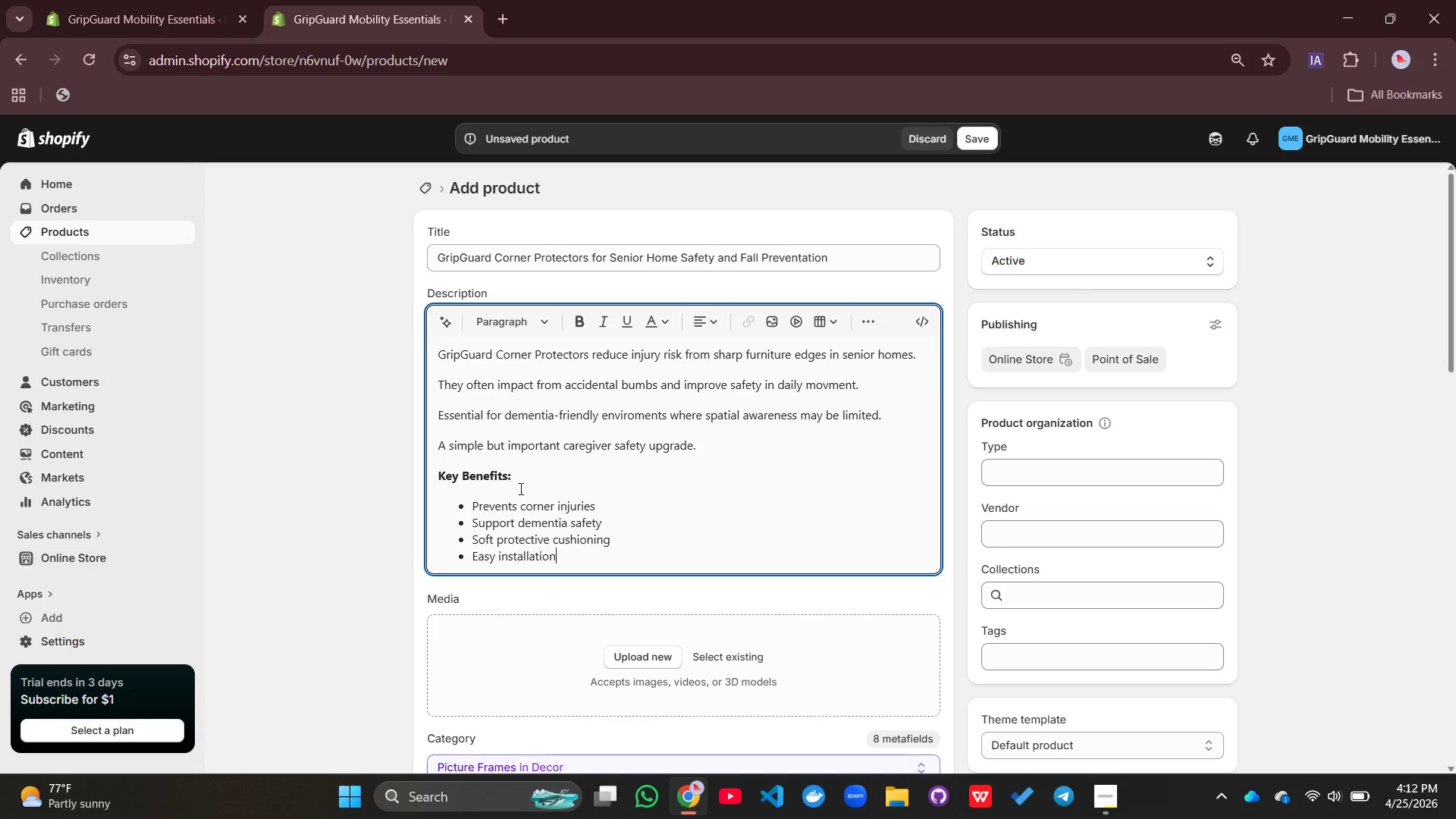 
key(Enter)
 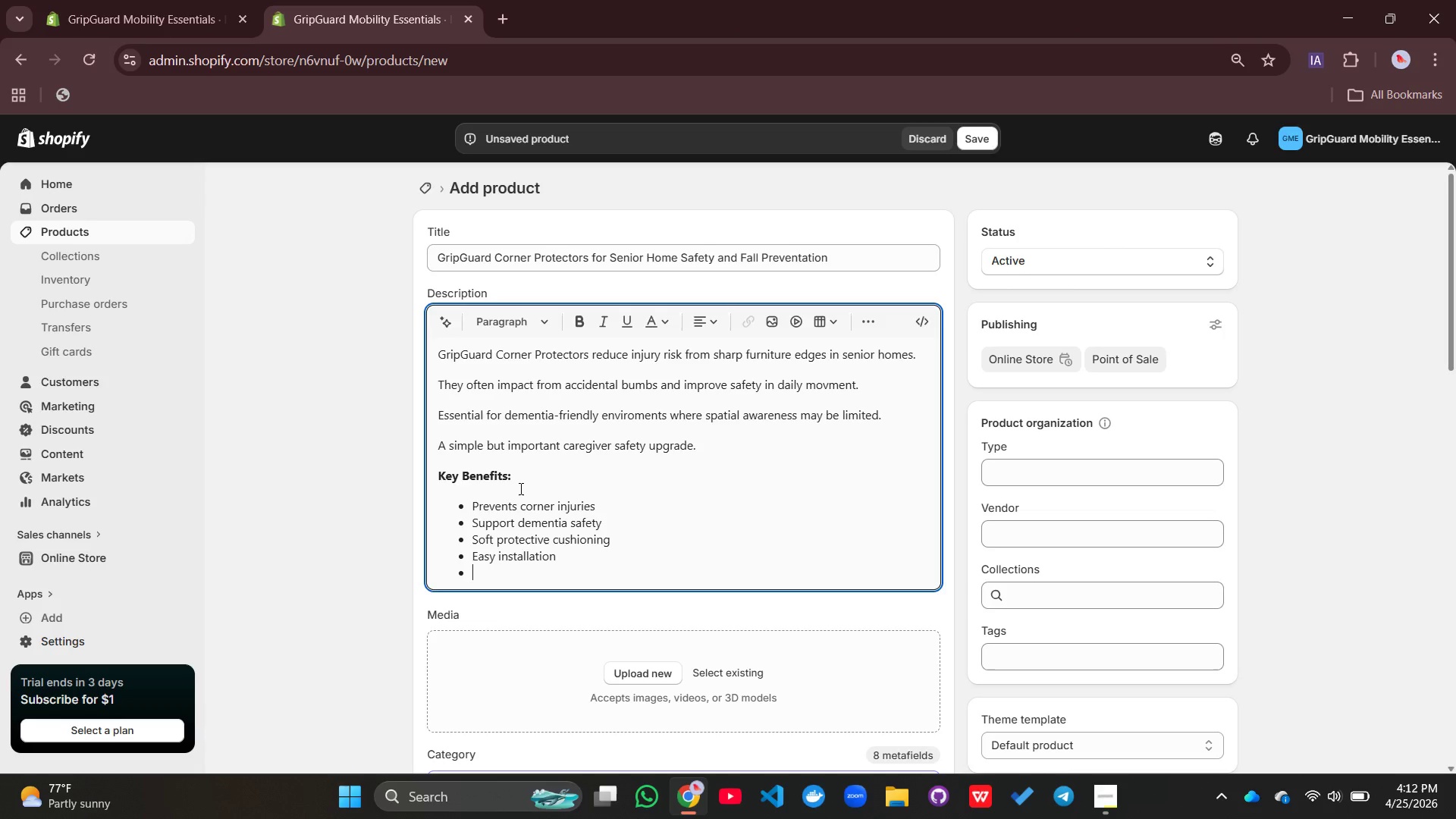 
type(i)
key(Backspace)
type(Improves home safety)
 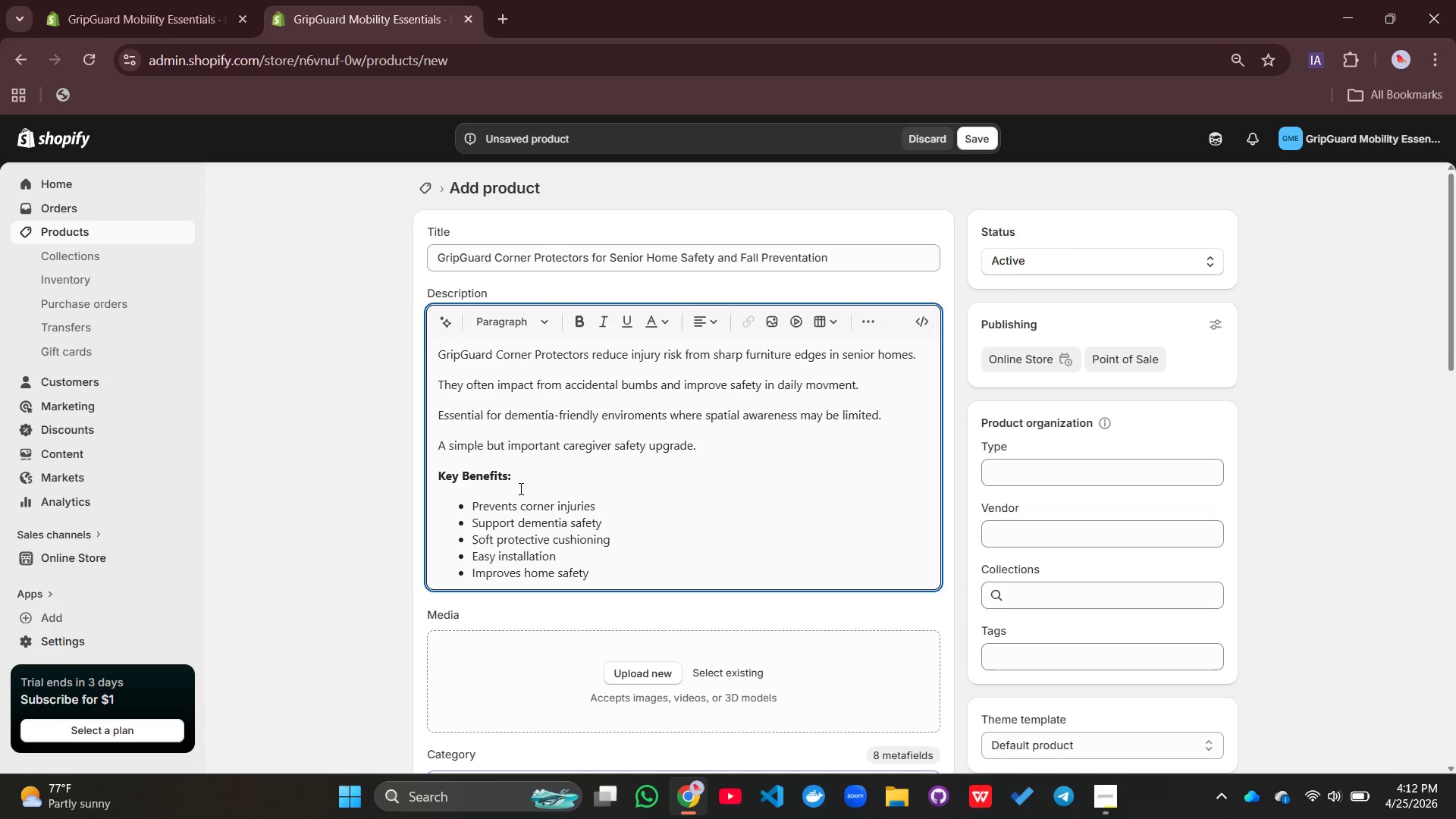 
left_click([647, 671])
 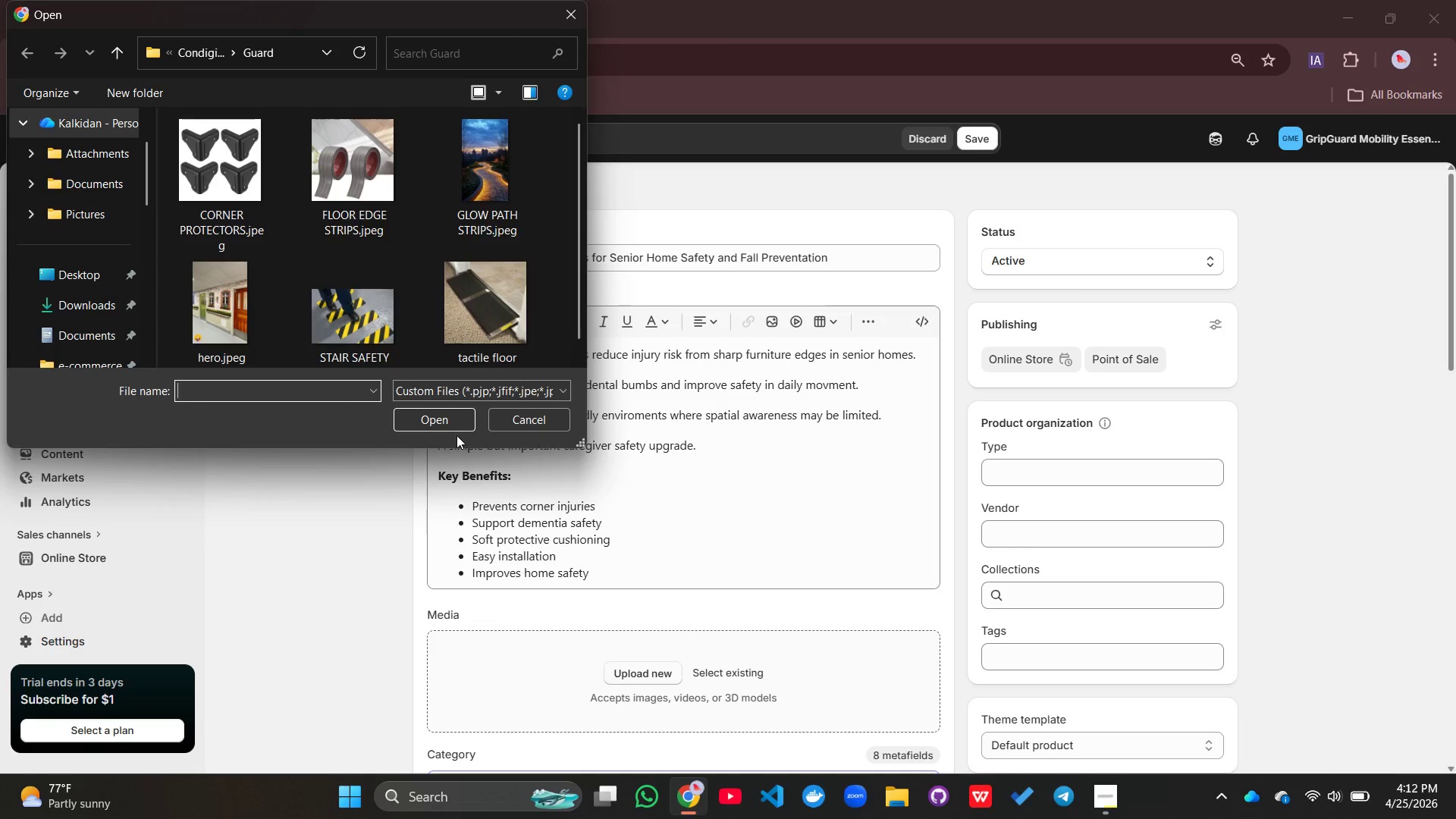 
left_click([220, 196])
 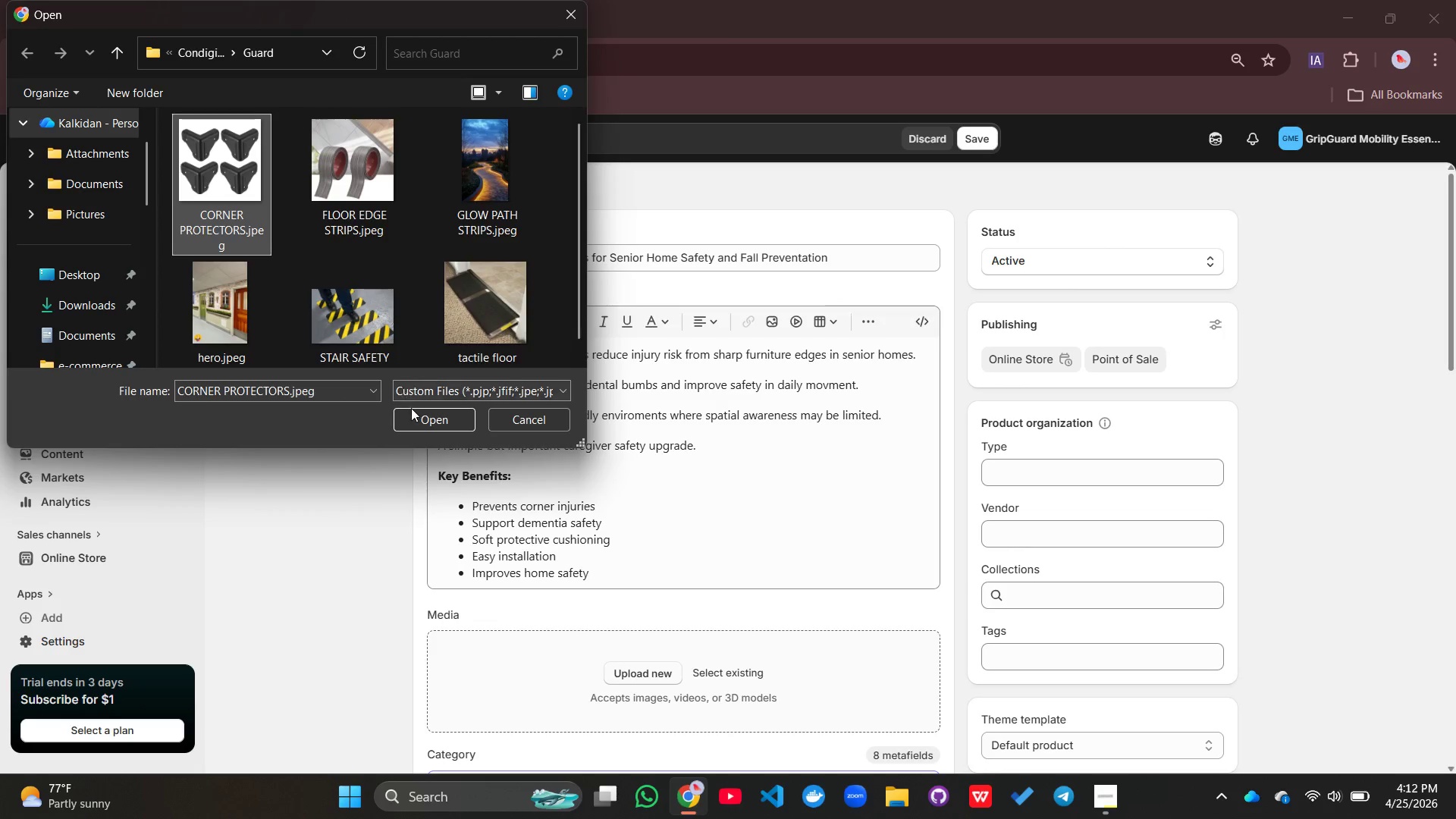 
left_click([413, 413])
 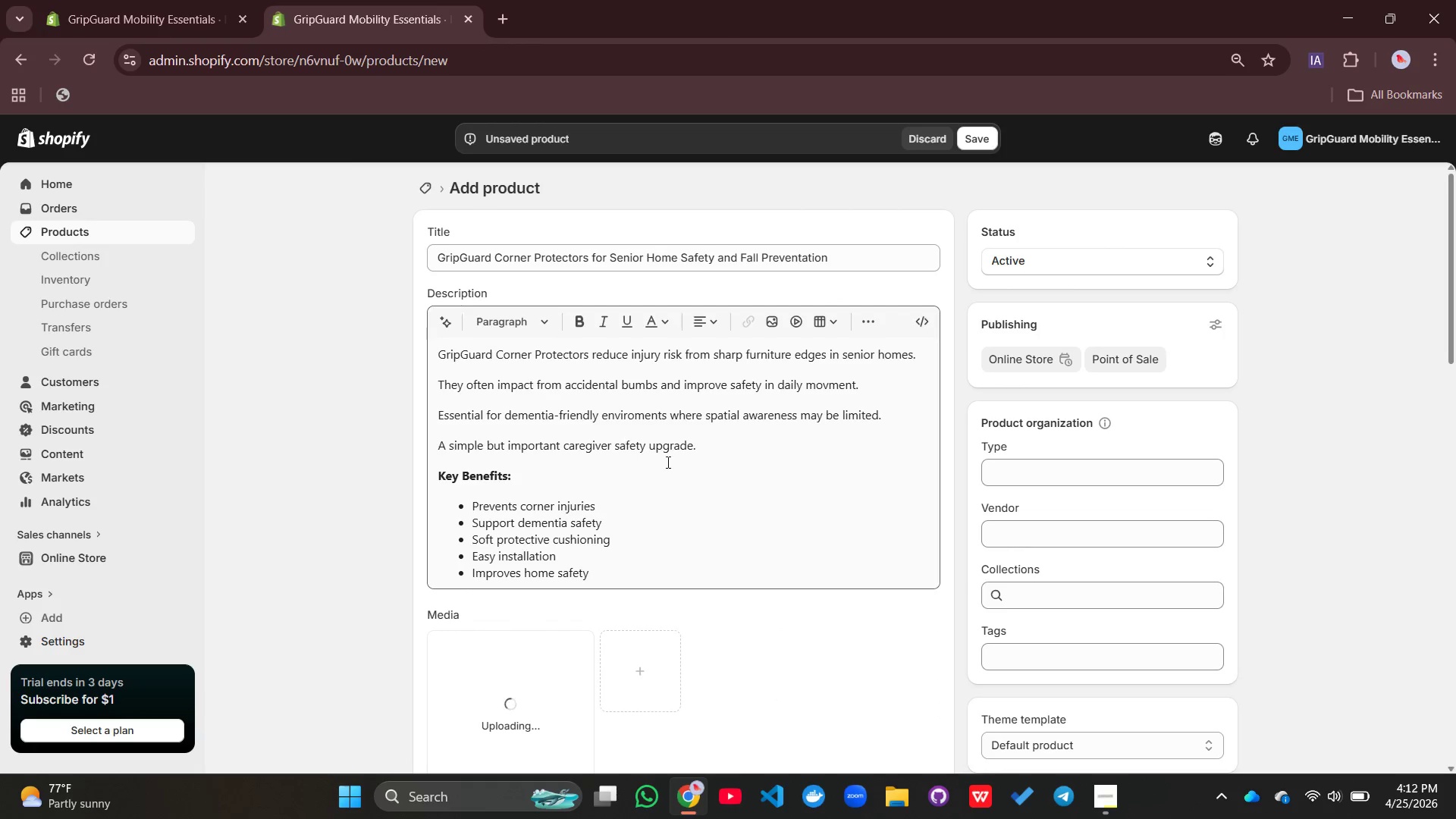 
scroll: coordinate [668, 463], scroll_direction: down, amount: 7.0
 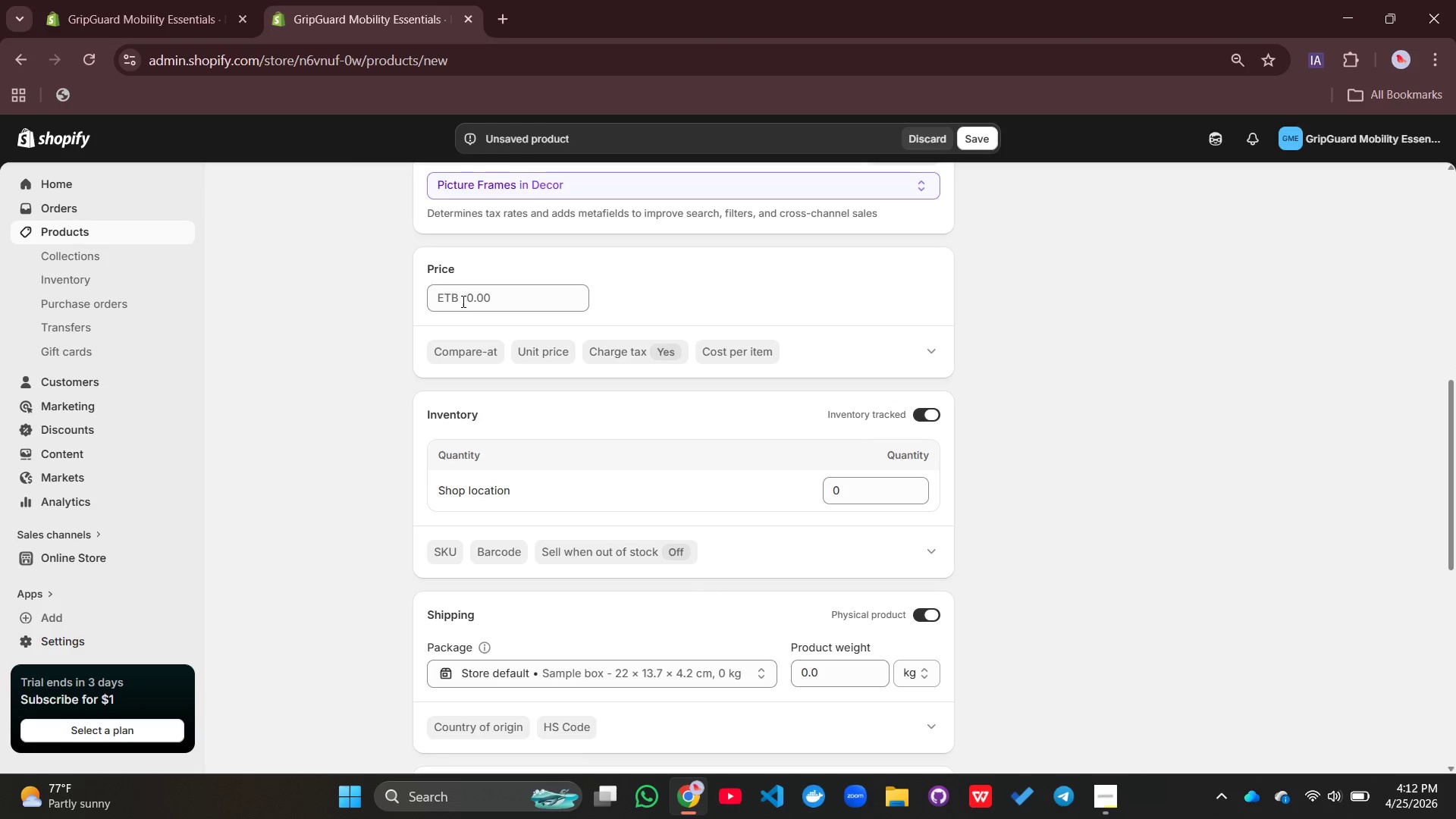 
left_click([462, 301])
 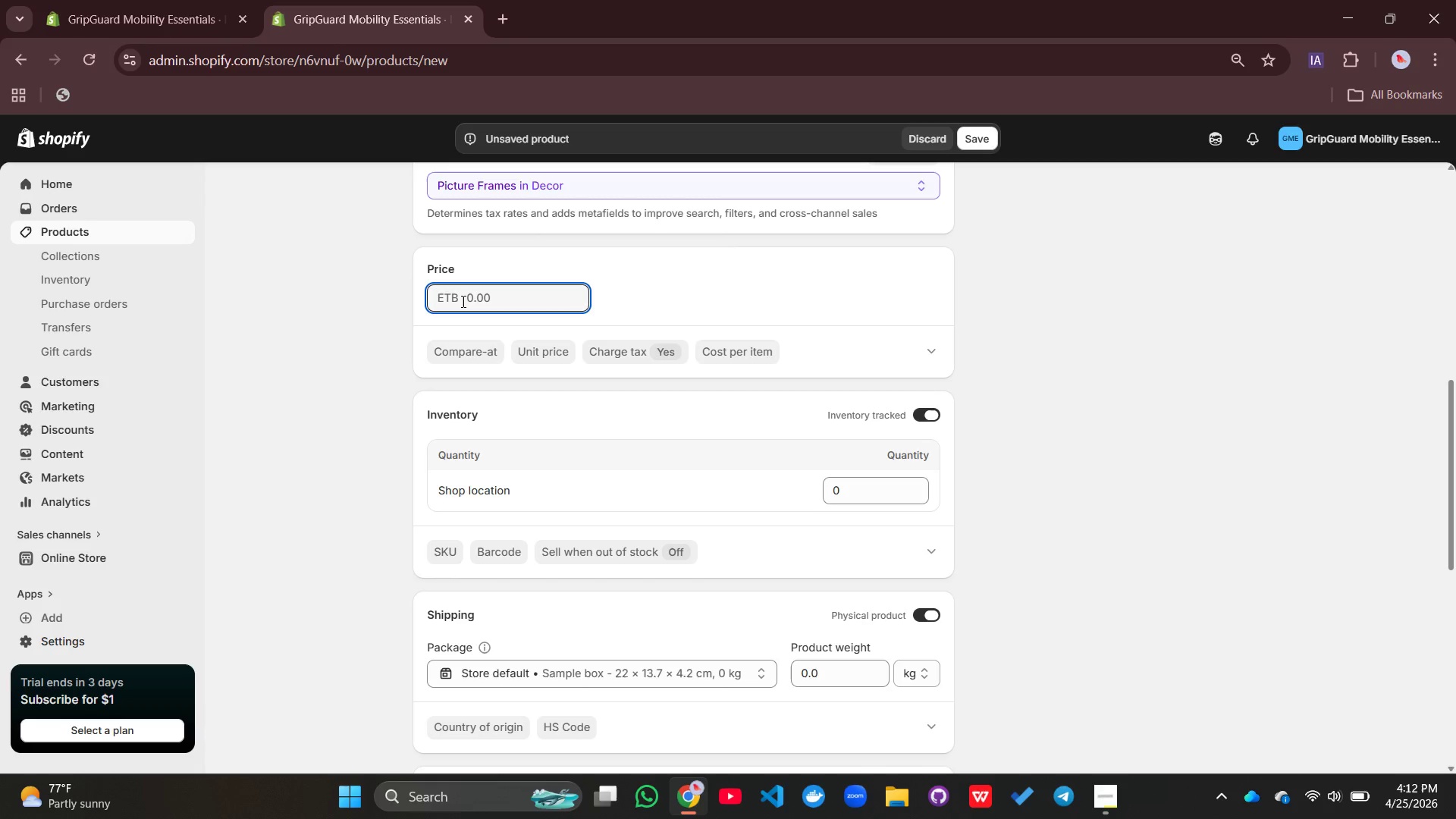 
type(40)
 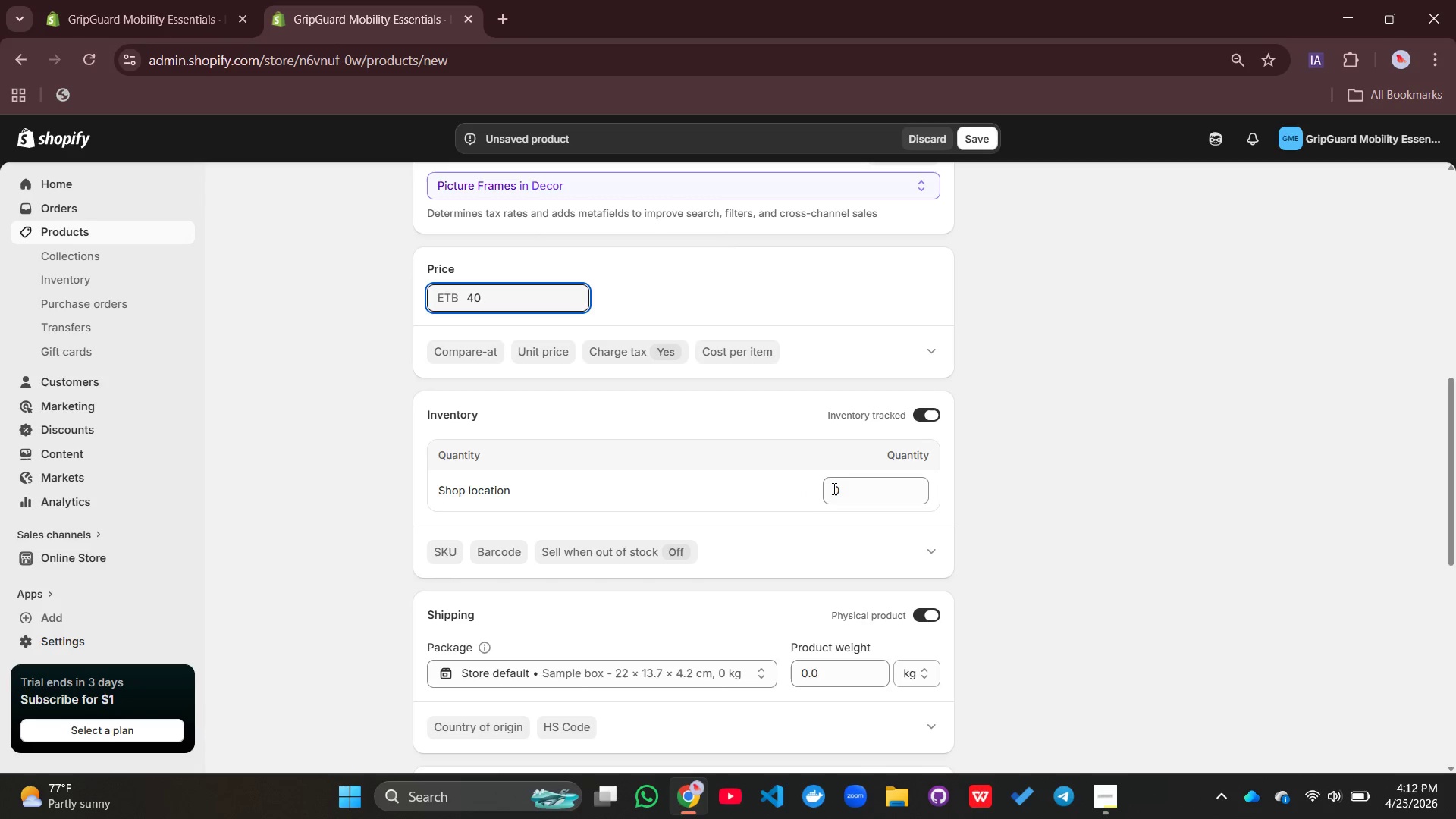 
left_click([854, 494])
 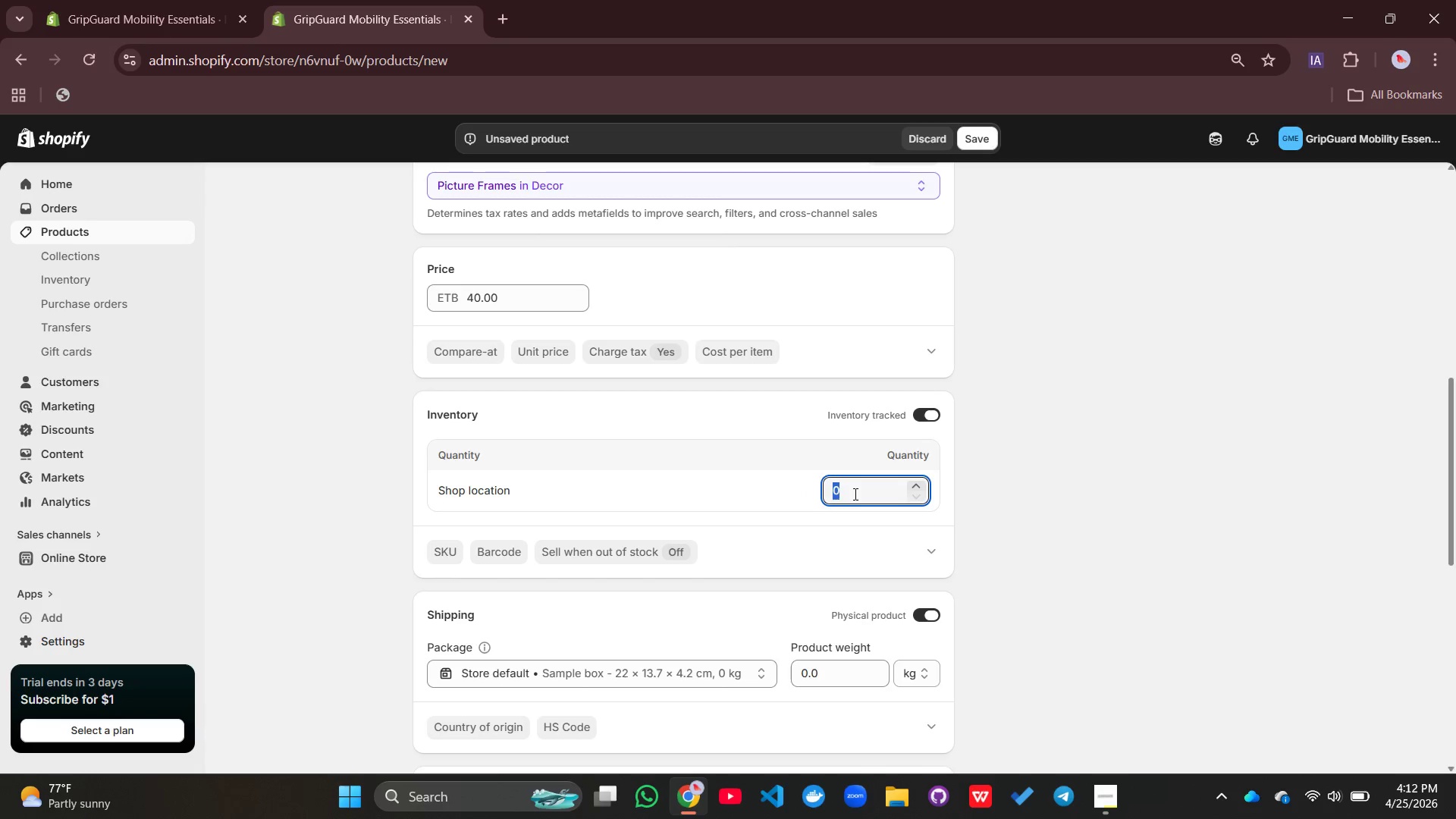 
type(100)
 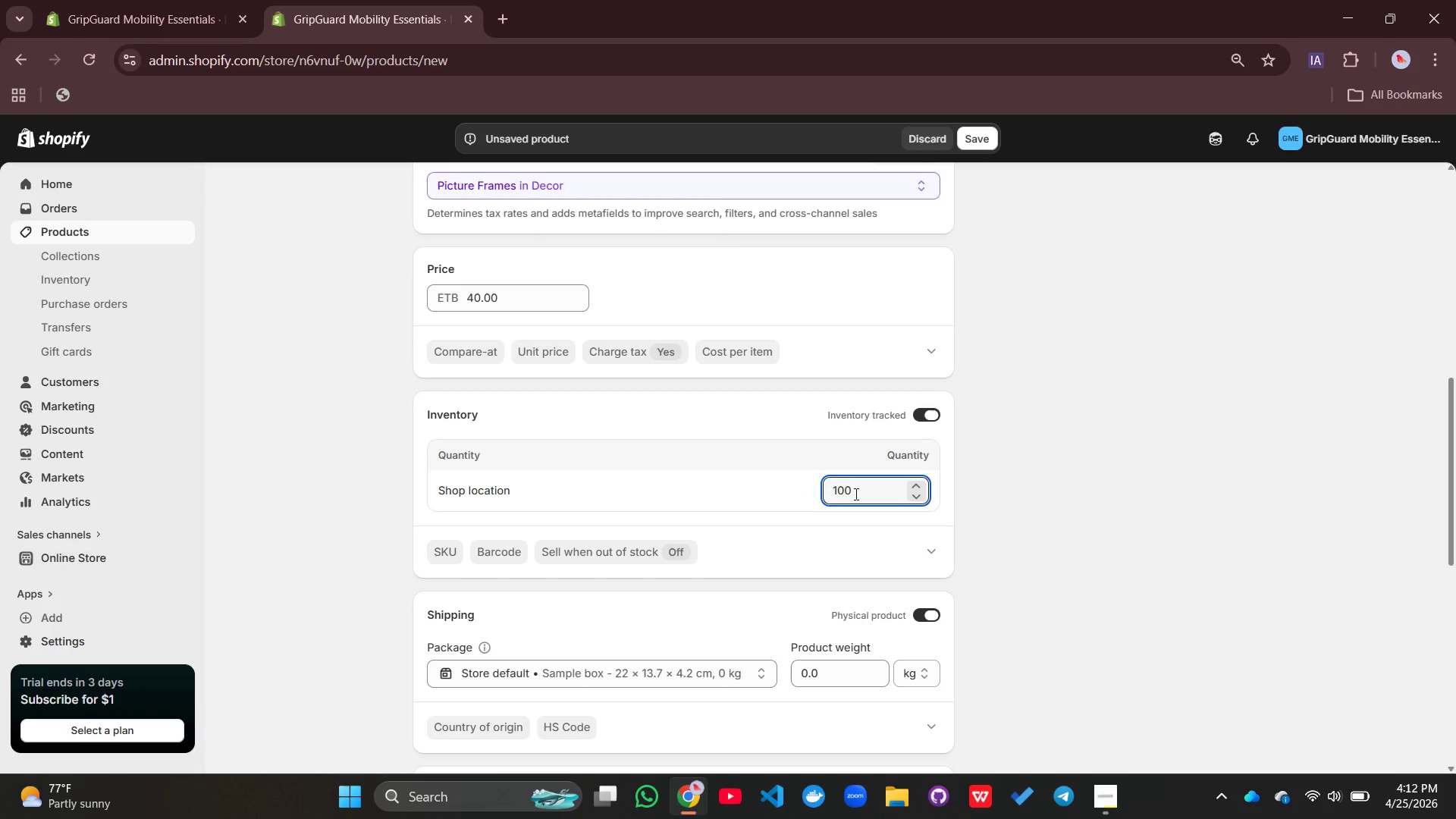 
wait(6.44)
 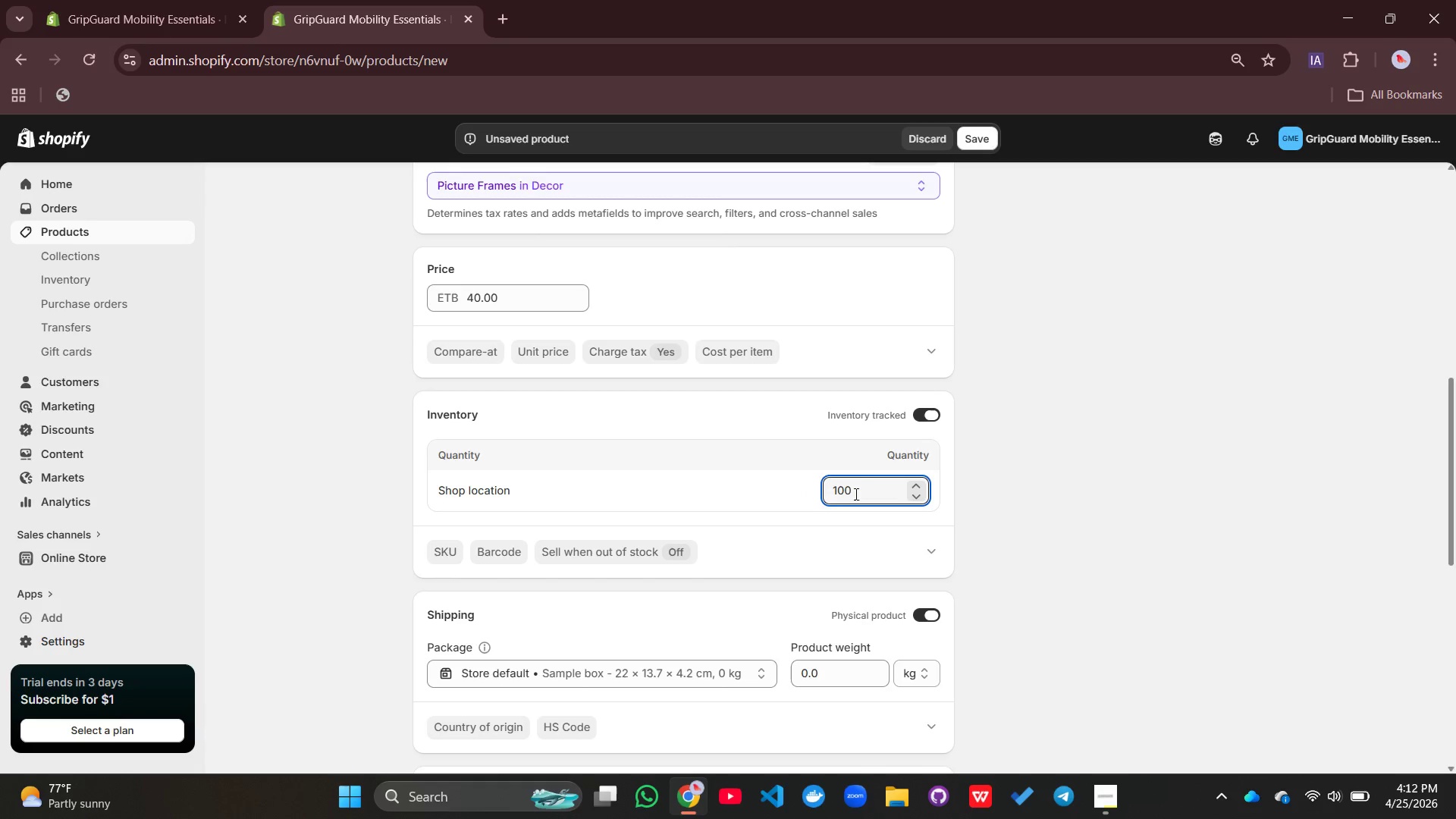 
left_click([447, 549])
 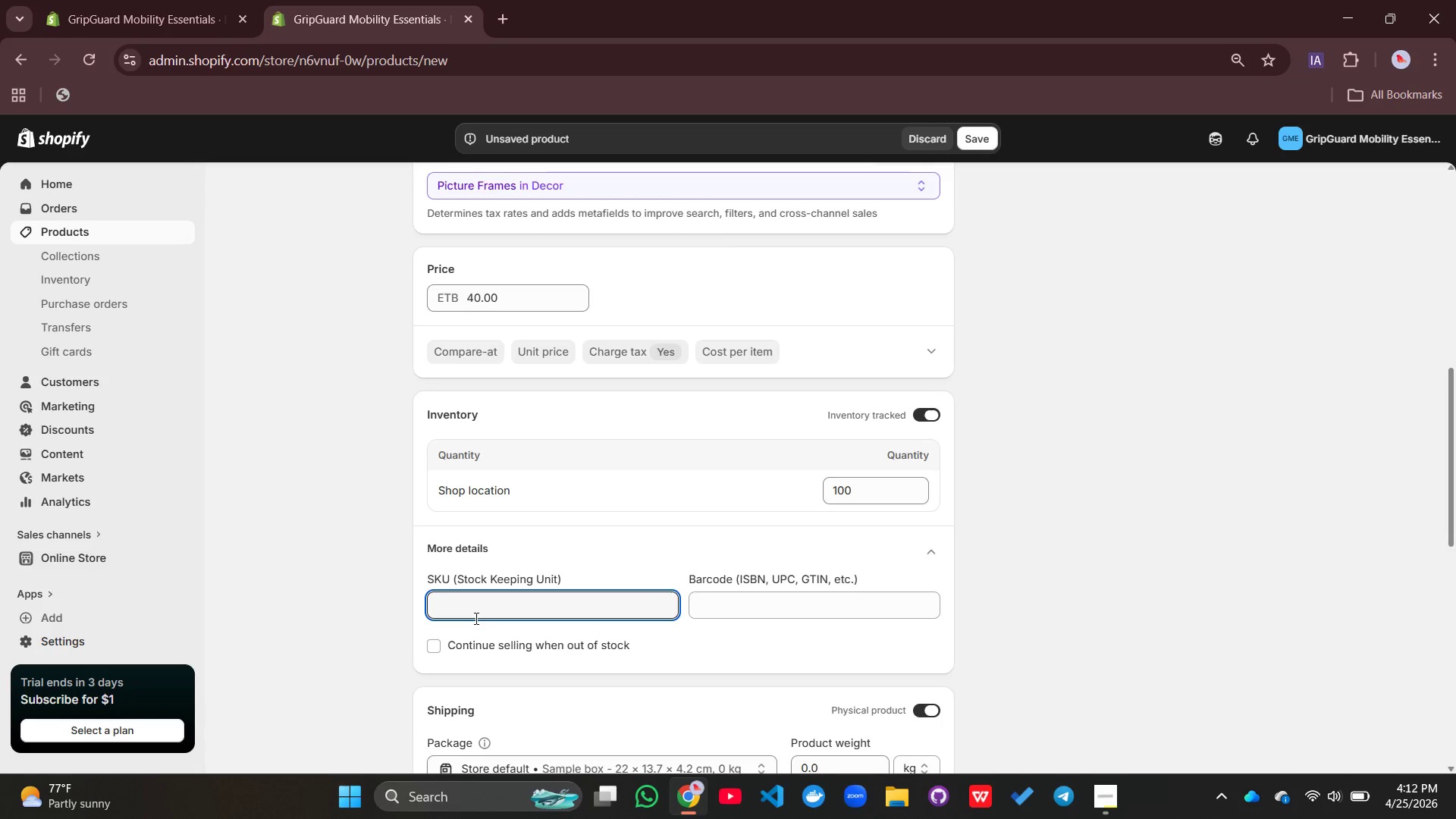 
left_click([475, 618])
 